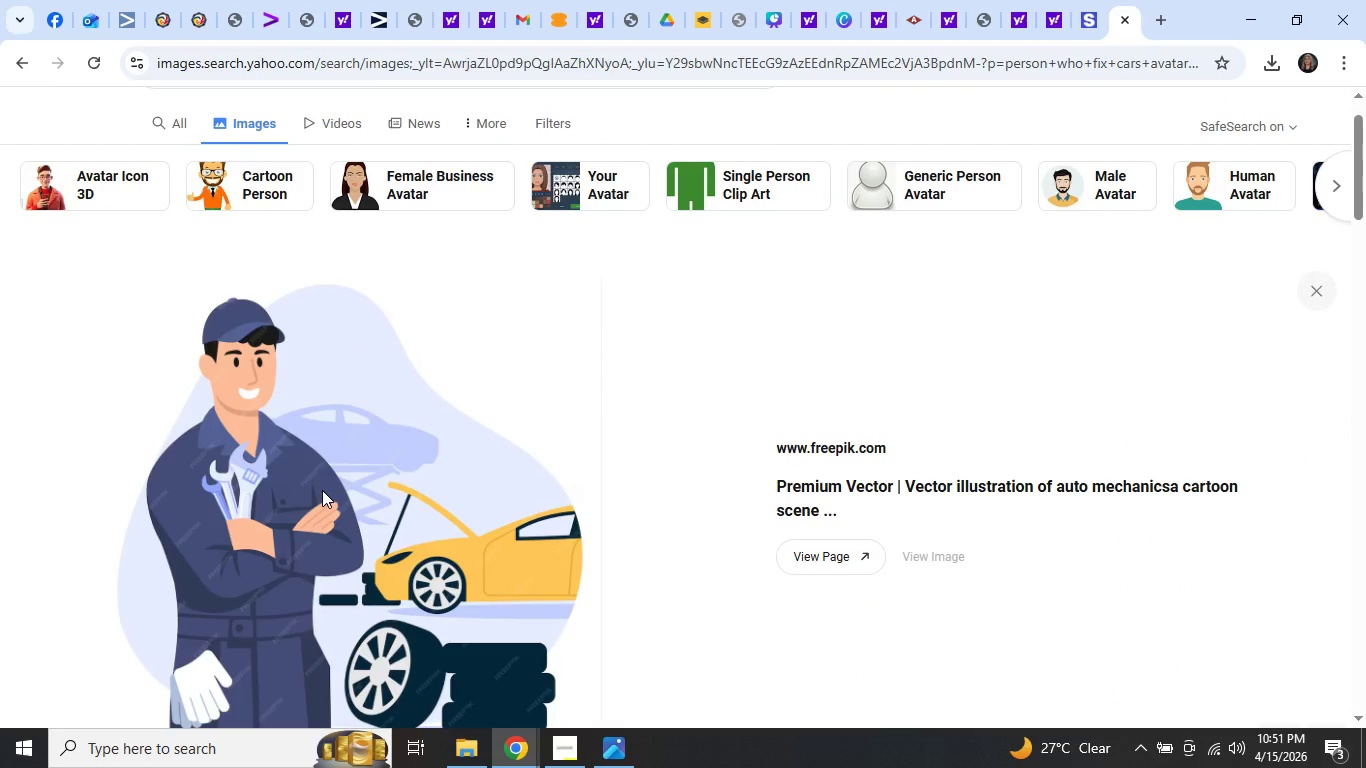 
right_click([322, 490])
 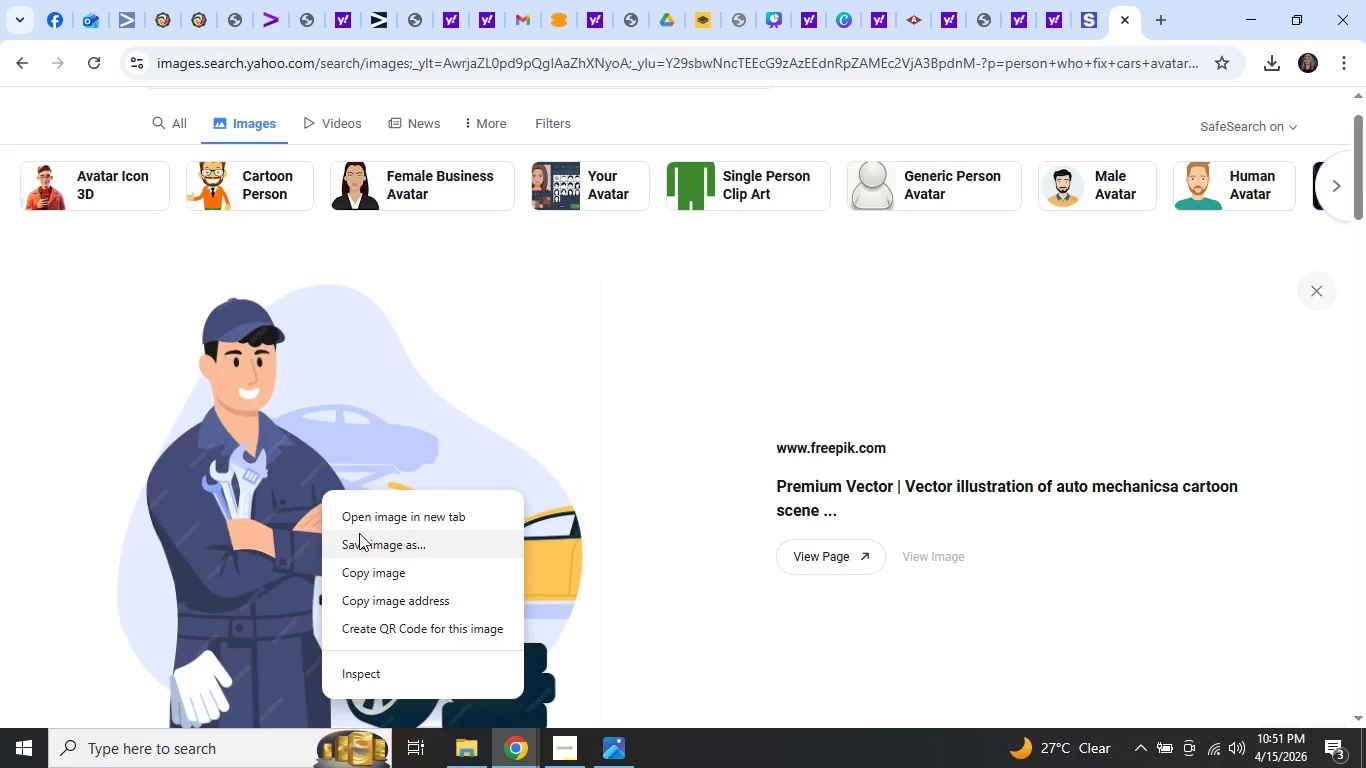 
left_click([361, 538])
 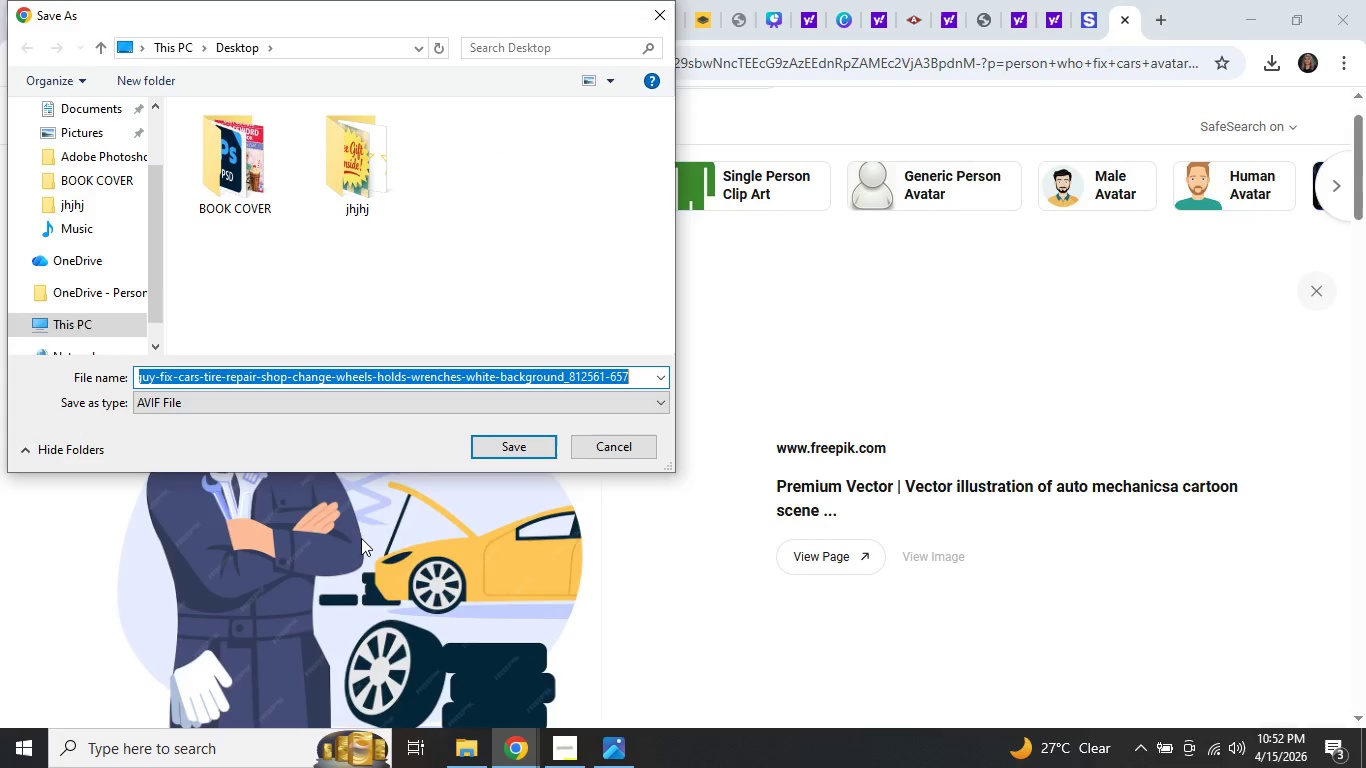 
left_click([518, 447])
 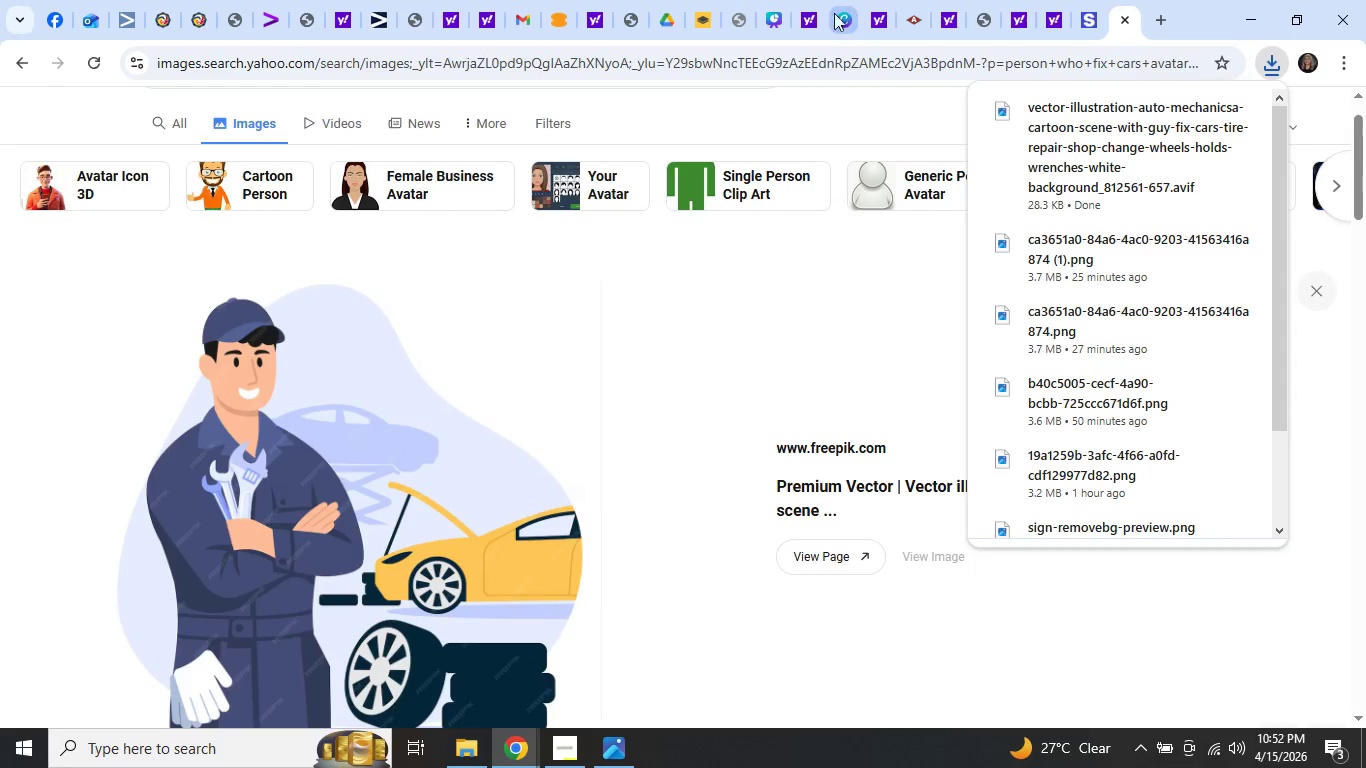 
left_click([772, 19])
 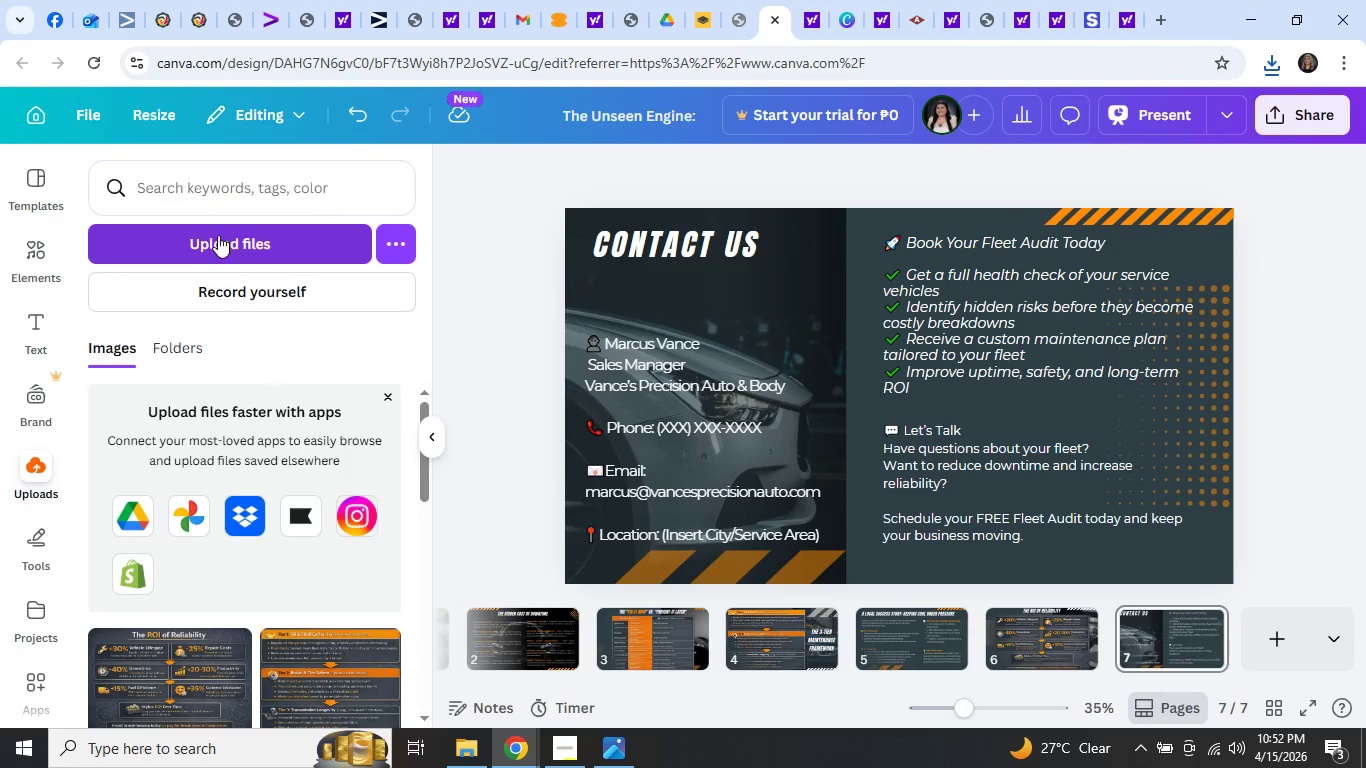 
left_click([220, 233])
 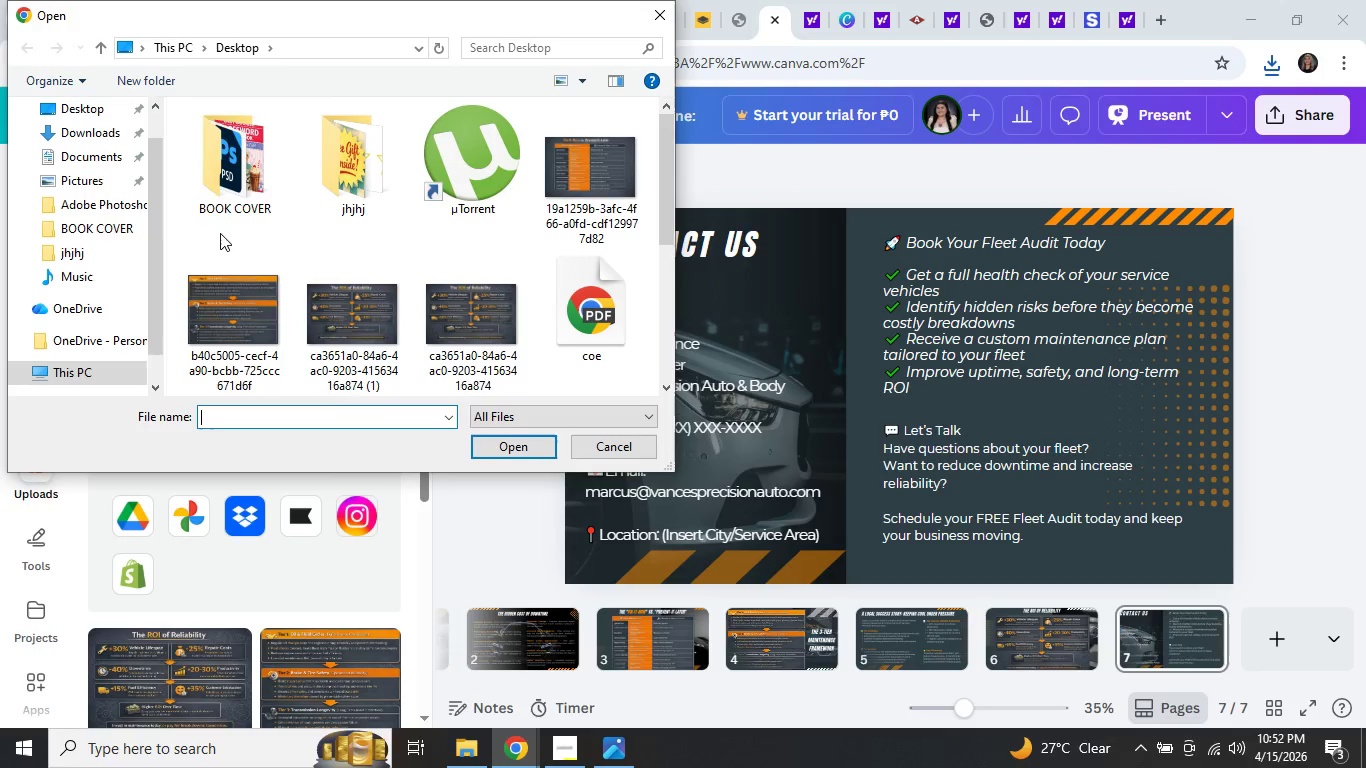 
scroll: coordinate [342, 272], scroll_direction: down, amount: 4.0
 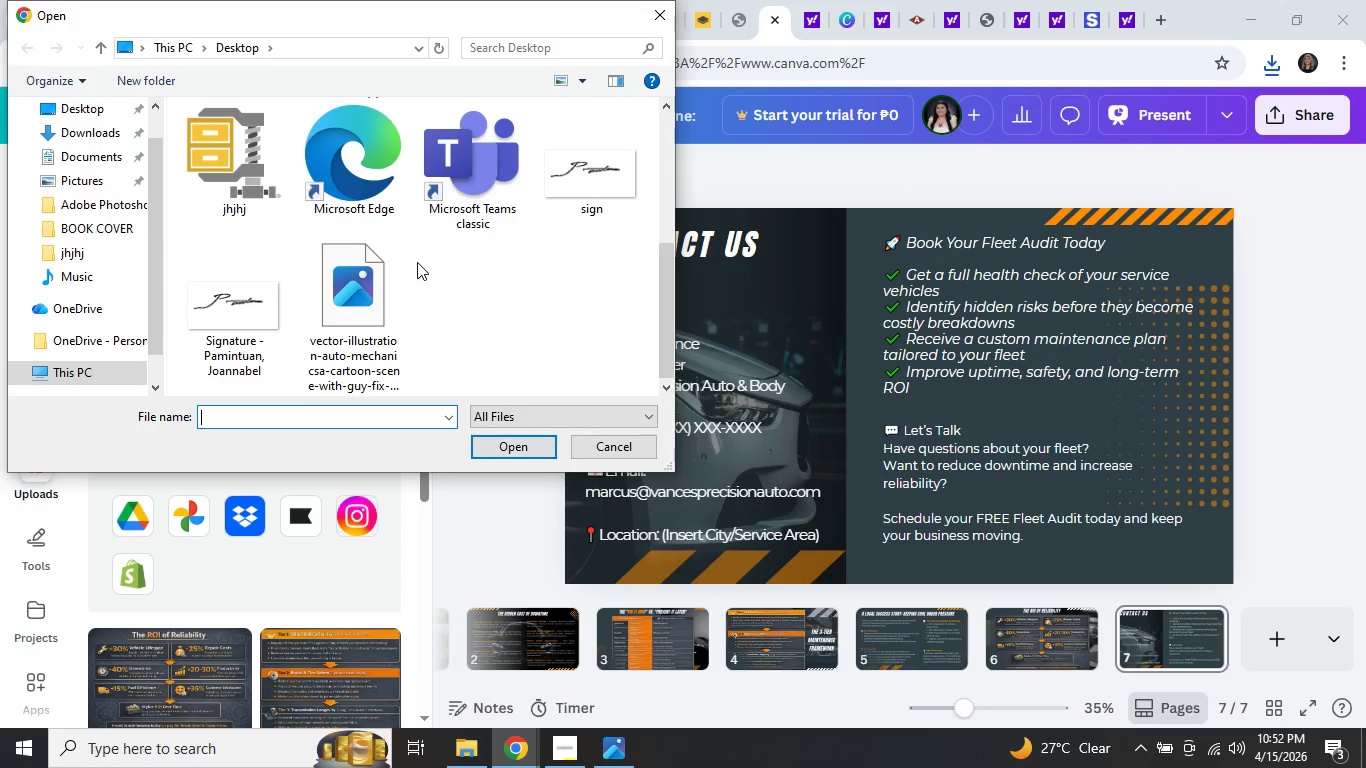 
scroll: coordinate [52, 193], scroll_direction: up, amount: 4.0
 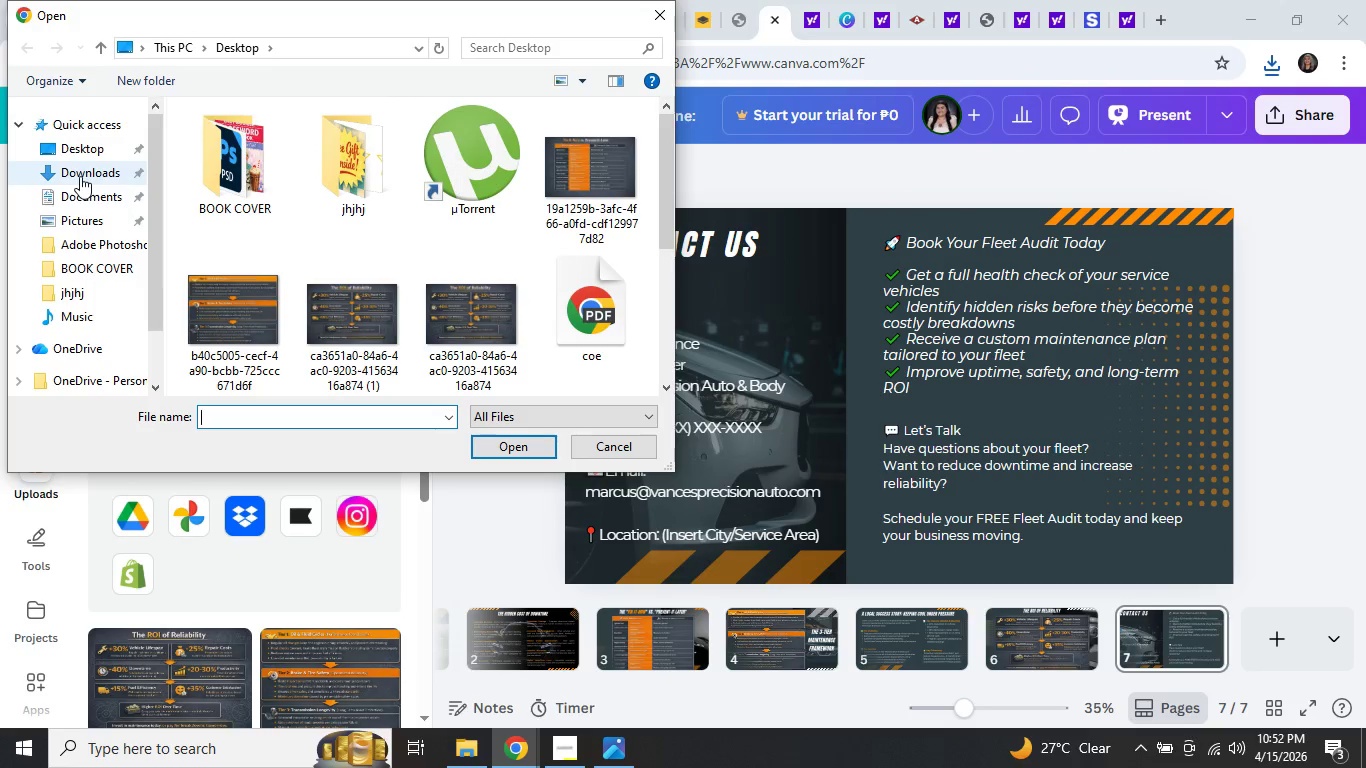 
left_click([80, 176])
 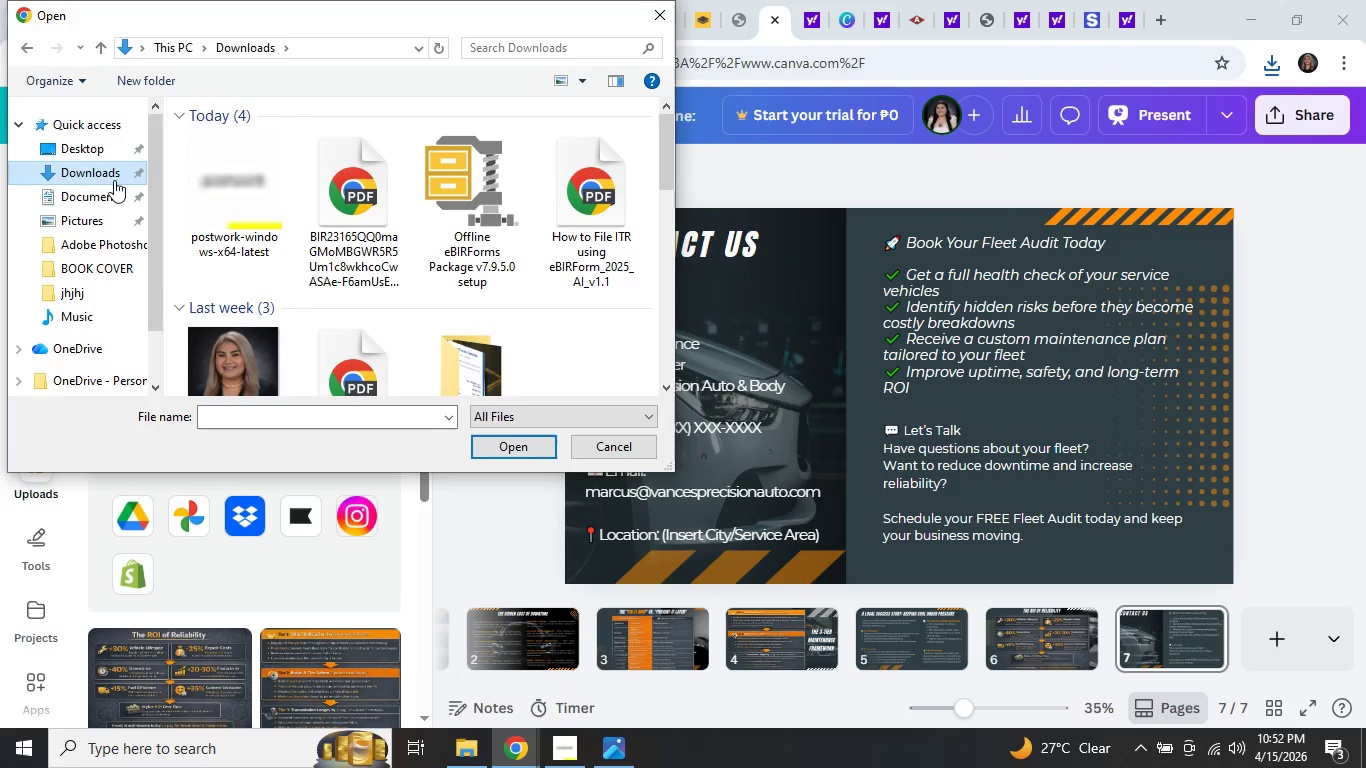 
scroll: coordinate [388, 259], scroll_direction: down, amount: 4.0
 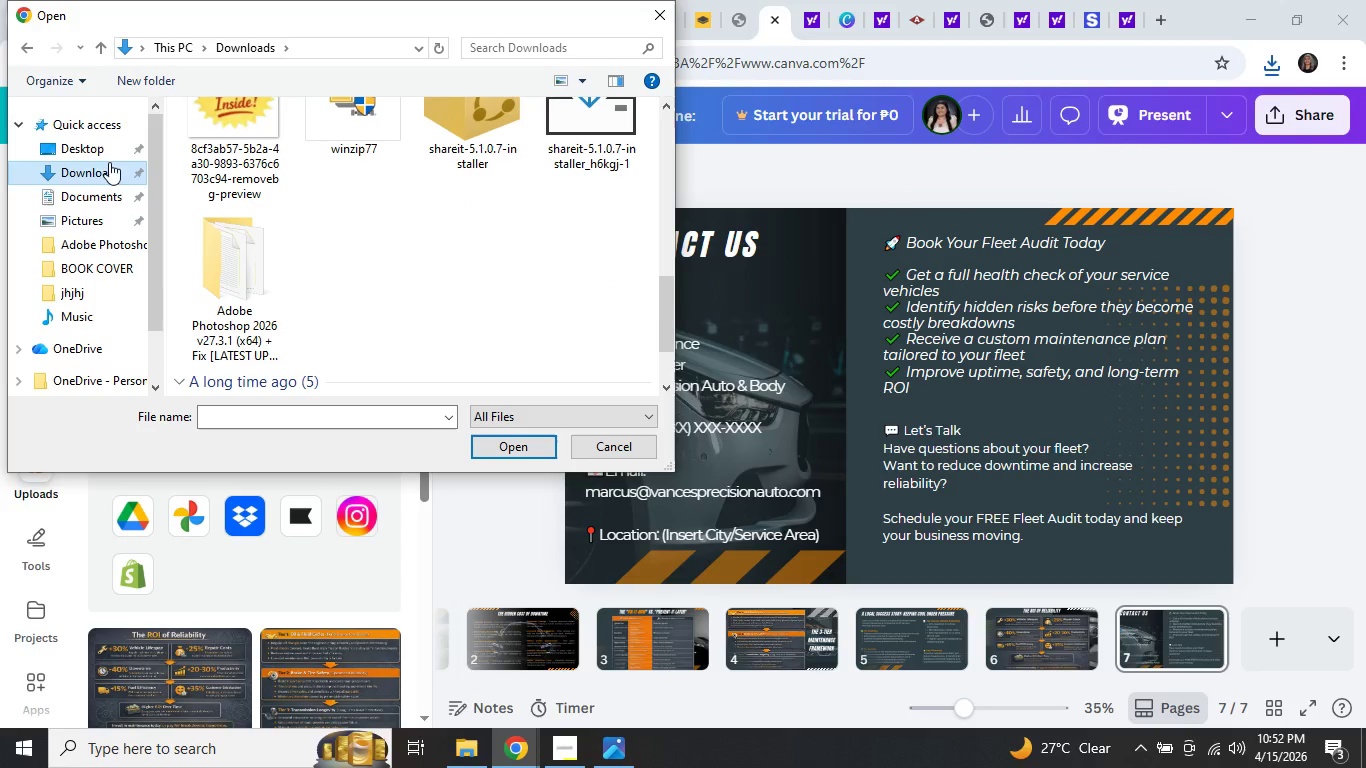 
left_click([96, 146])
 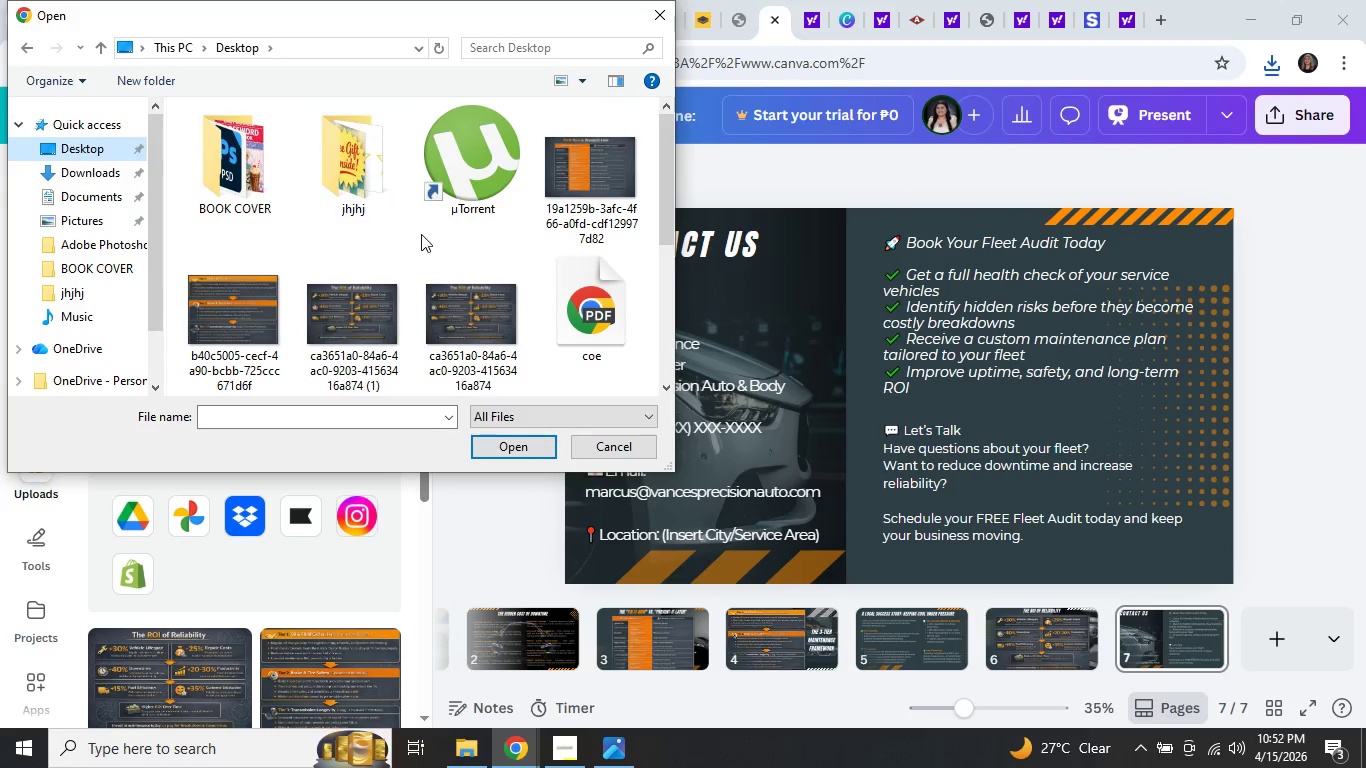 
scroll: coordinate [418, 245], scroll_direction: down, amount: 5.0
 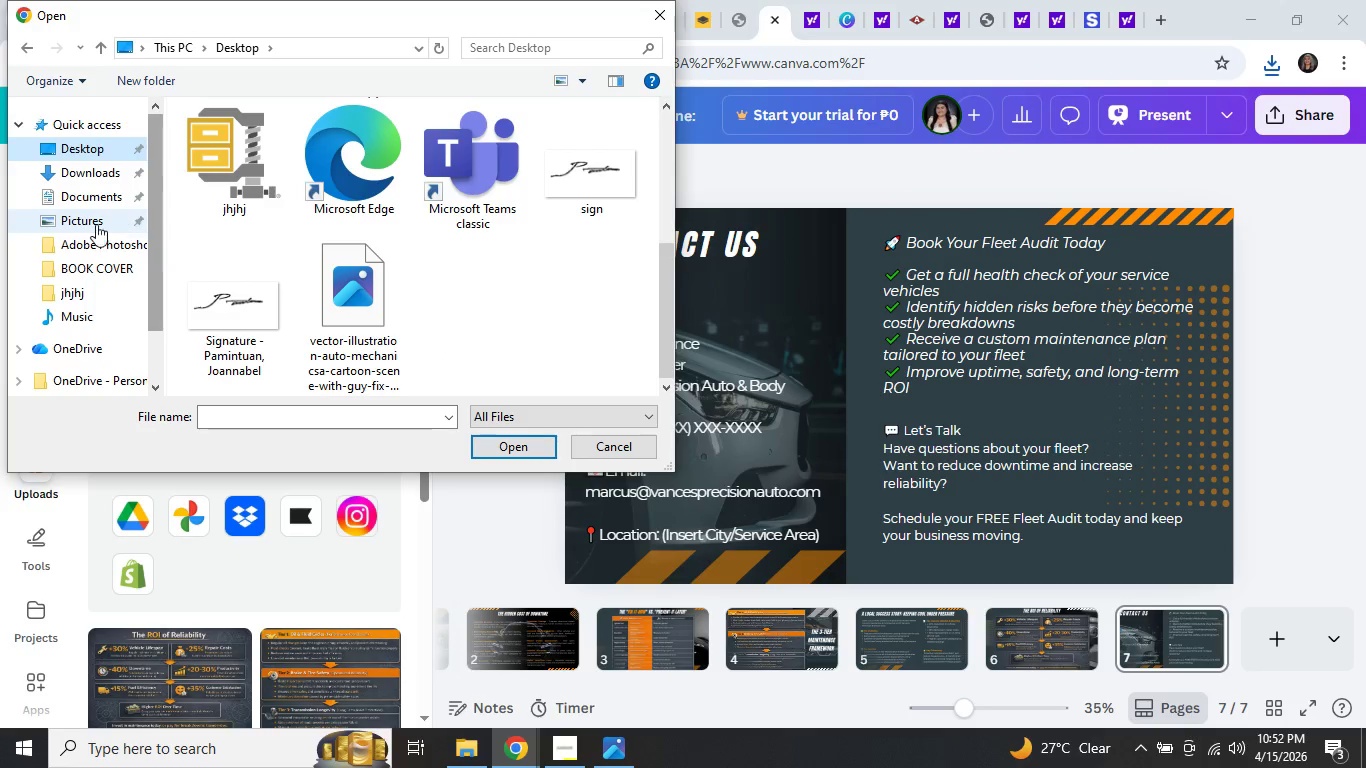 
left_click([91, 224])
 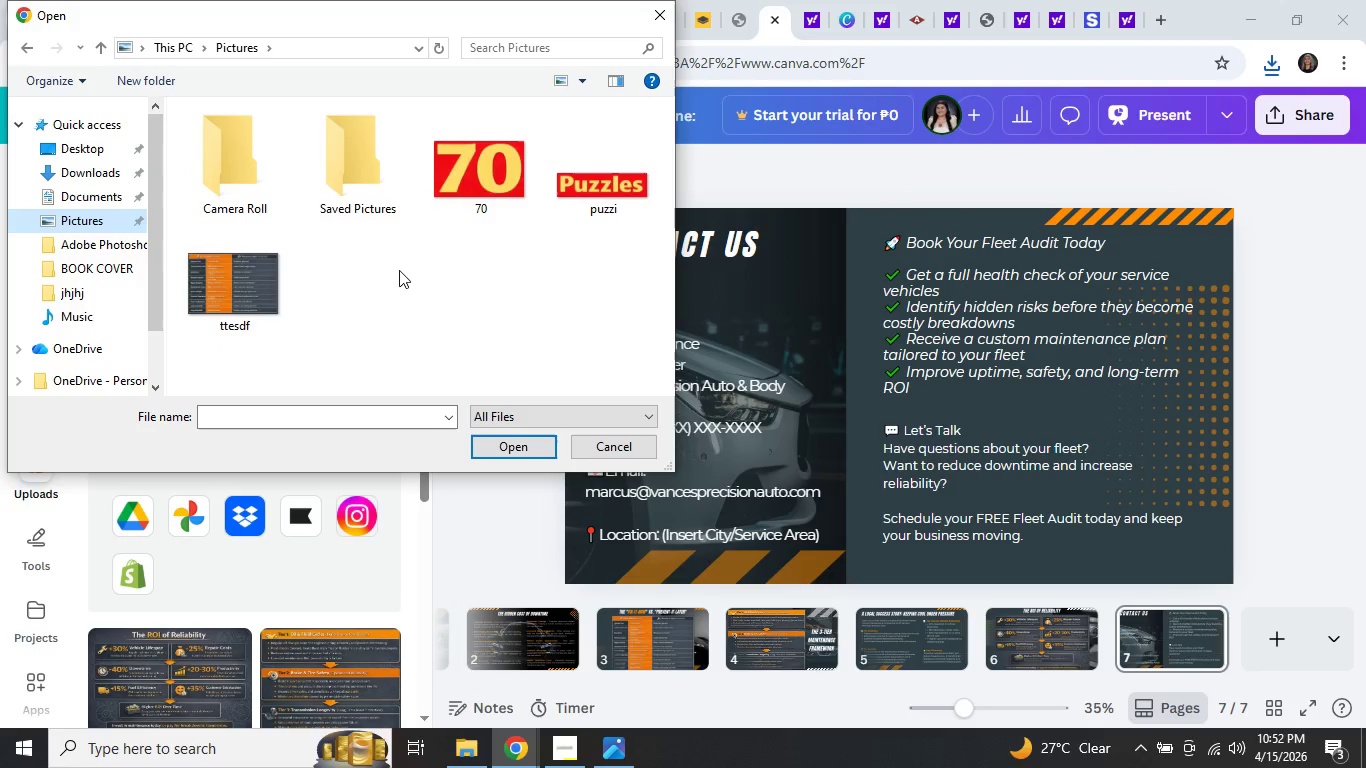 
scroll: coordinate [399, 270], scroll_direction: down, amount: 1.0
 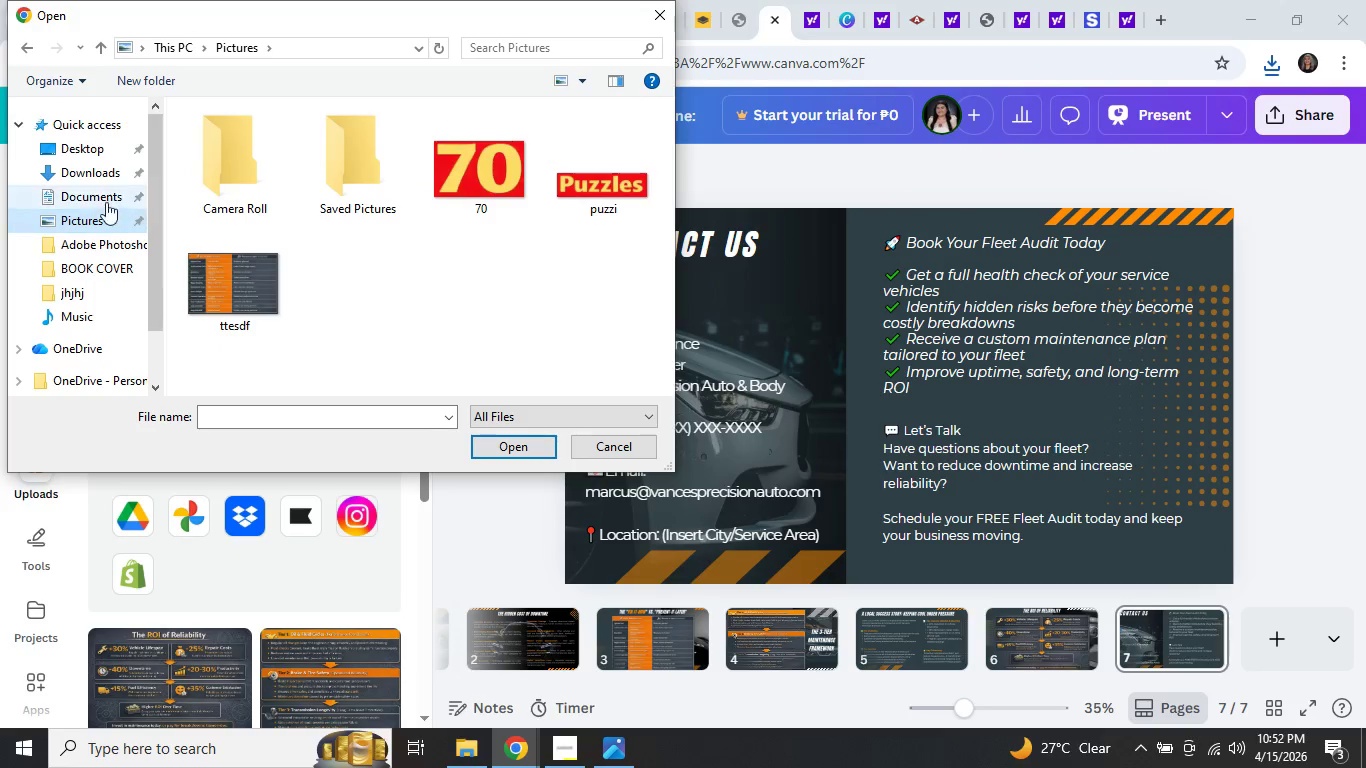 
left_click([98, 196])
 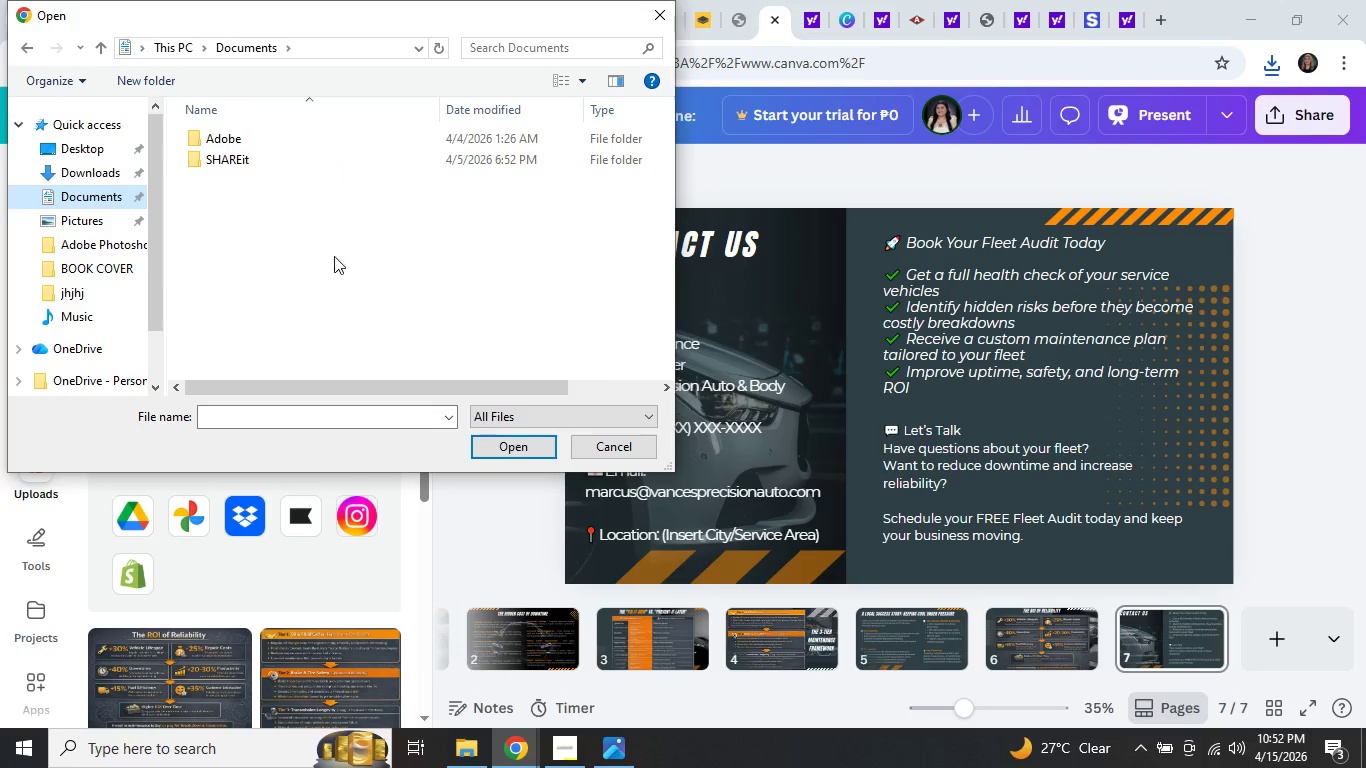 
scroll: coordinate [339, 262], scroll_direction: down, amount: 2.0
 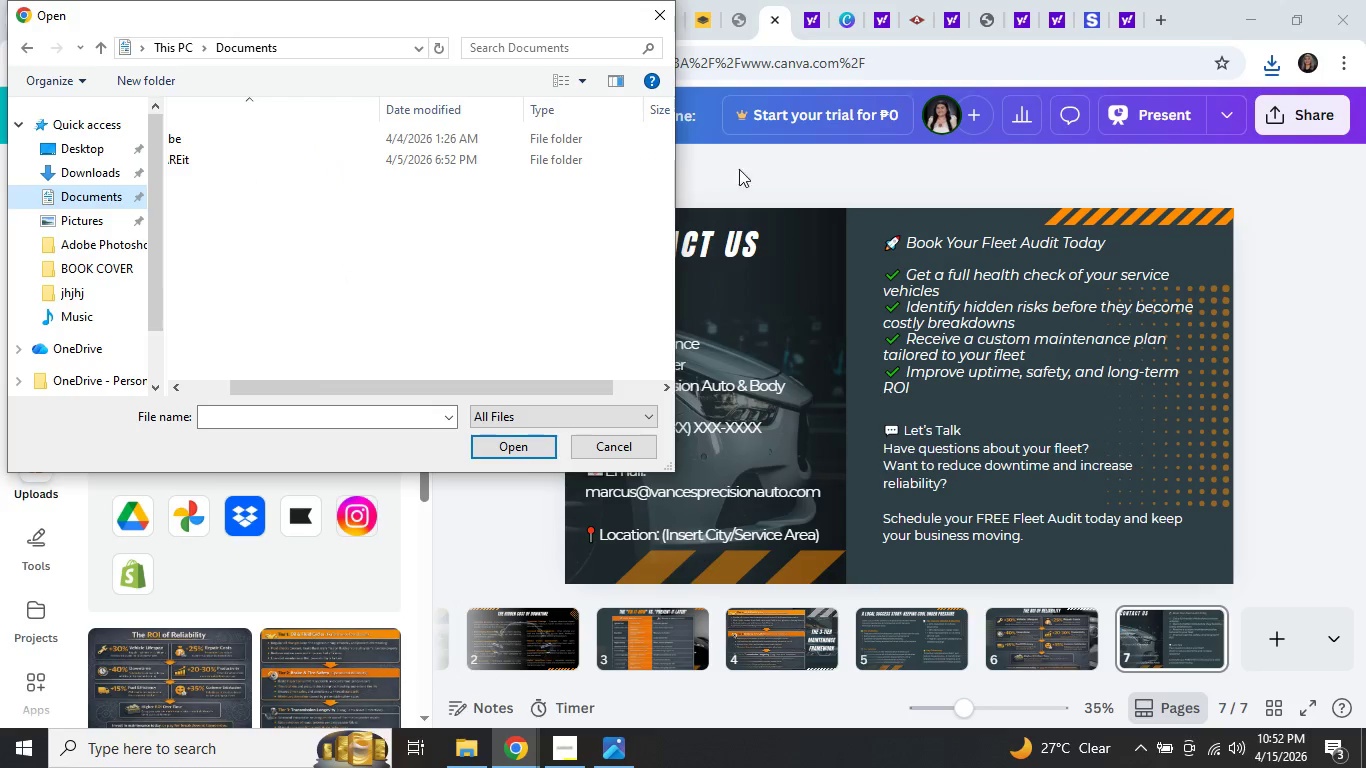 
left_click([636, 439])
 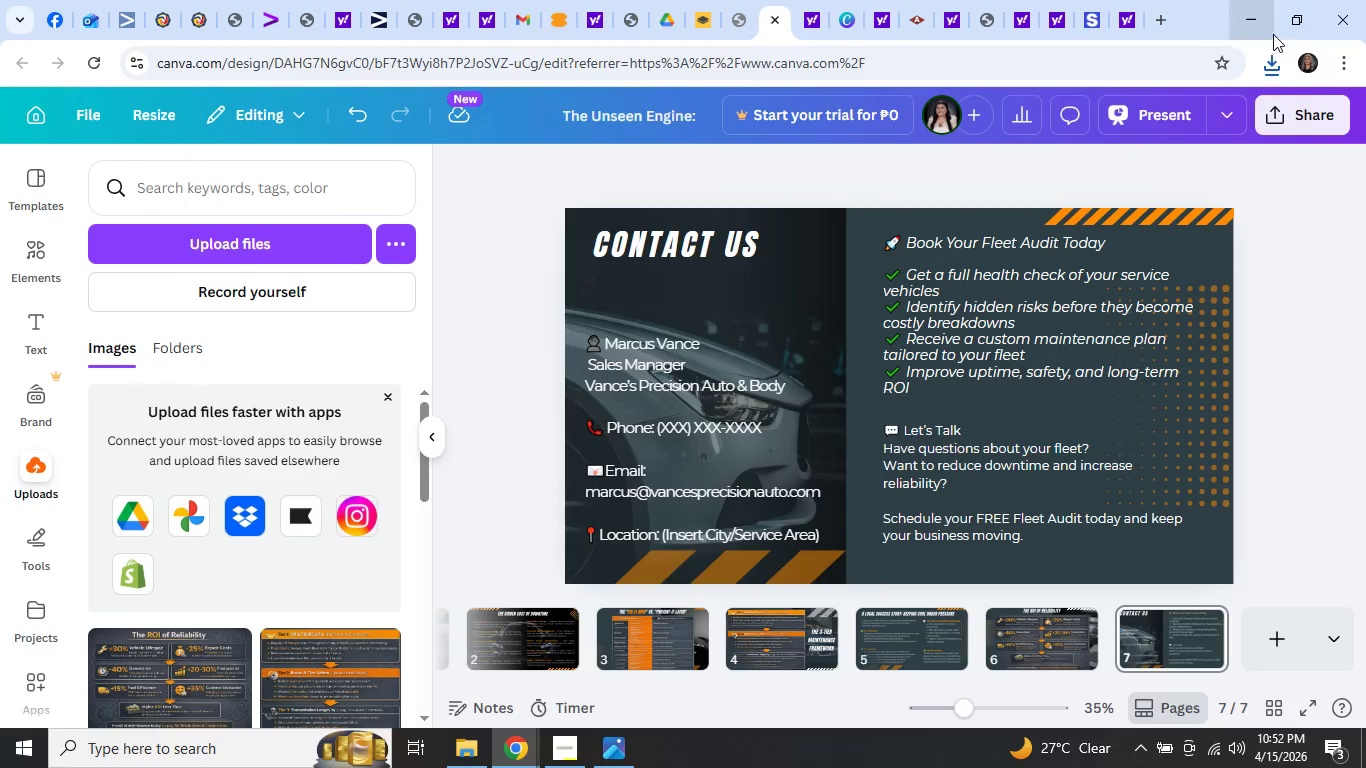 
left_click([1261, 56])
 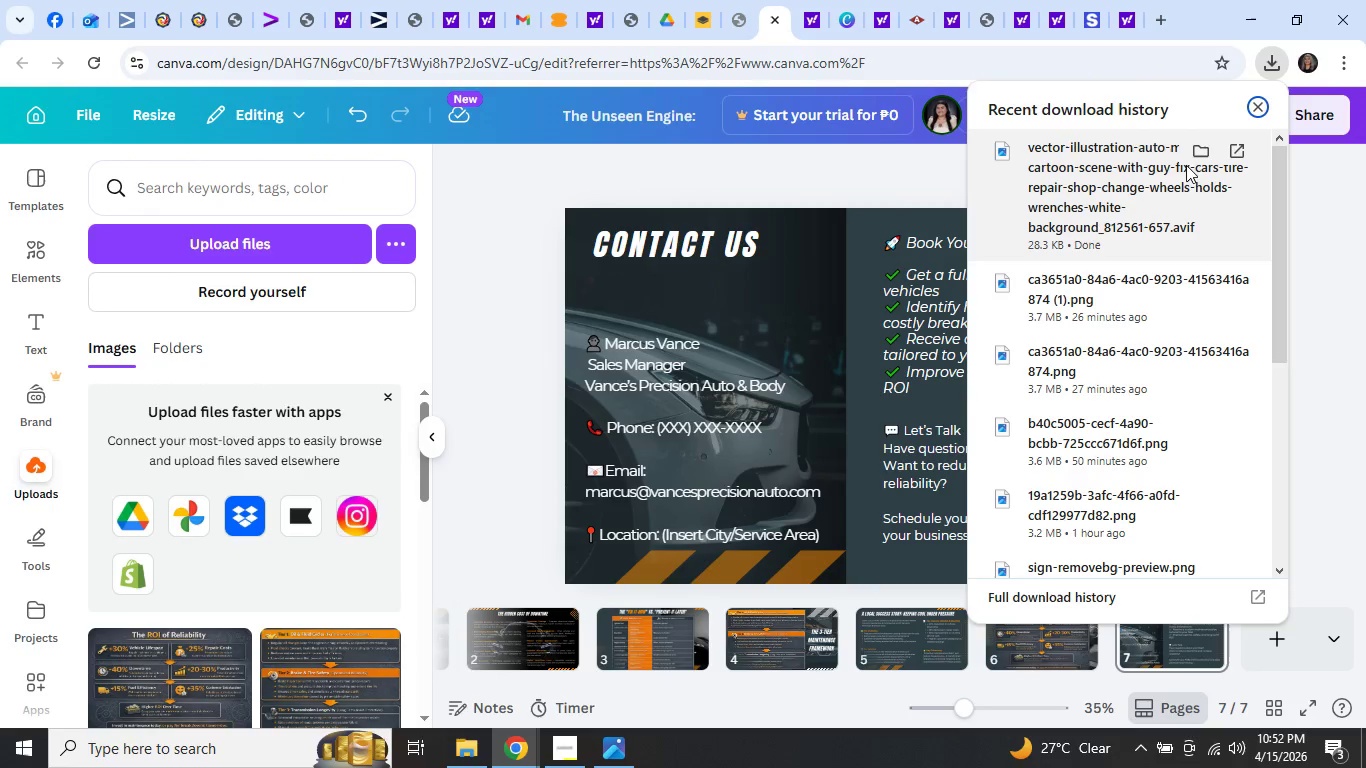 
left_click([1199, 148])
 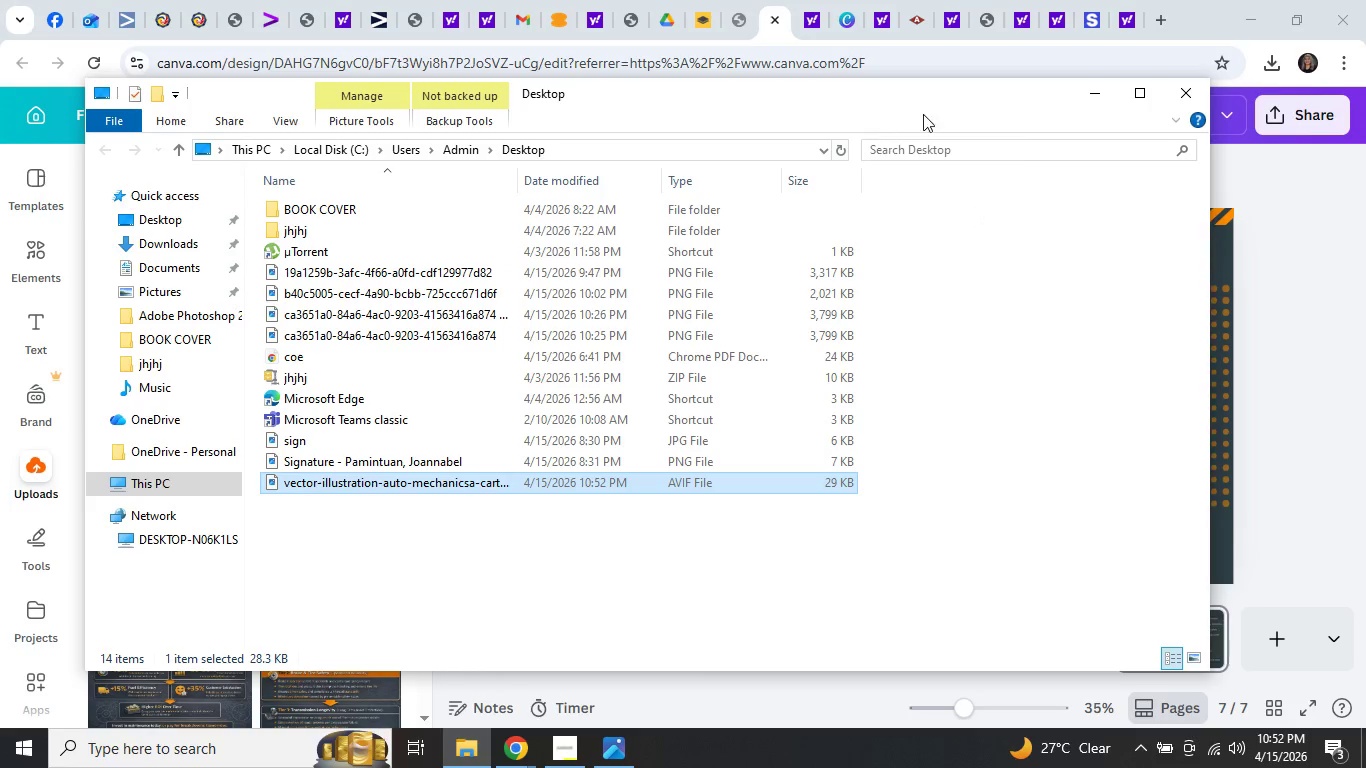 
left_click([1084, 89])
 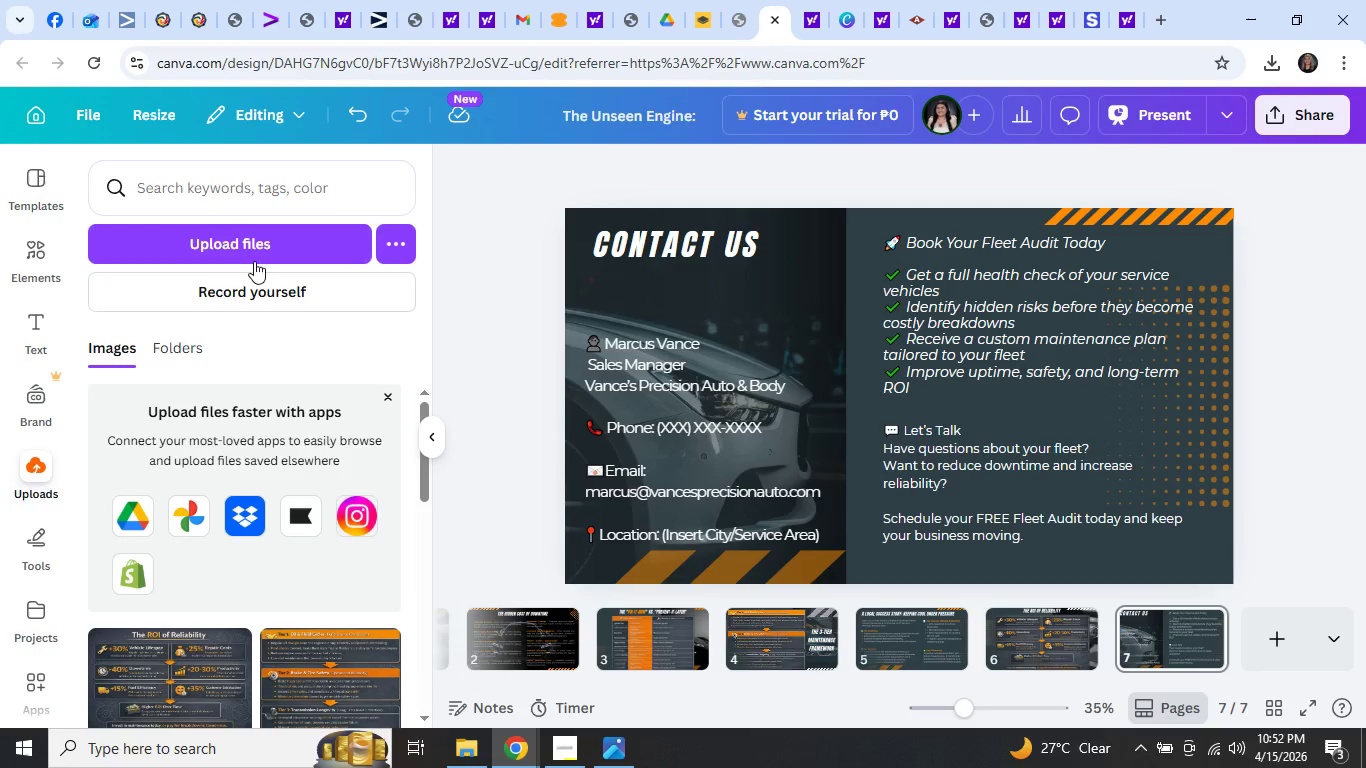 
left_click([275, 234])
 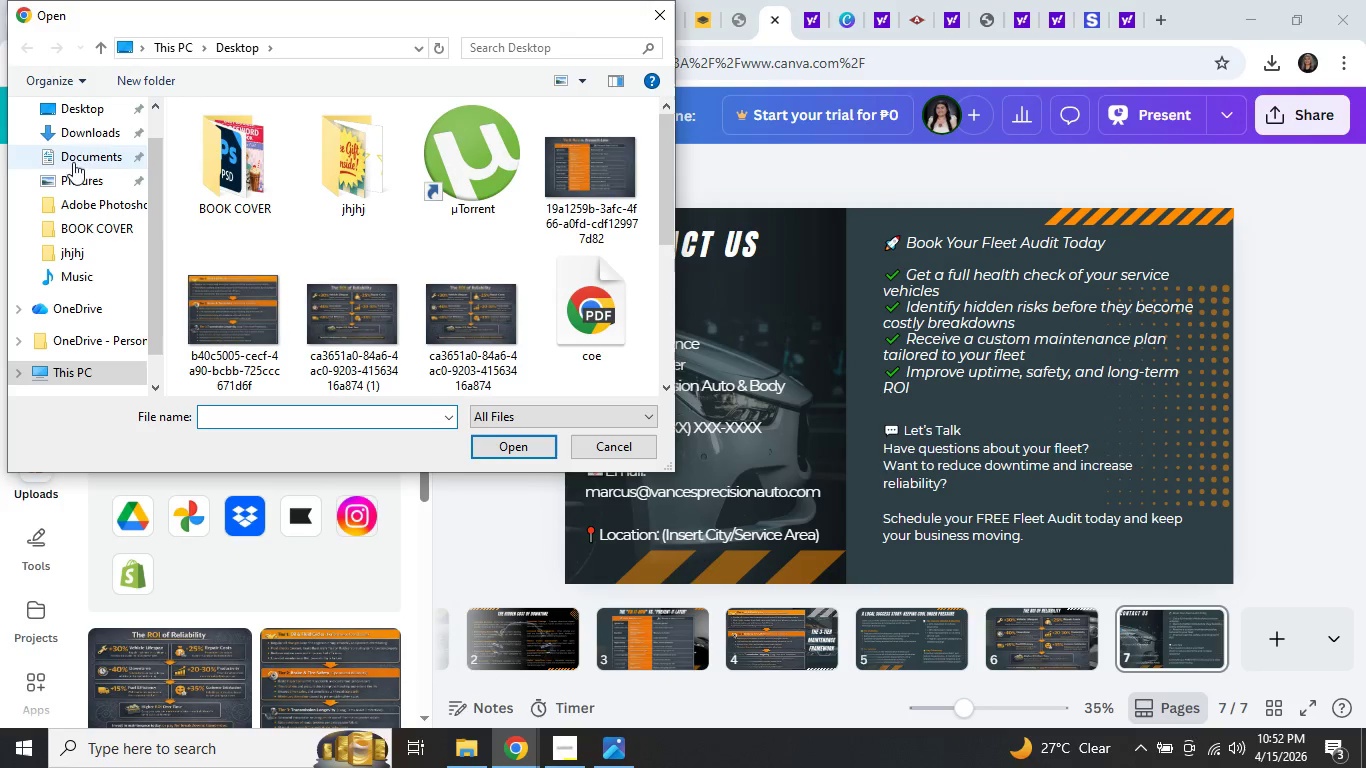 
left_click([86, 109])
 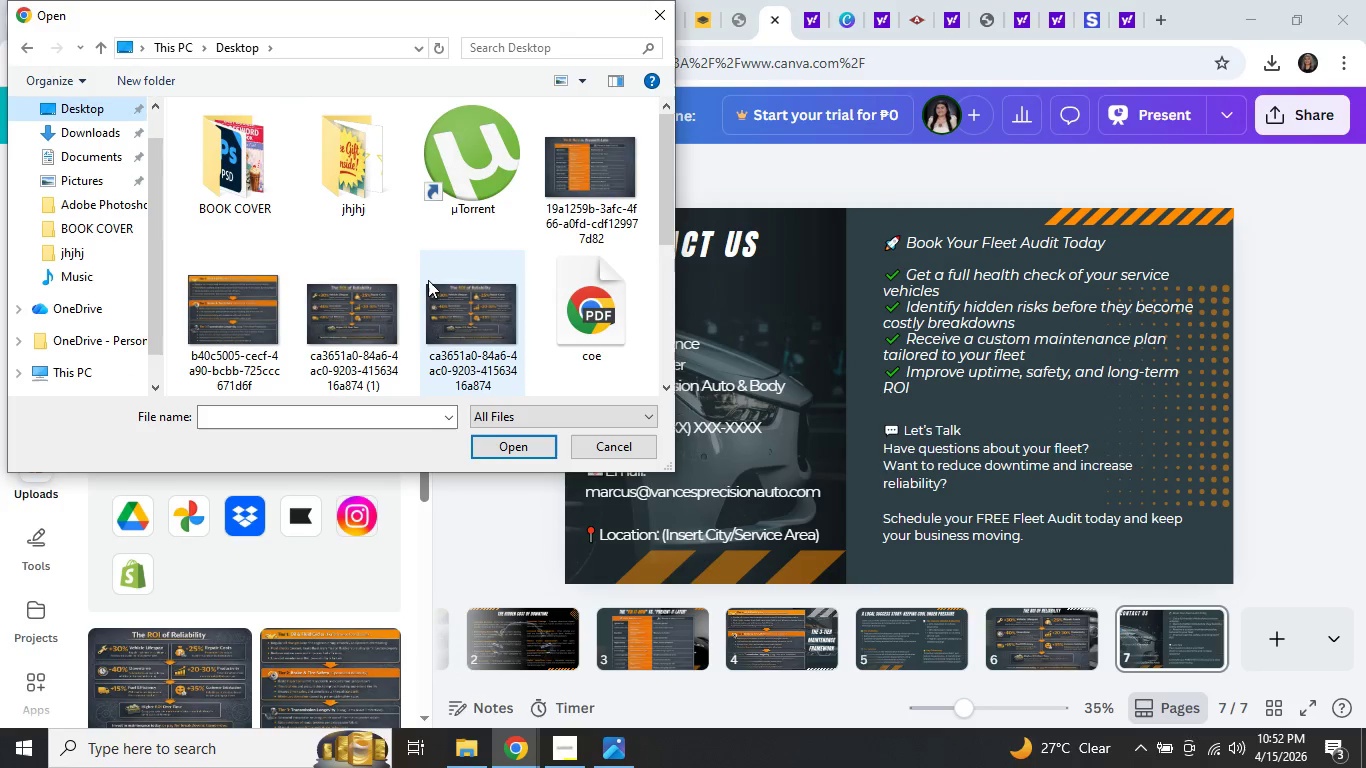 
scroll: coordinate [428, 280], scroll_direction: down, amount: 3.0
 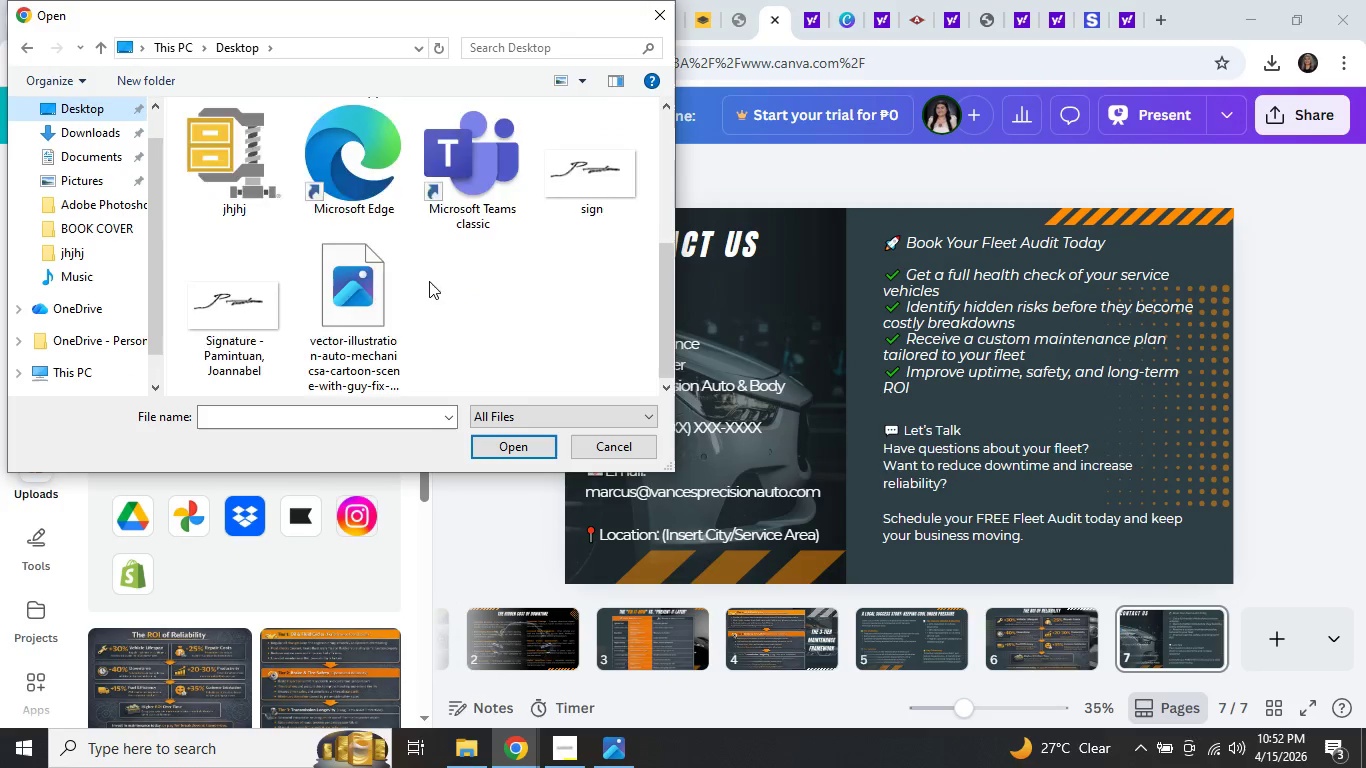 
scroll: coordinate [256, 202], scroll_direction: up, amount: 3.0
 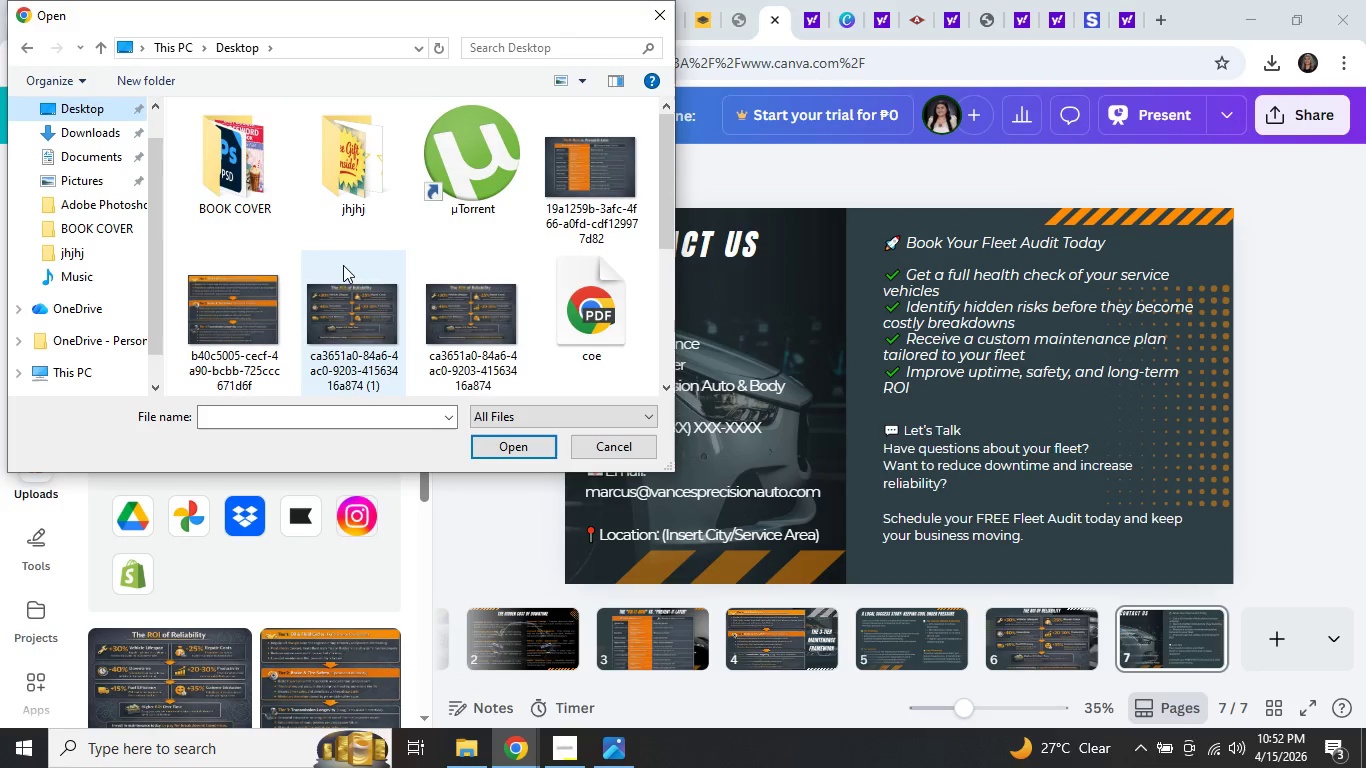 
scroll: coordinate [343, 265], scroll_direction: down, amount: 1.0
 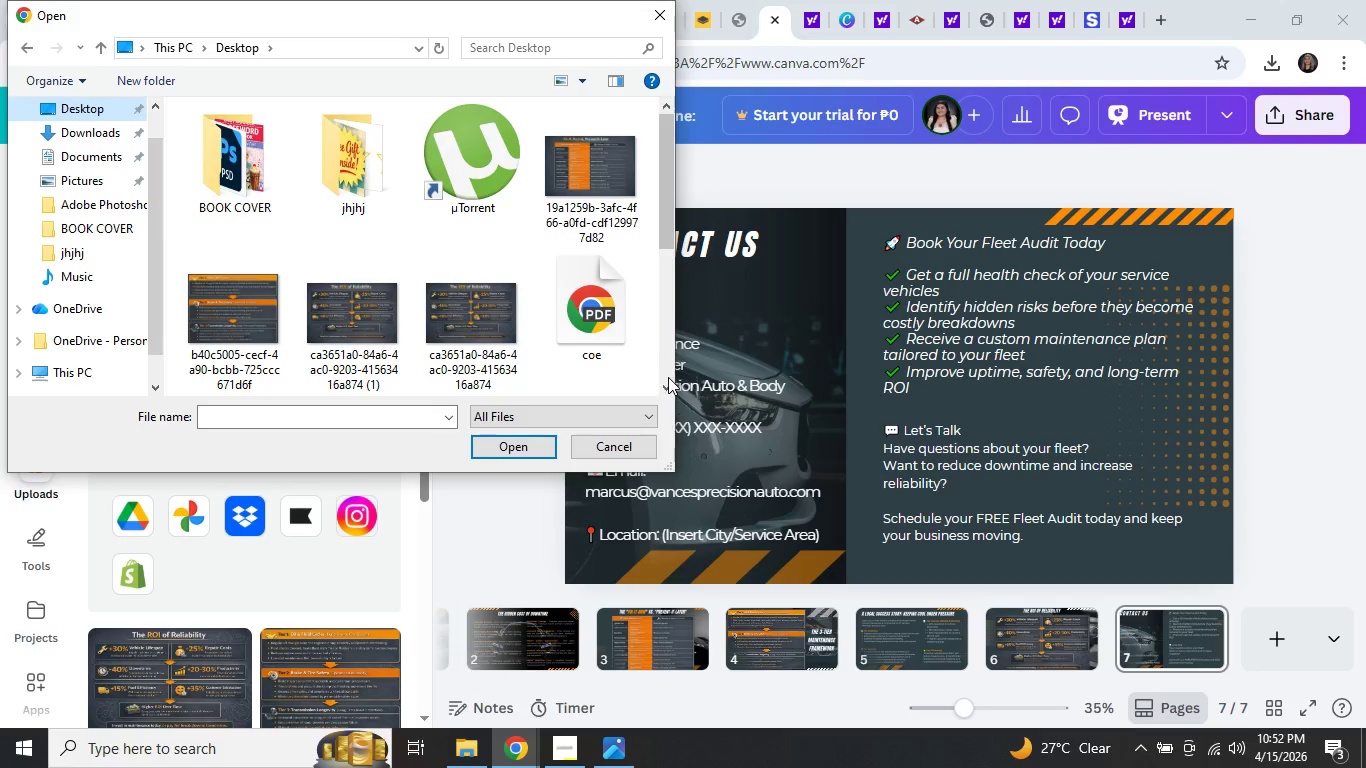 
left_click([666, 381])
 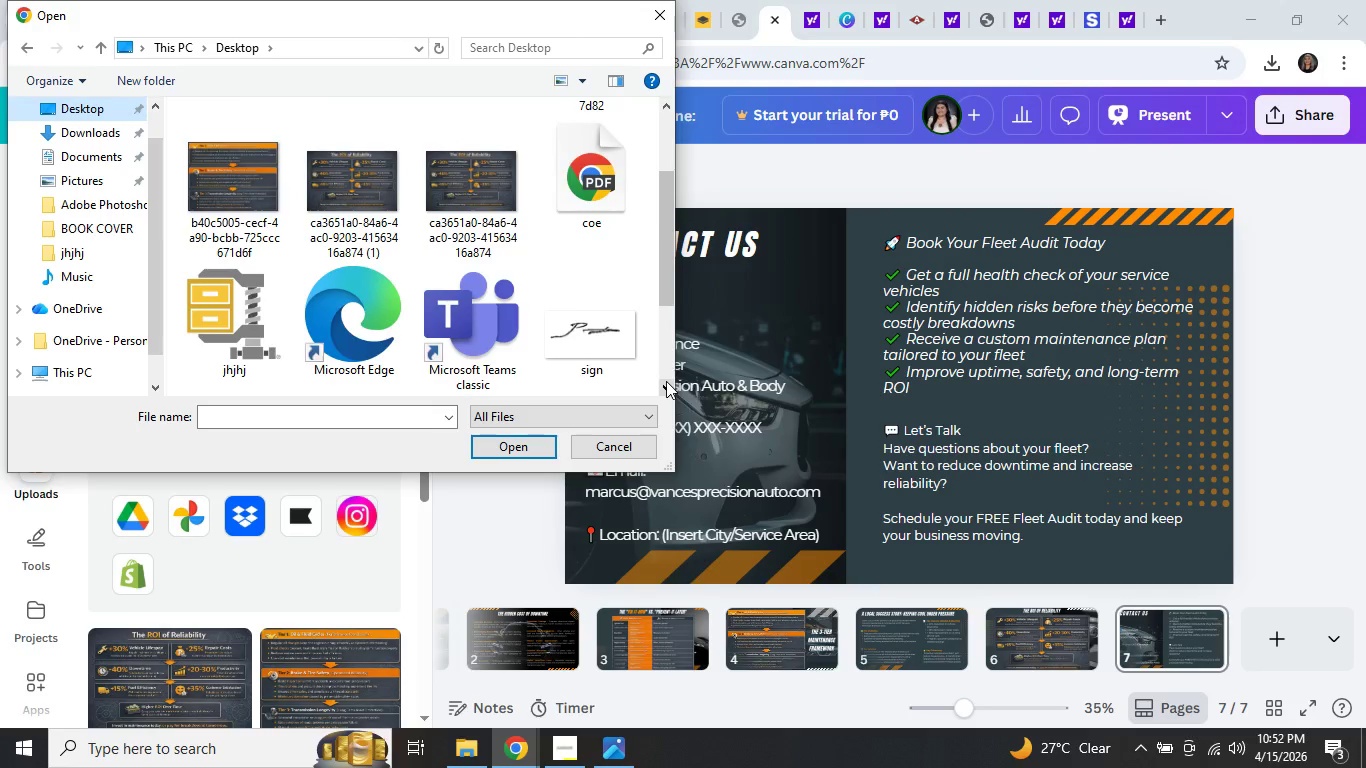 
left_click([666, 381])
 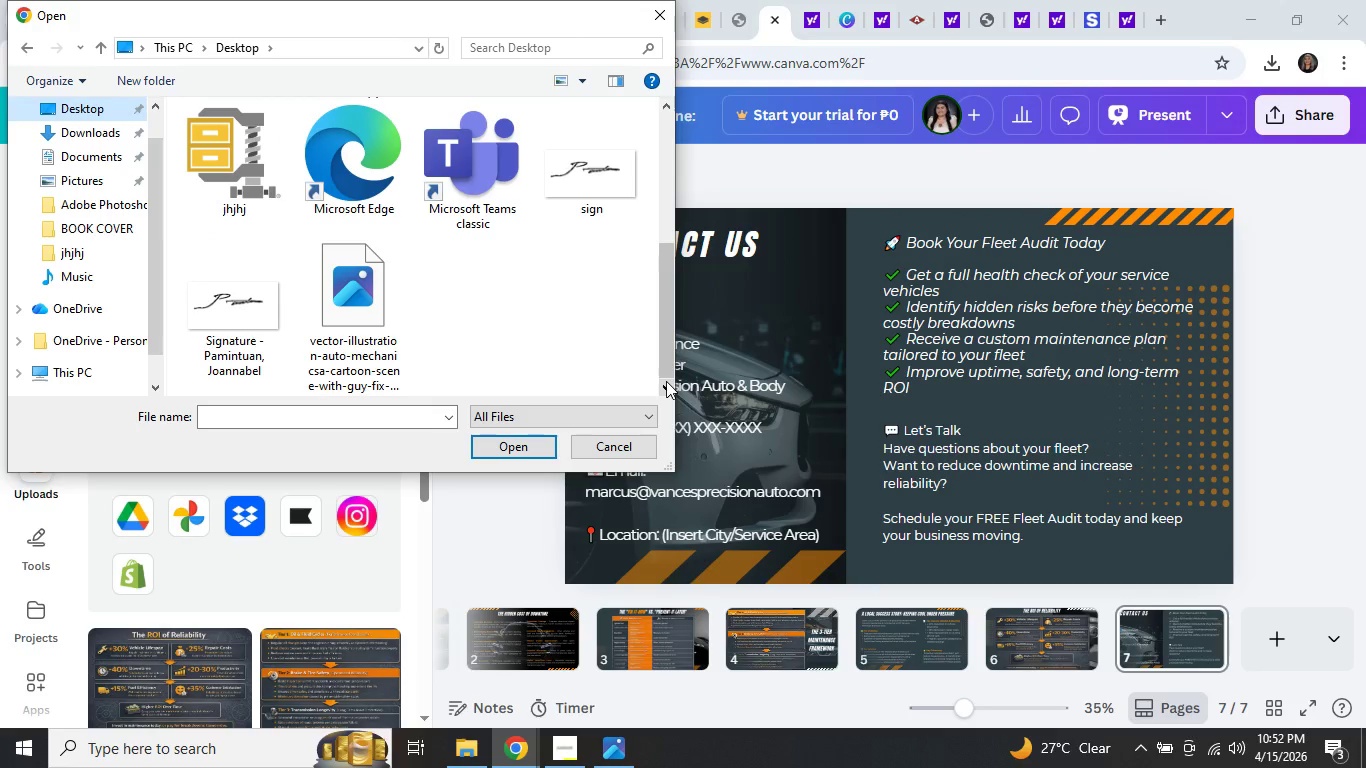 
left_click([666, 381])
 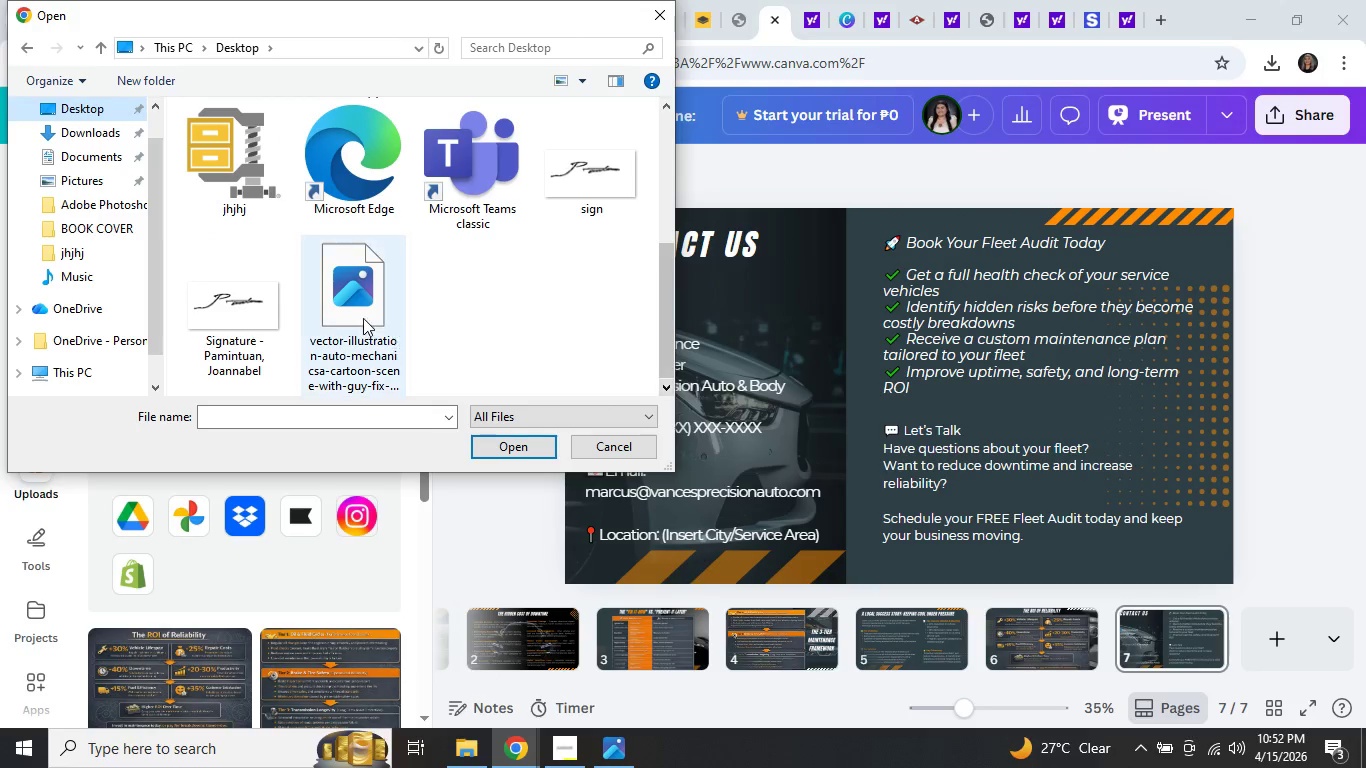 
left_click([361, 316])
 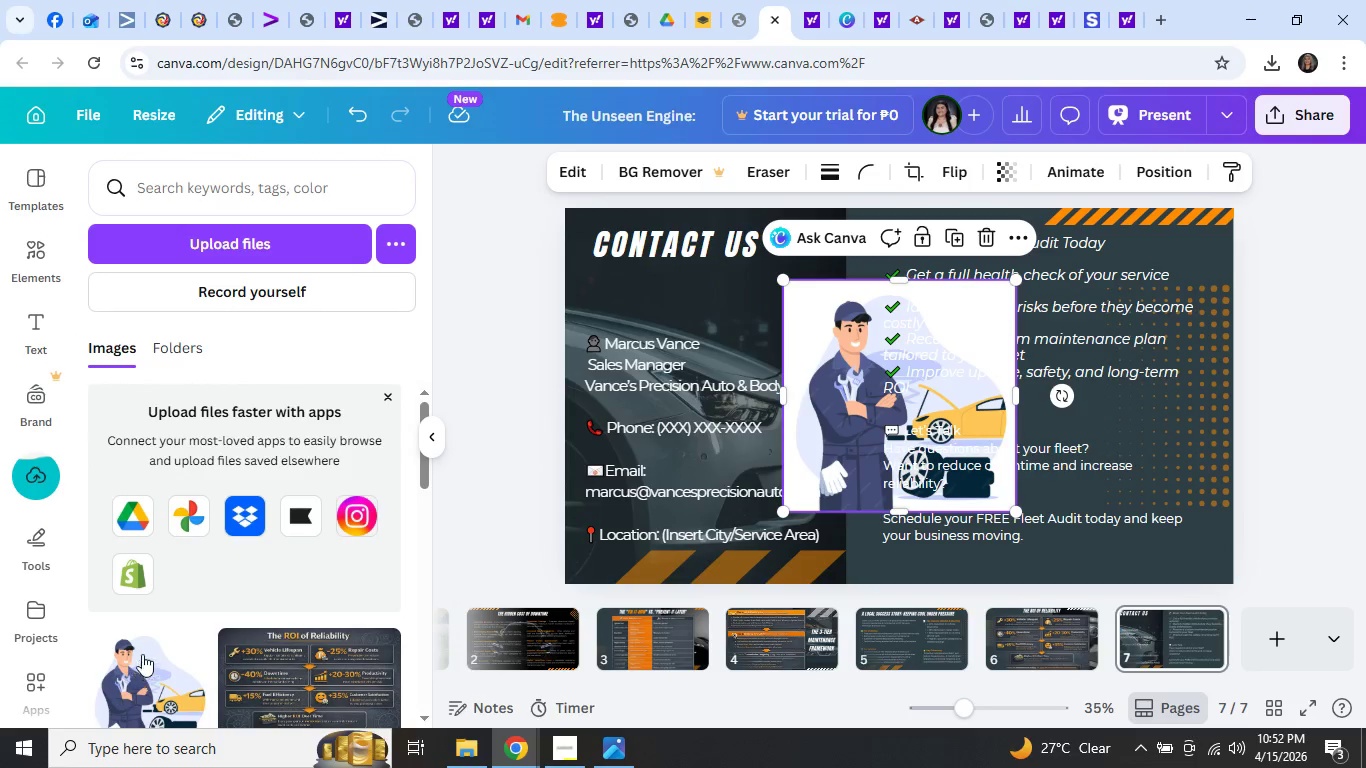 
wait(5.02)
 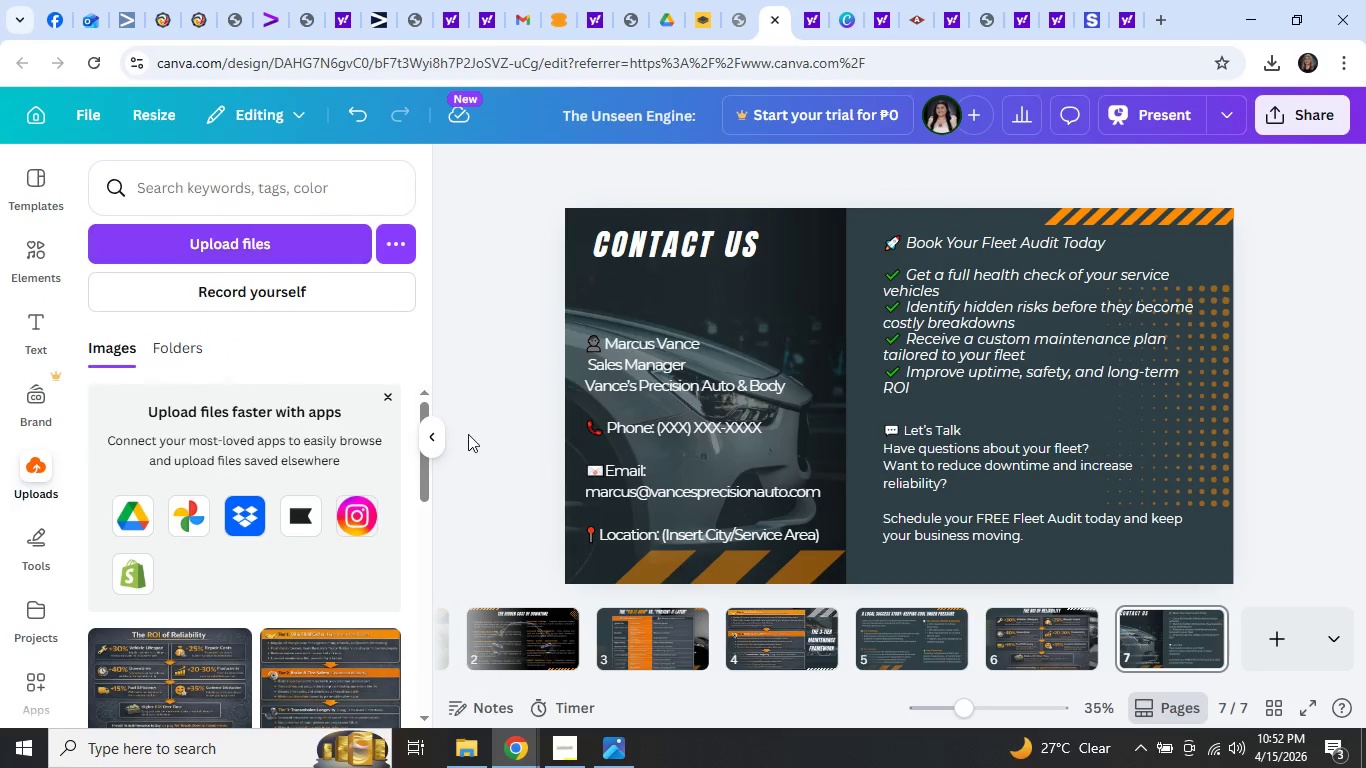 
left_click([844, 397])
 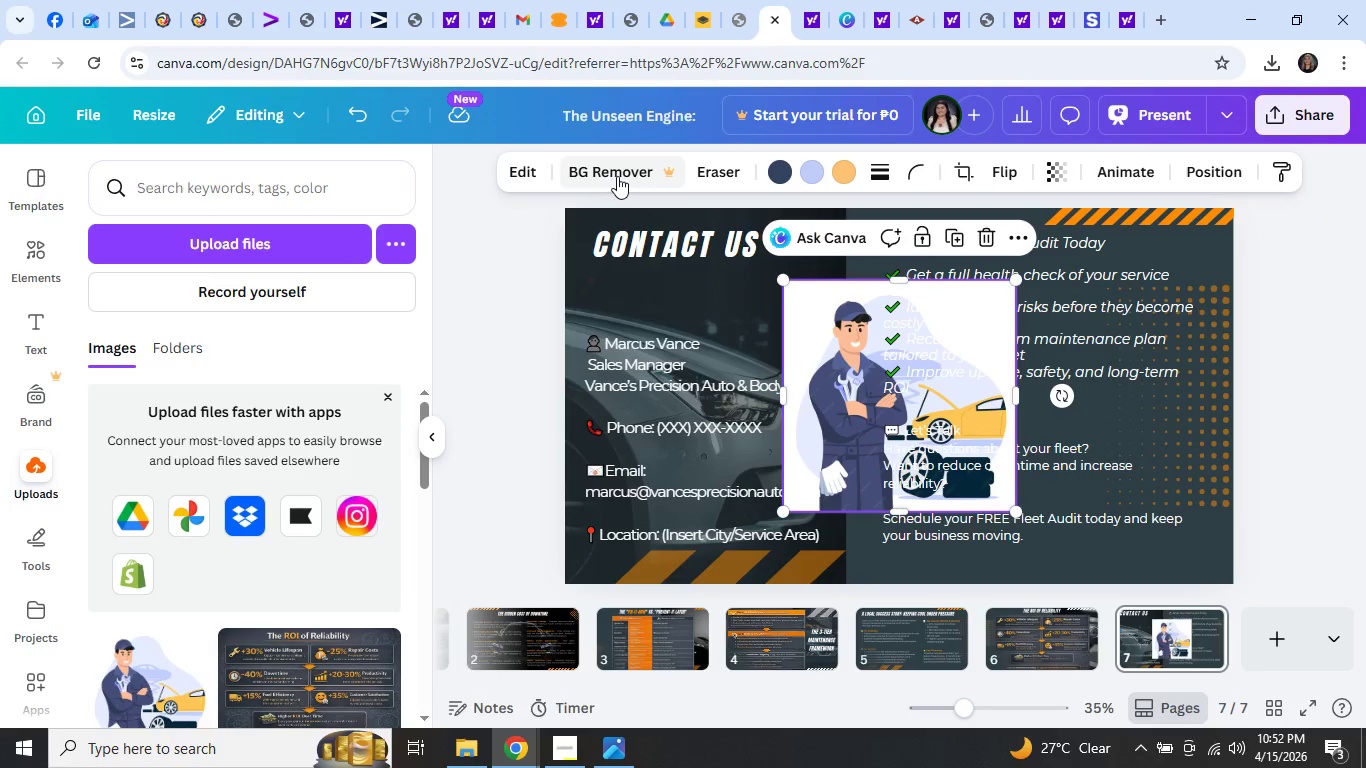 
wait(6.33)
 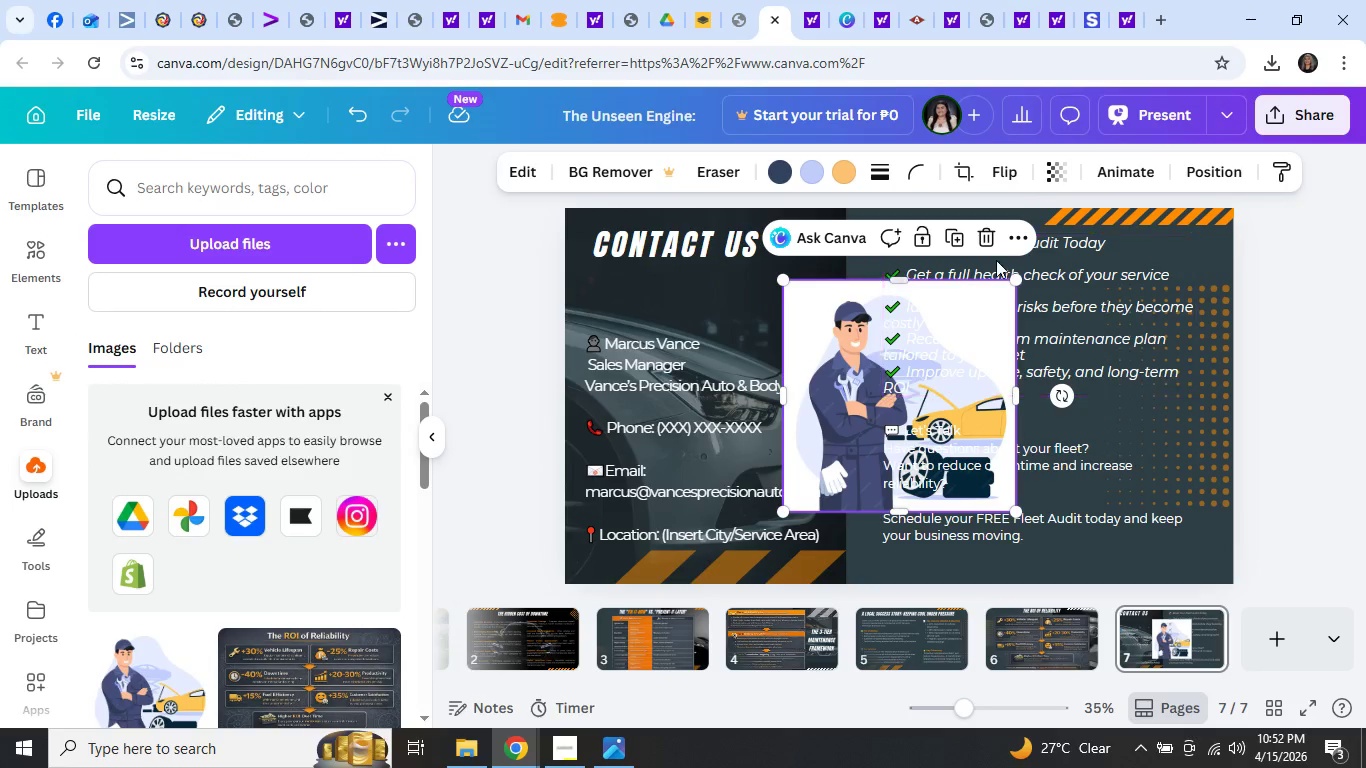 
left_click_drag(start_coordinate=[832, 366], to_coordinate=[636, 382])
 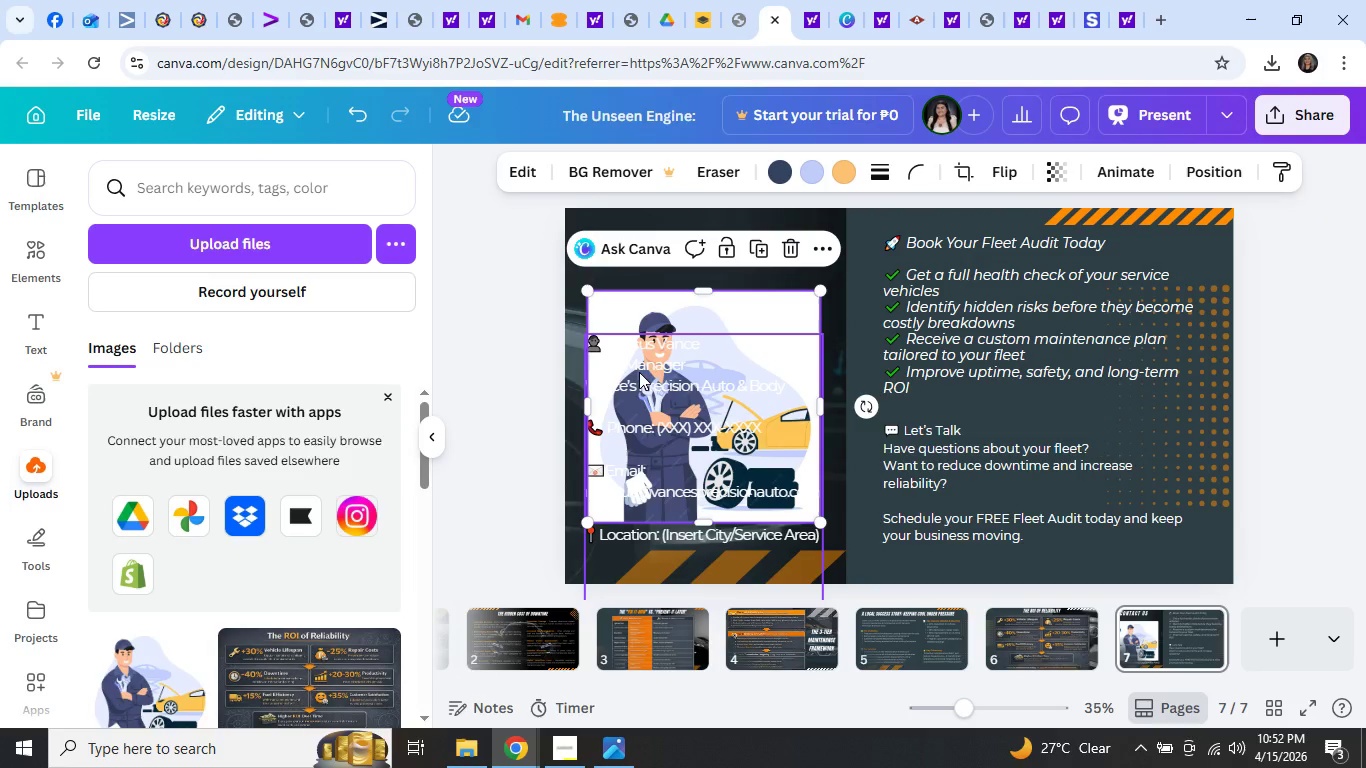 
key(Delete)
 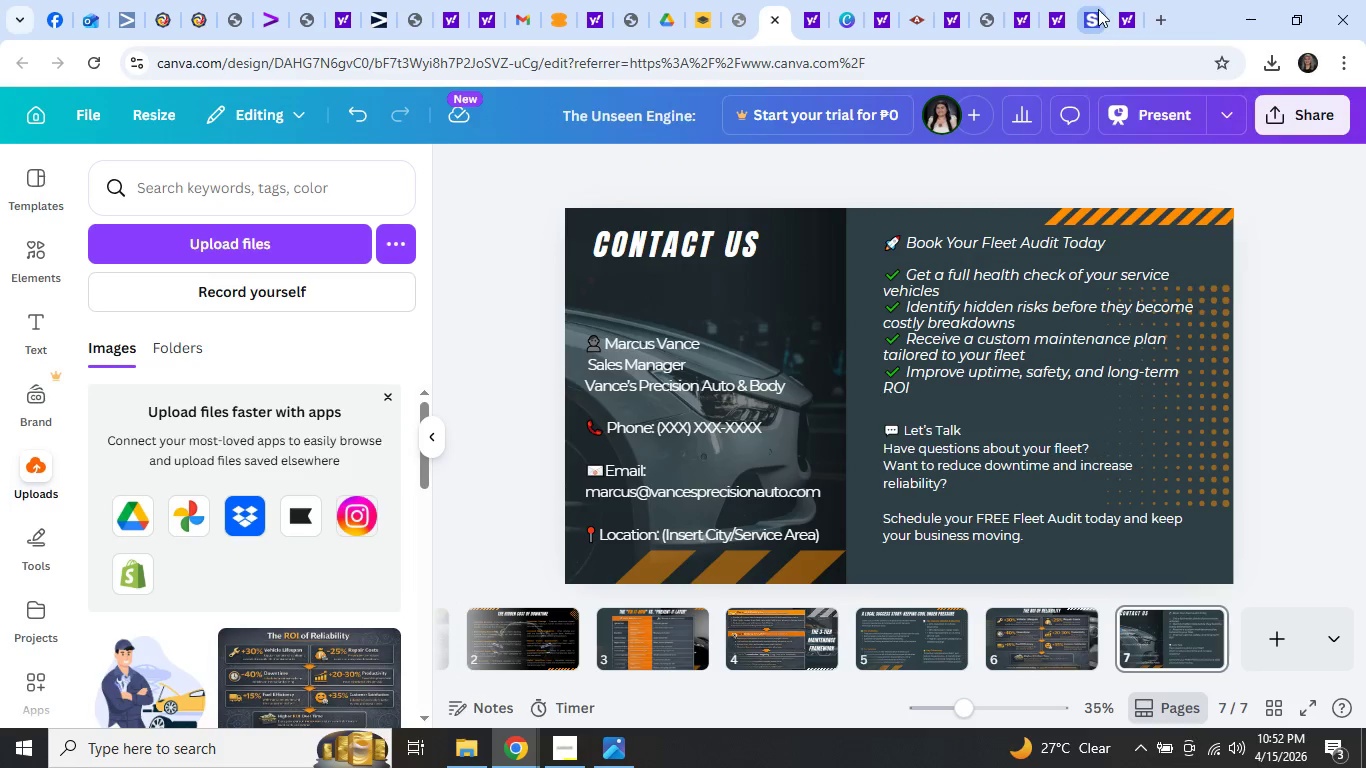 
left_click([1124, 12])
 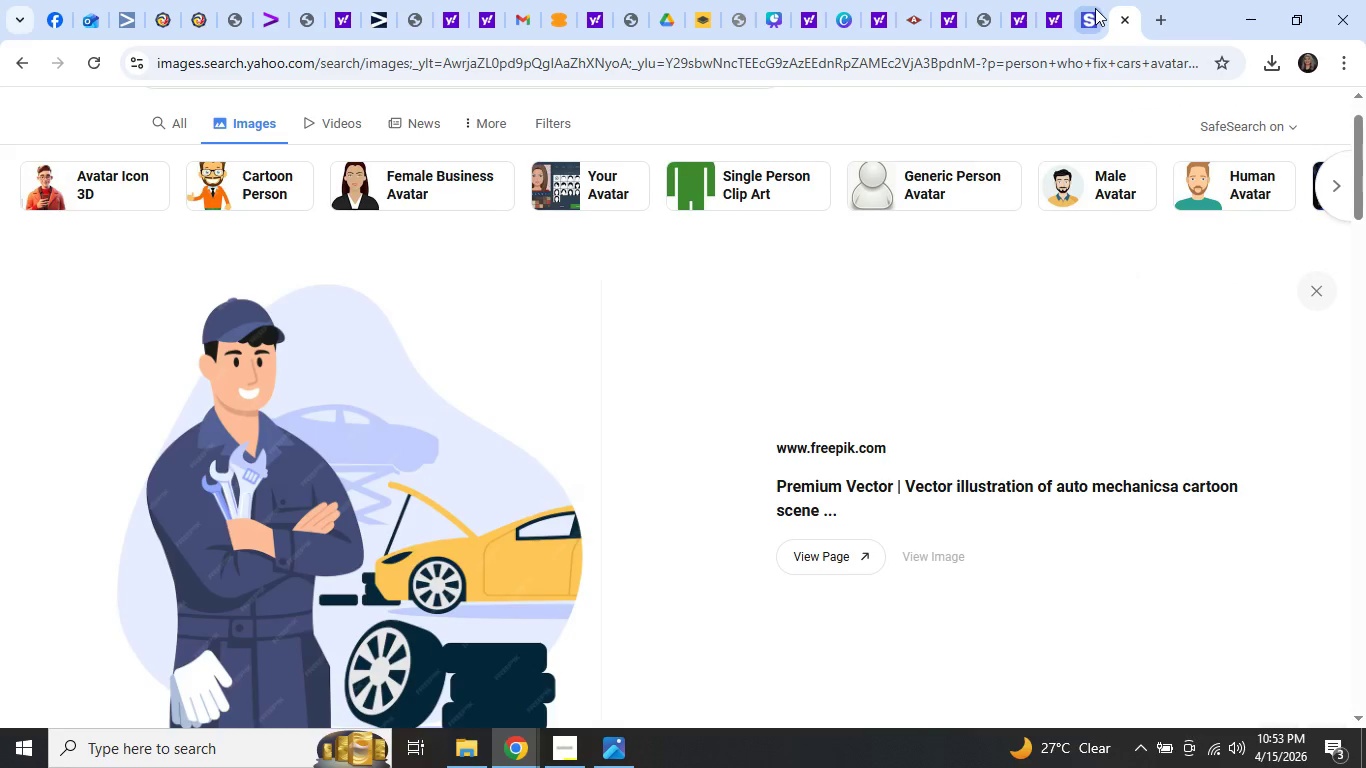 
left_click([1089, 9])
 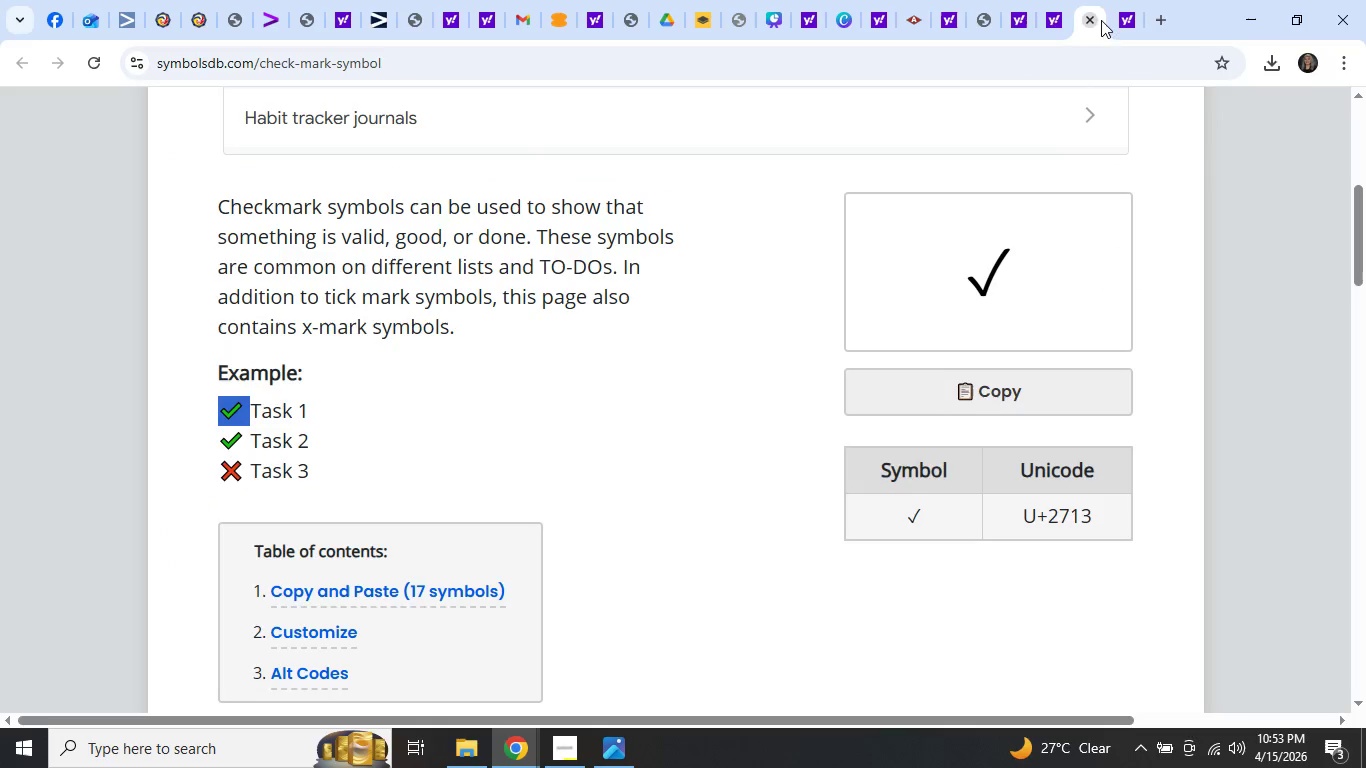 
left_click([1113, 18])
 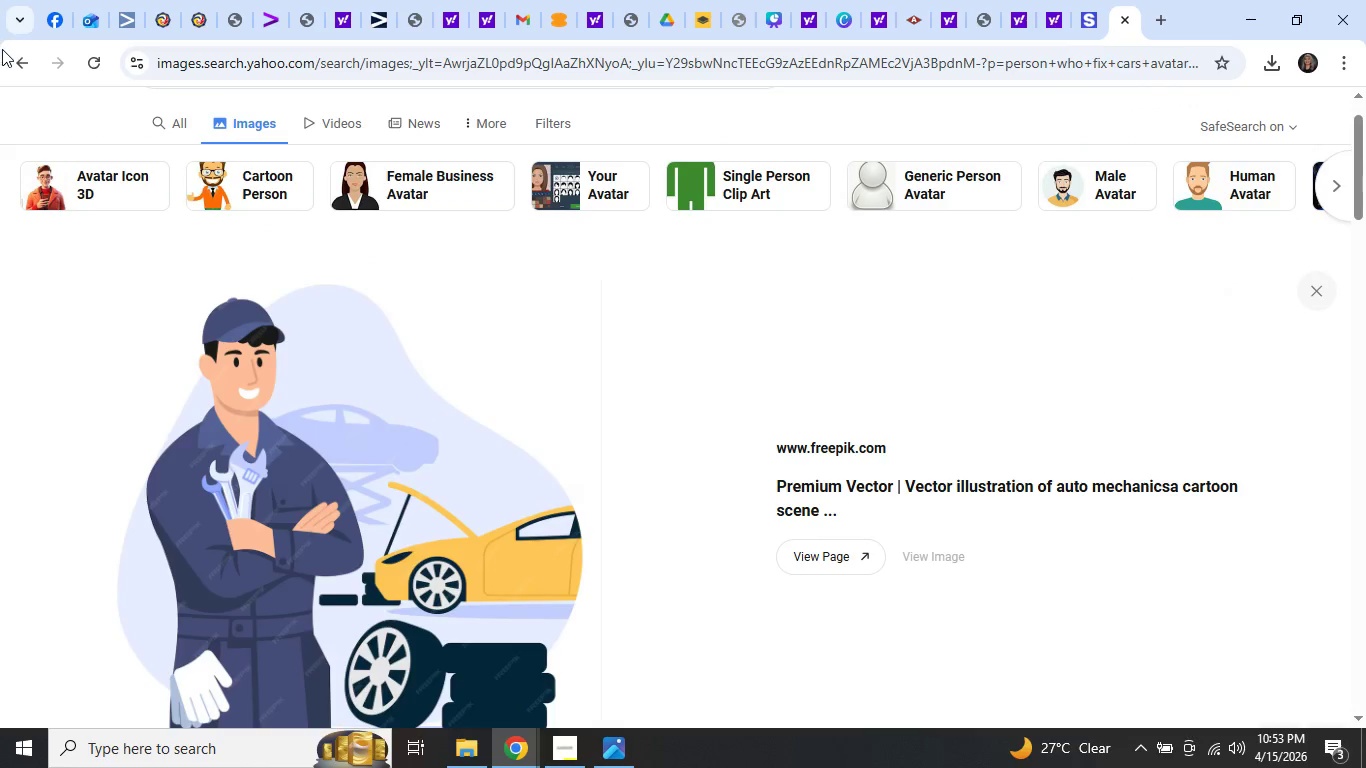 
left_click([12, 53])
 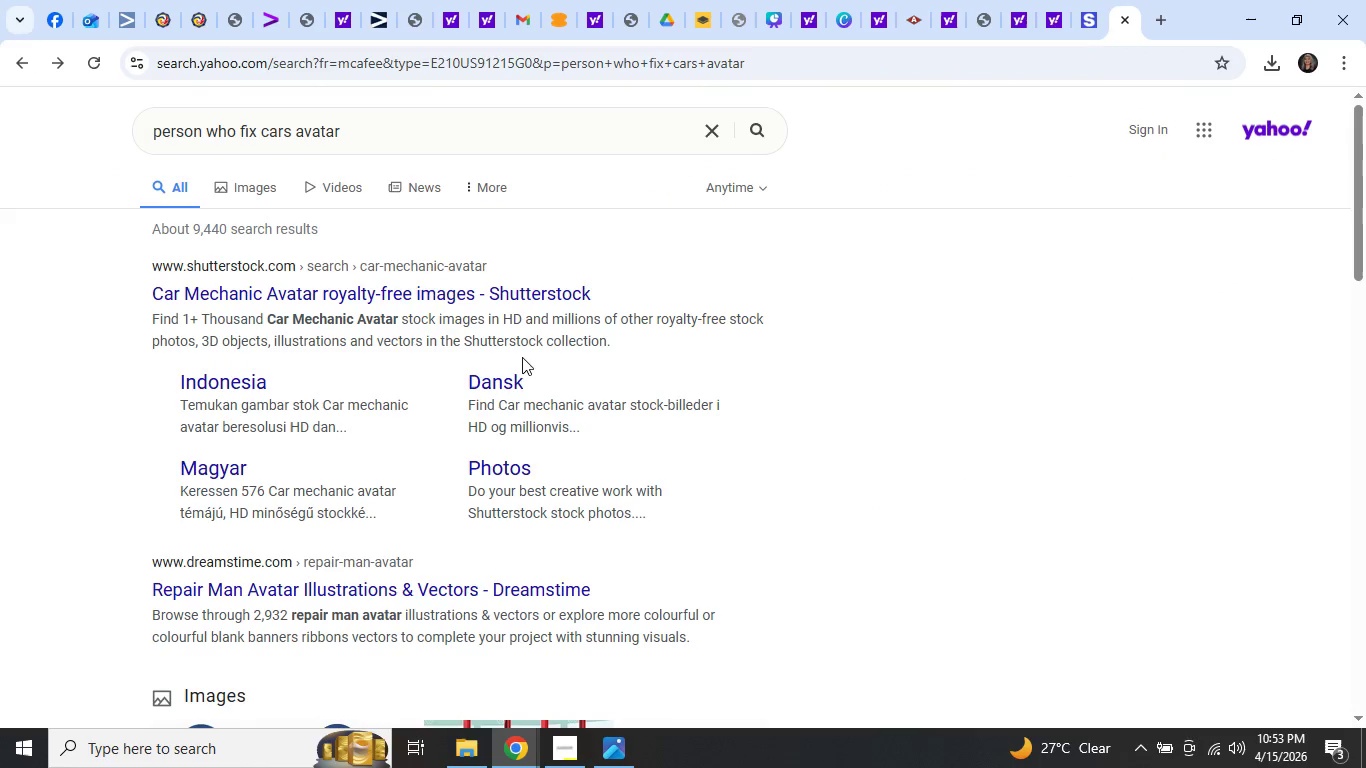 
scroll: coordinate [406, 285], scroll_direction: up, amount: 2.0
 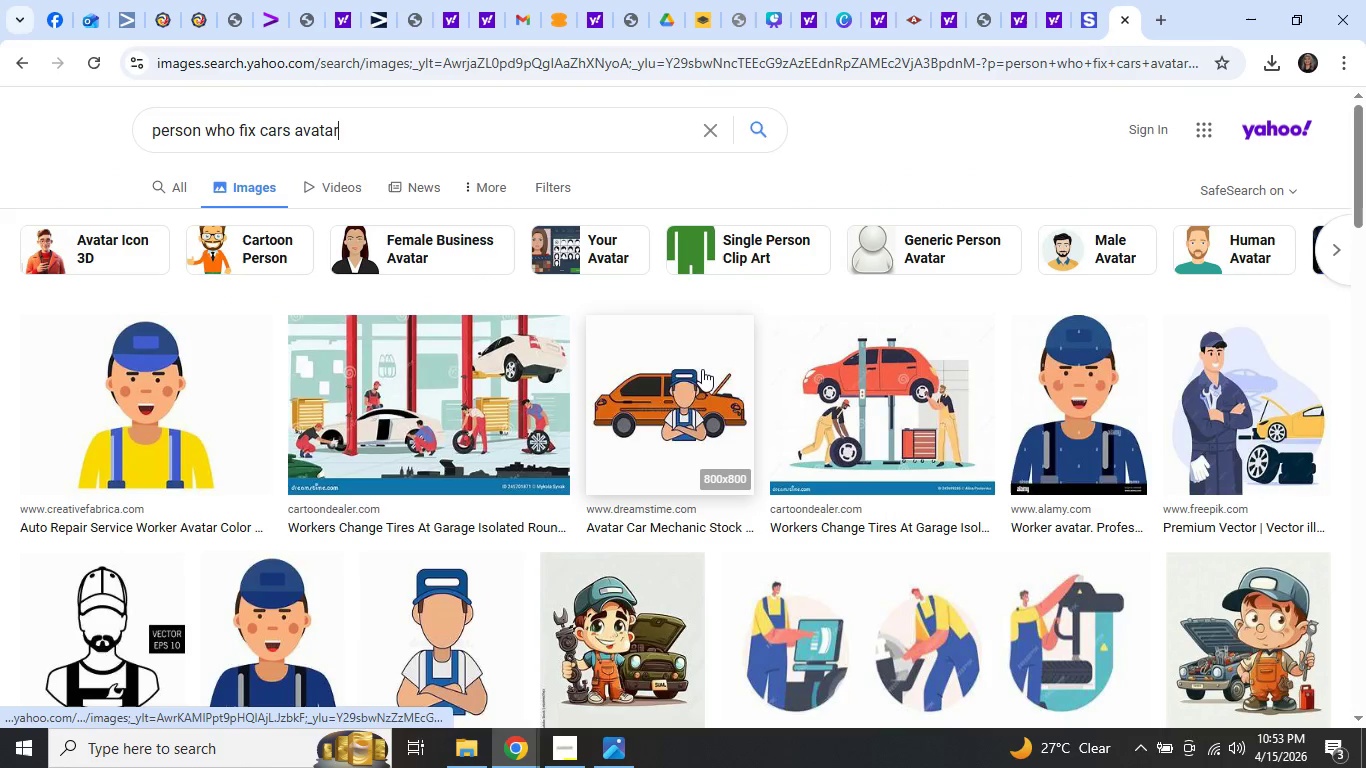 
scroll: coordinate [702, 369], scroll_direction: down, amount: 2.0
 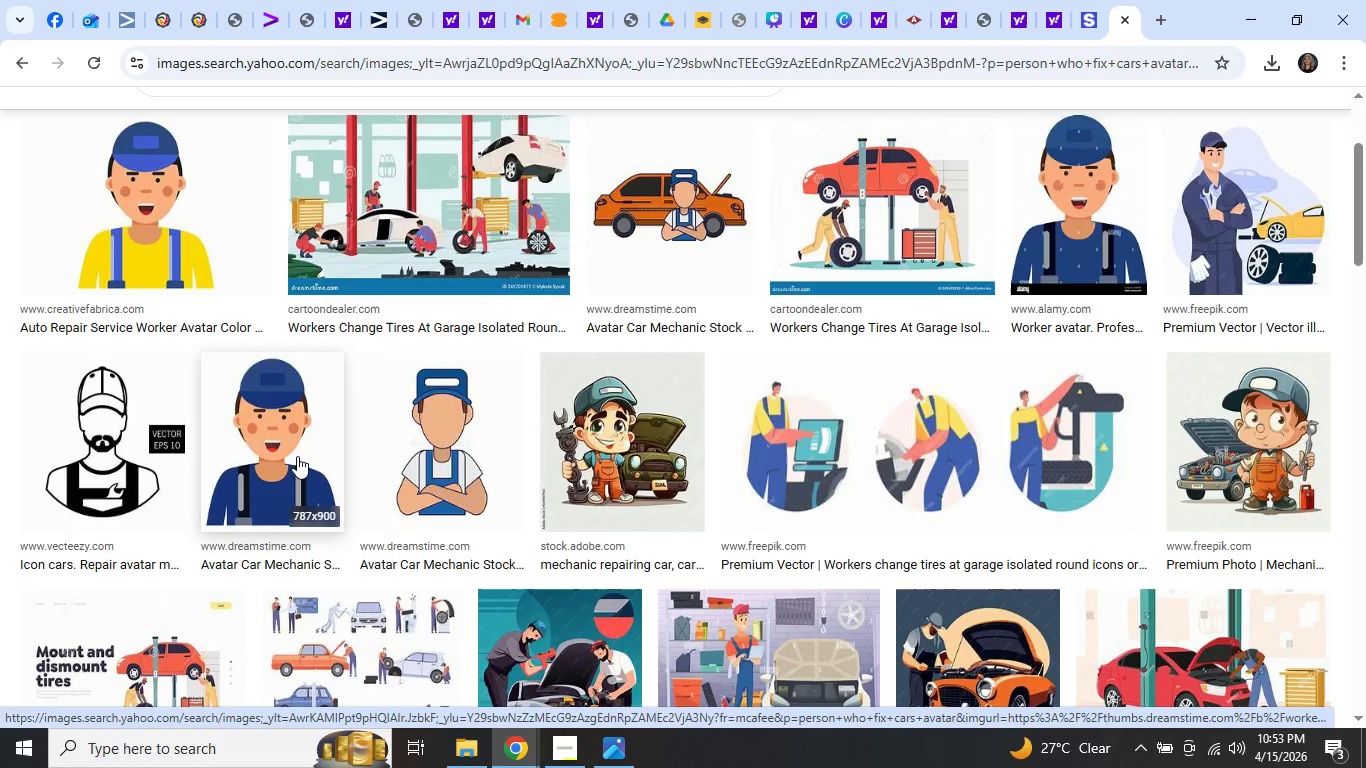 
wait(5.5)
 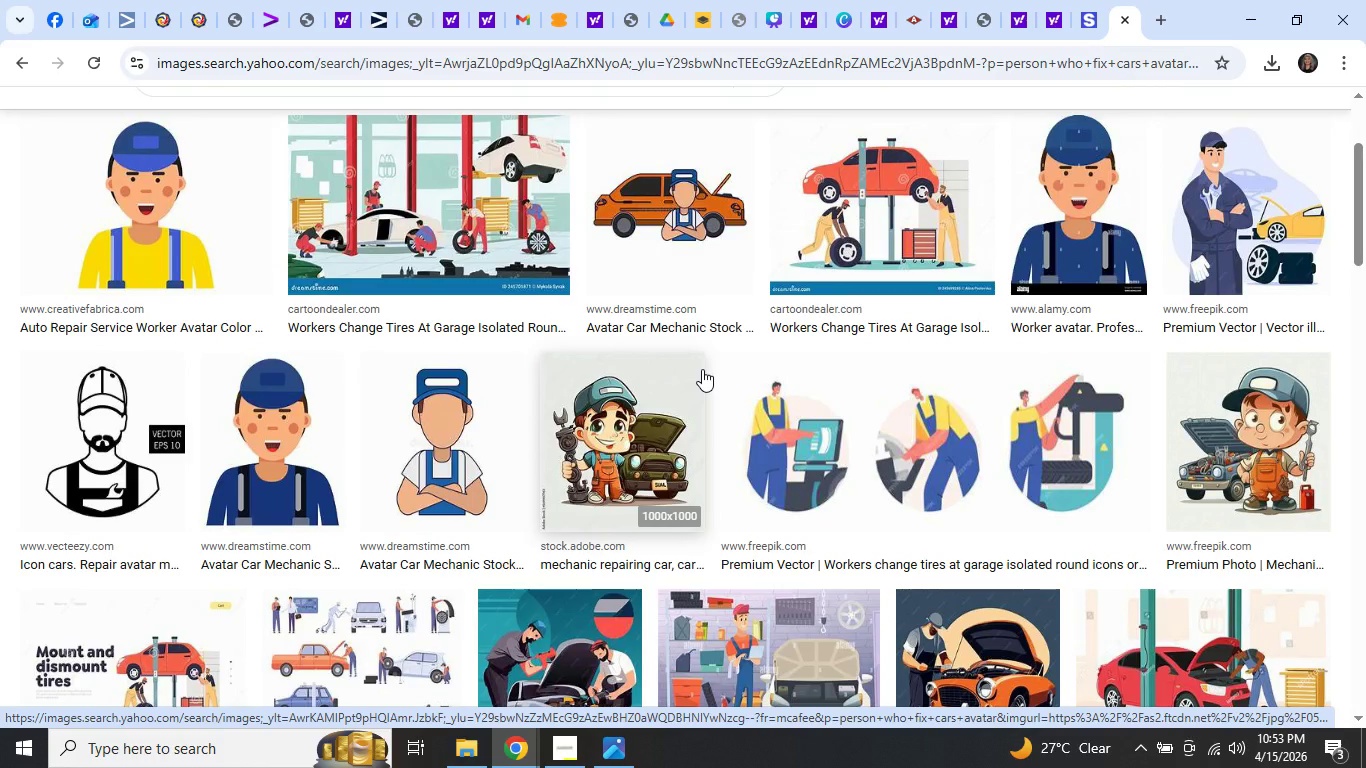 
scroll: coordinate [296, 455], scroll_direction: down, amount: 2.0
 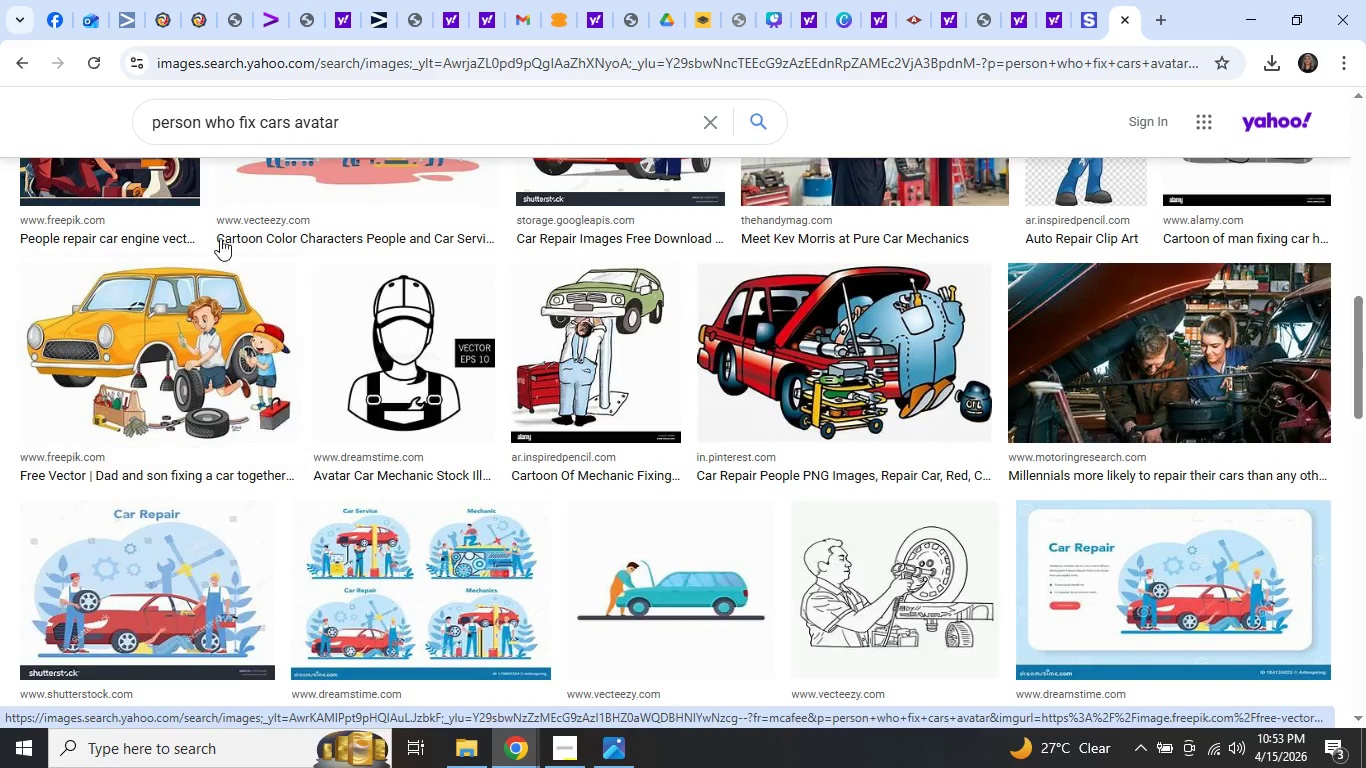 
left_click_drag(start_coordinate=[381, 126], to_coordinate=[103, 122])
 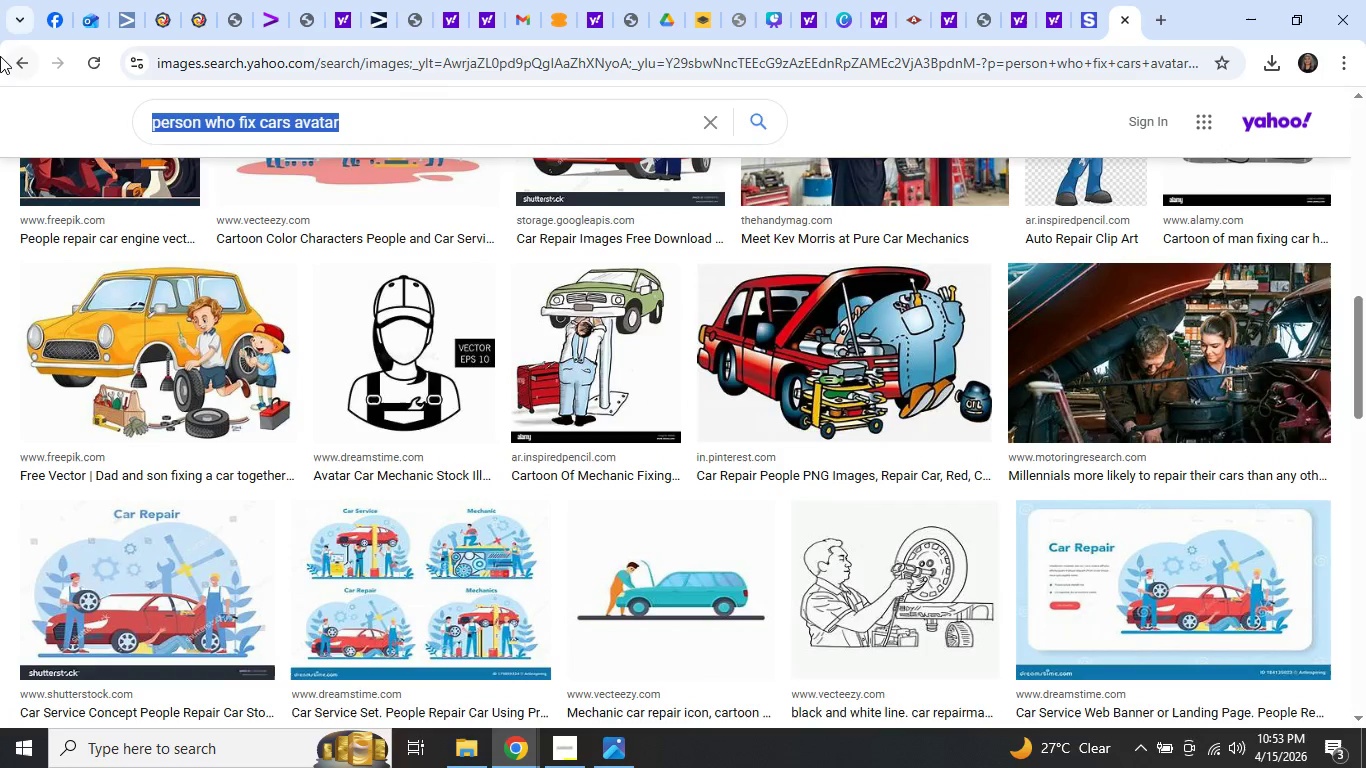 
type(mechanic ava)
 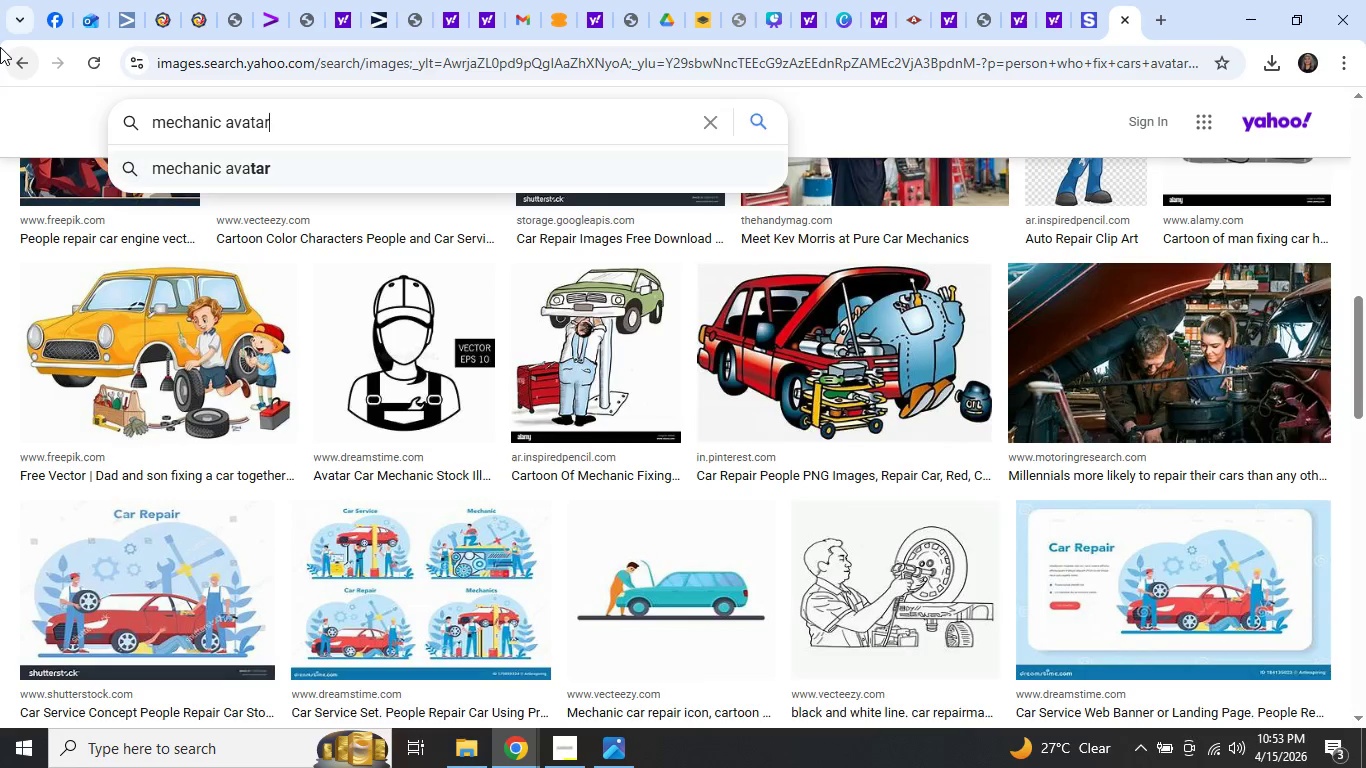 
key(ArrowDown)
 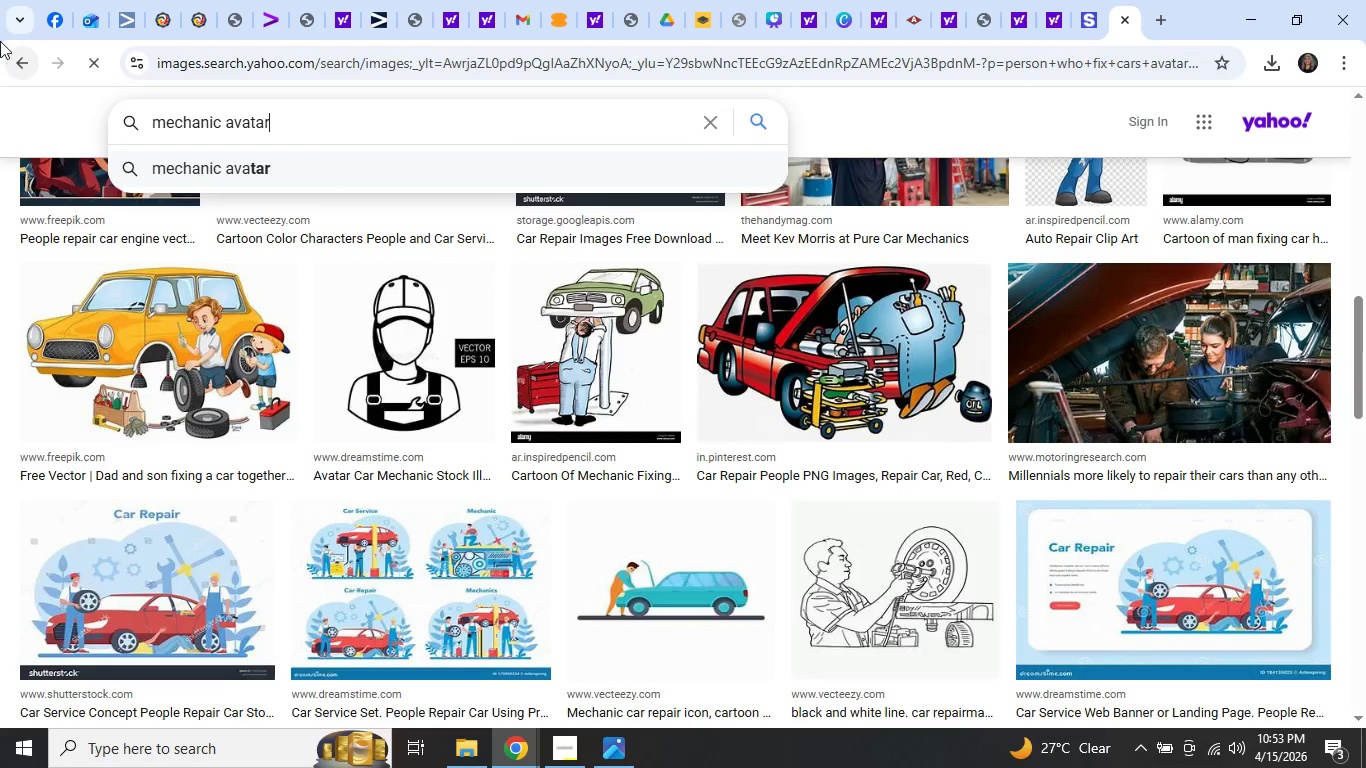 
key(Enter)
 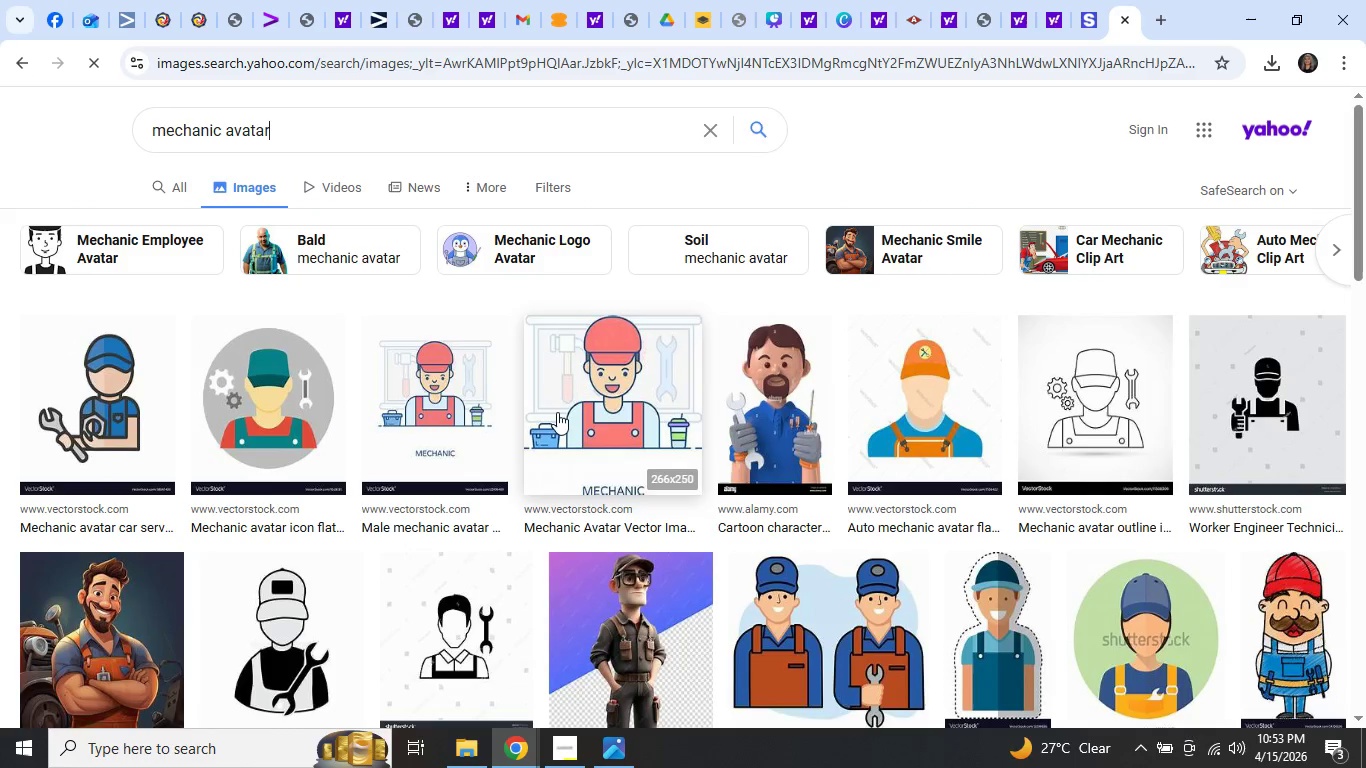 
scroll: coordinate [551, 404], scroll_direction: down, amount: 8.0
 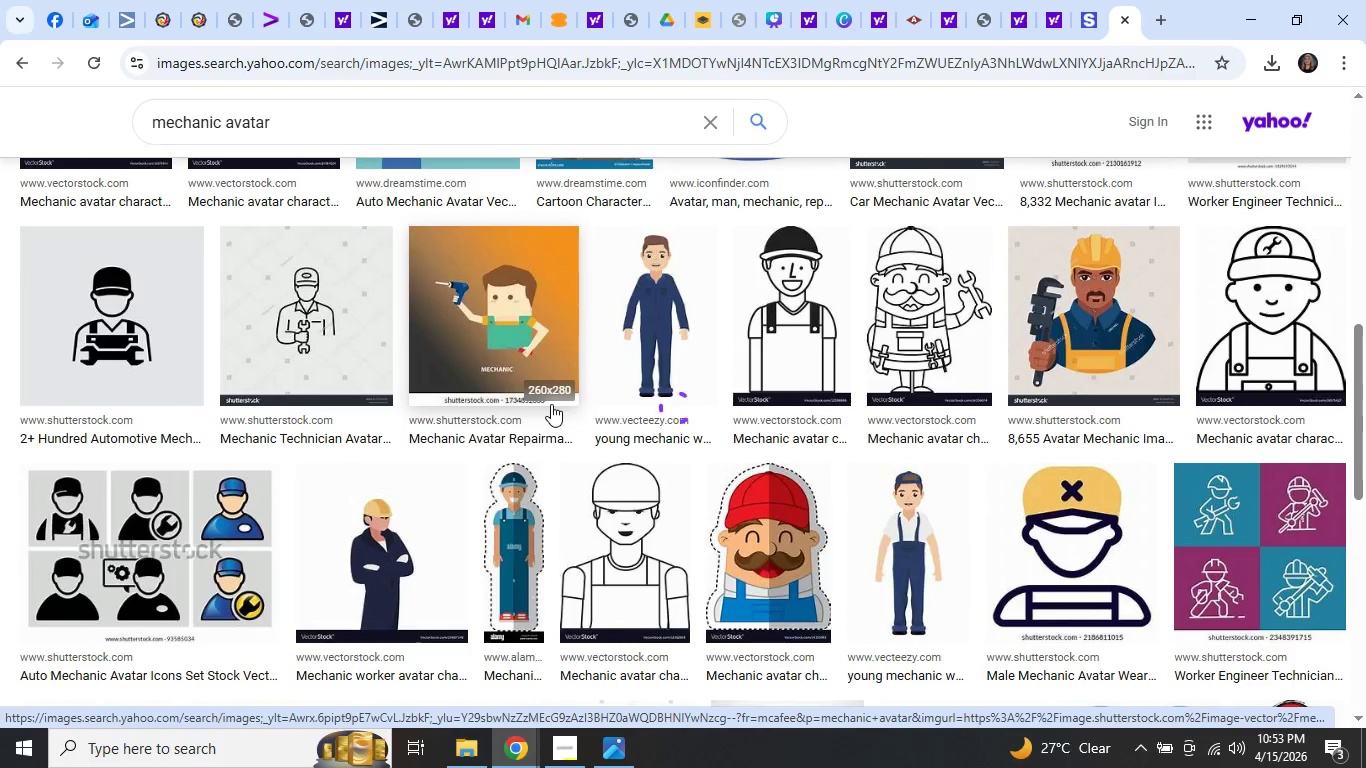 
scroll: coordinate [551, 404], scroll_direction: up, amount: 6.0
 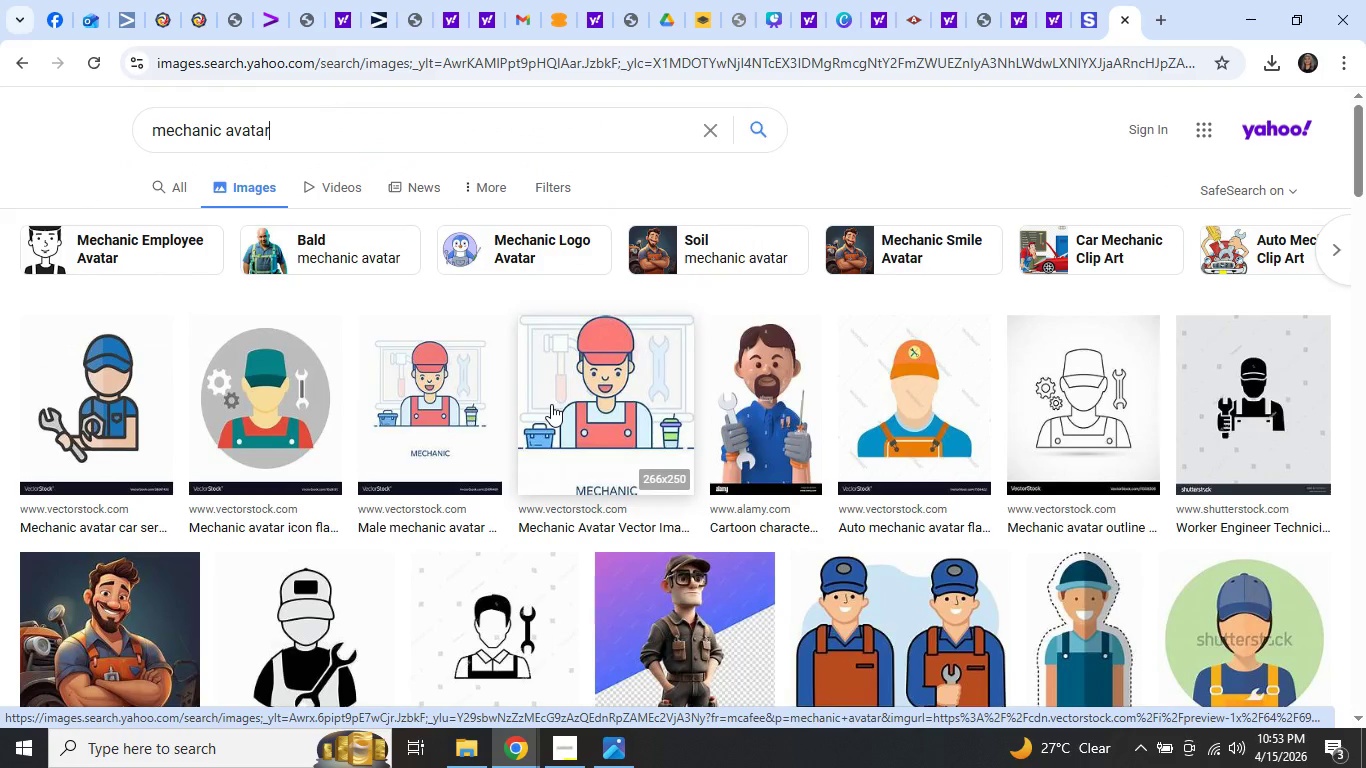 
wait(7.38)
 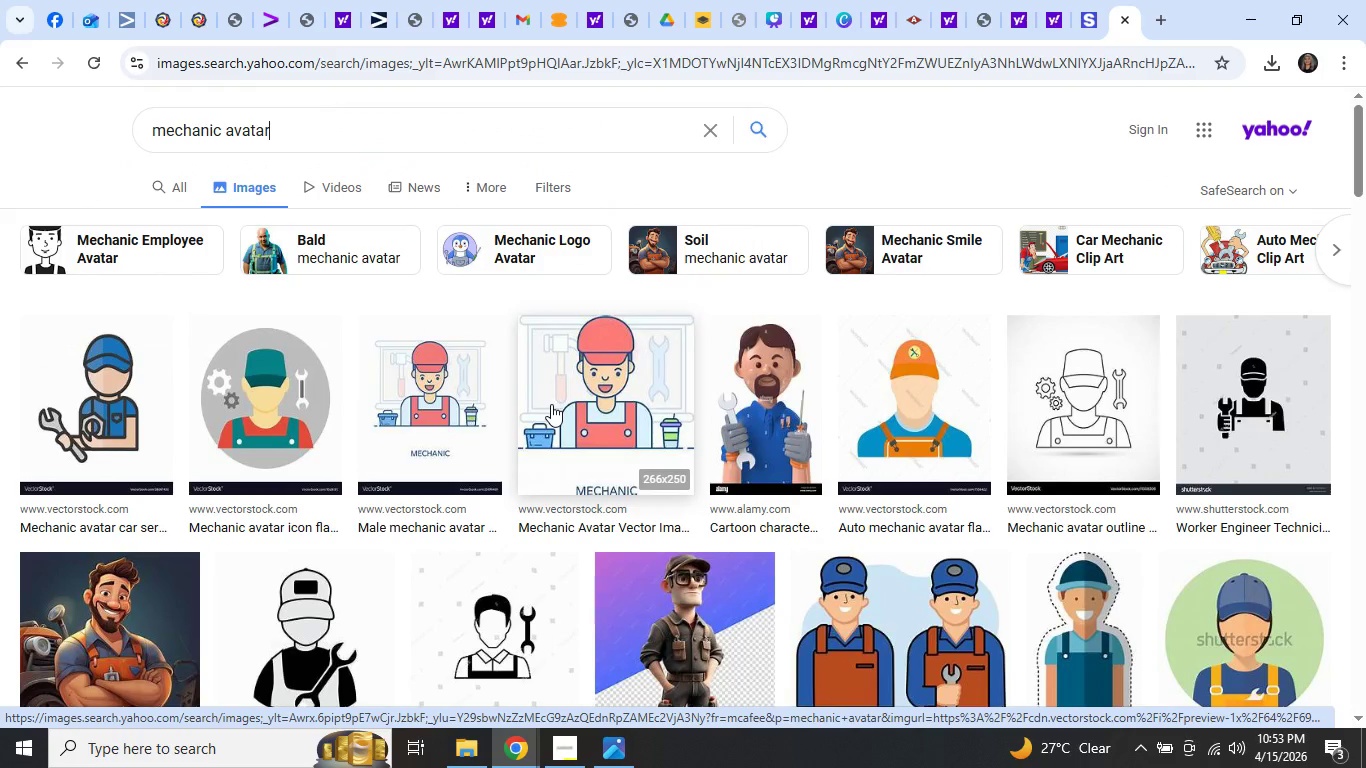 
scroll: coordinate [426, 376], scroll_direction: down, amount: 6.0
 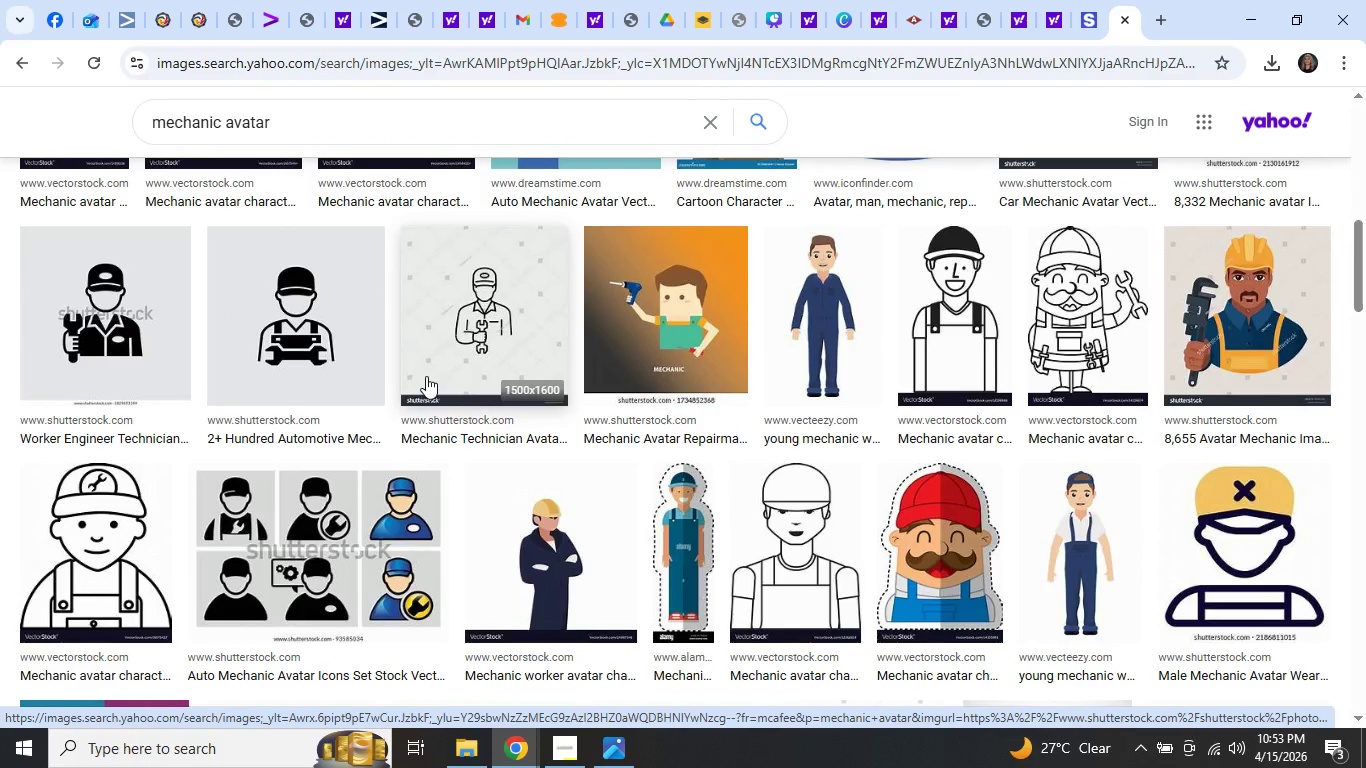 
scroll: coordinate [426, 376], scroll_direction: up, amount: 6.0
 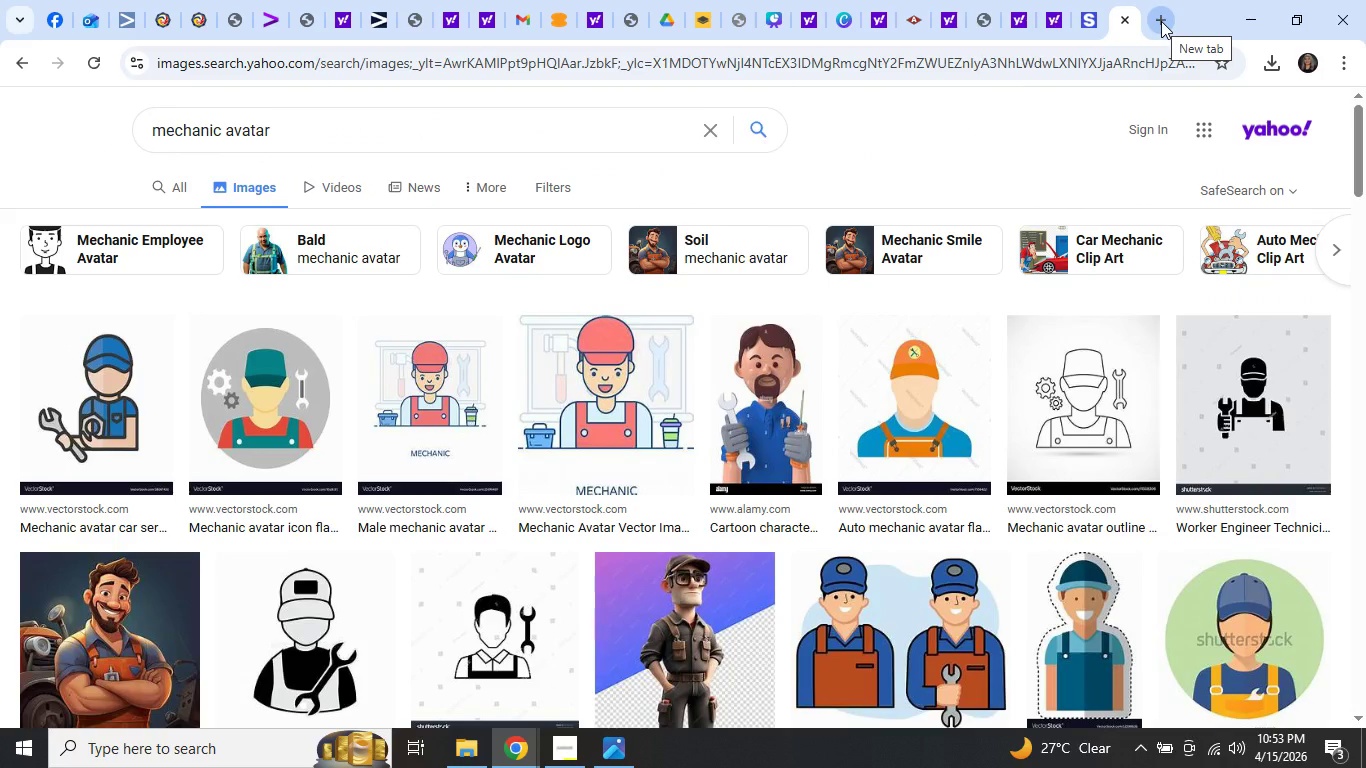 
wait(6.45)
 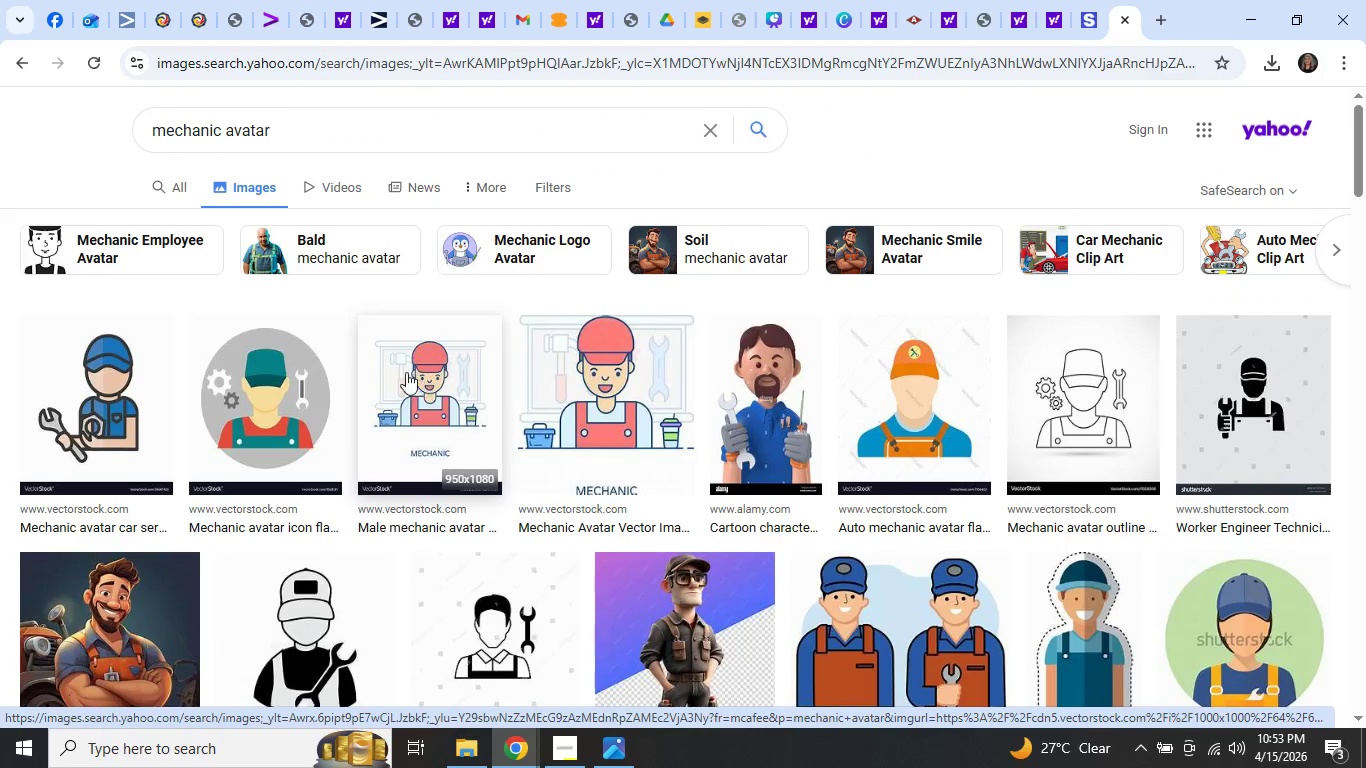 
scroll: coordinate [325, 409], scroll_direction: down, amount: 2.0
 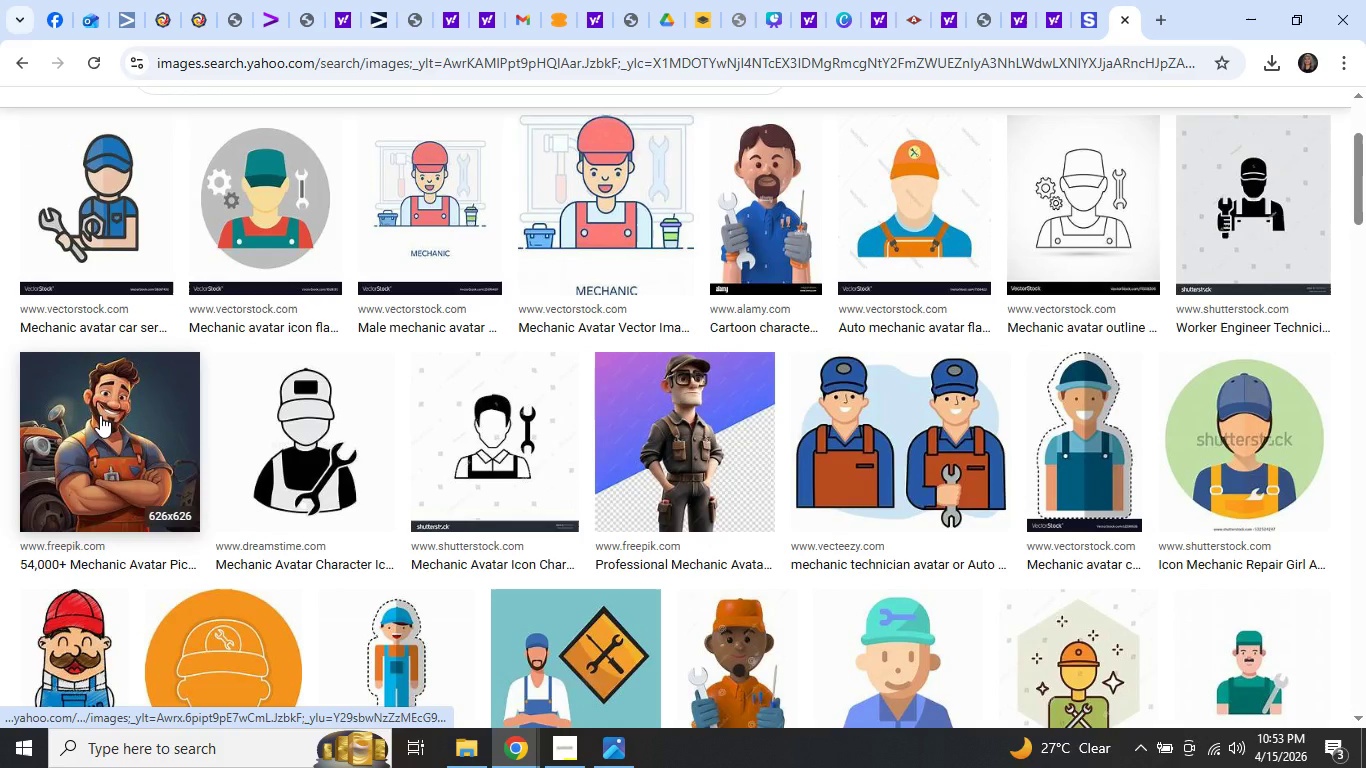 
left_click([100, 415])
 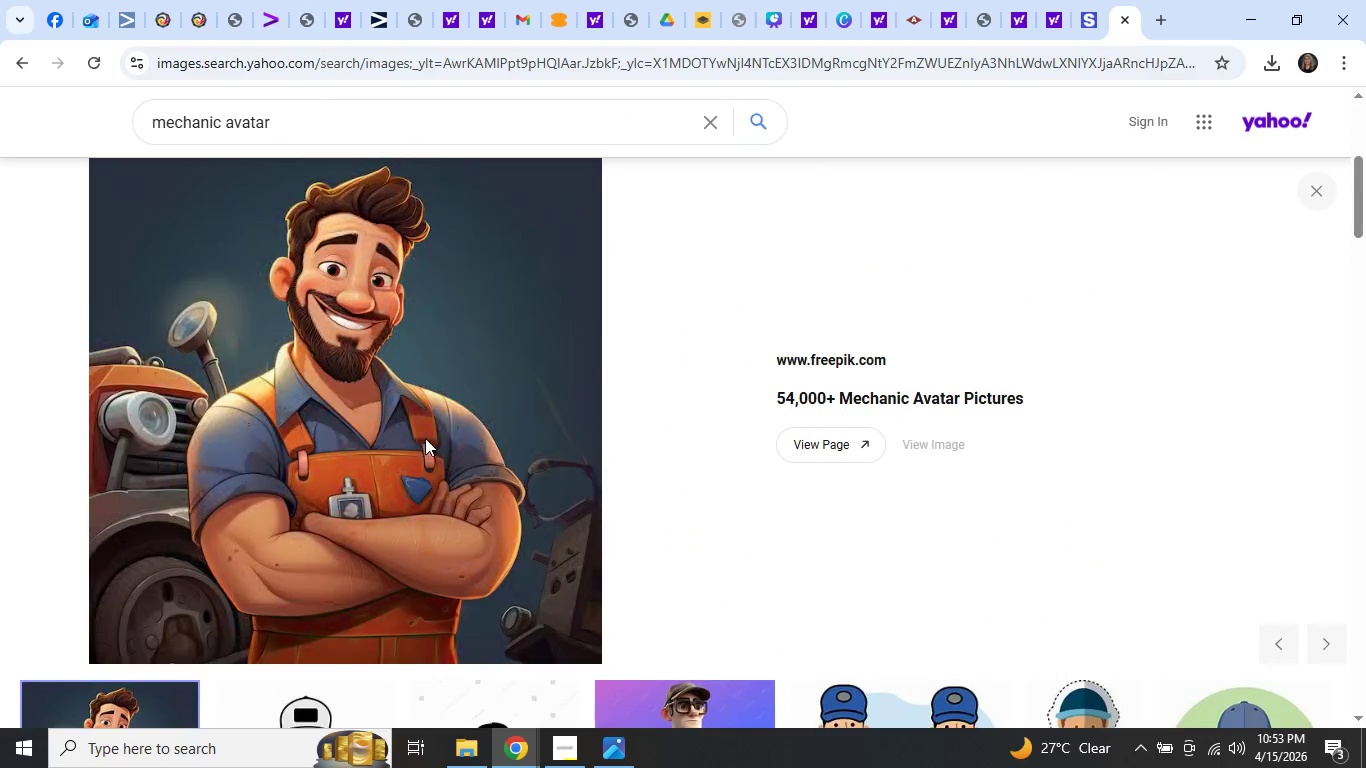 
scroll: coordinate [429, 436], scroll_direction: down, amount: 2.0
 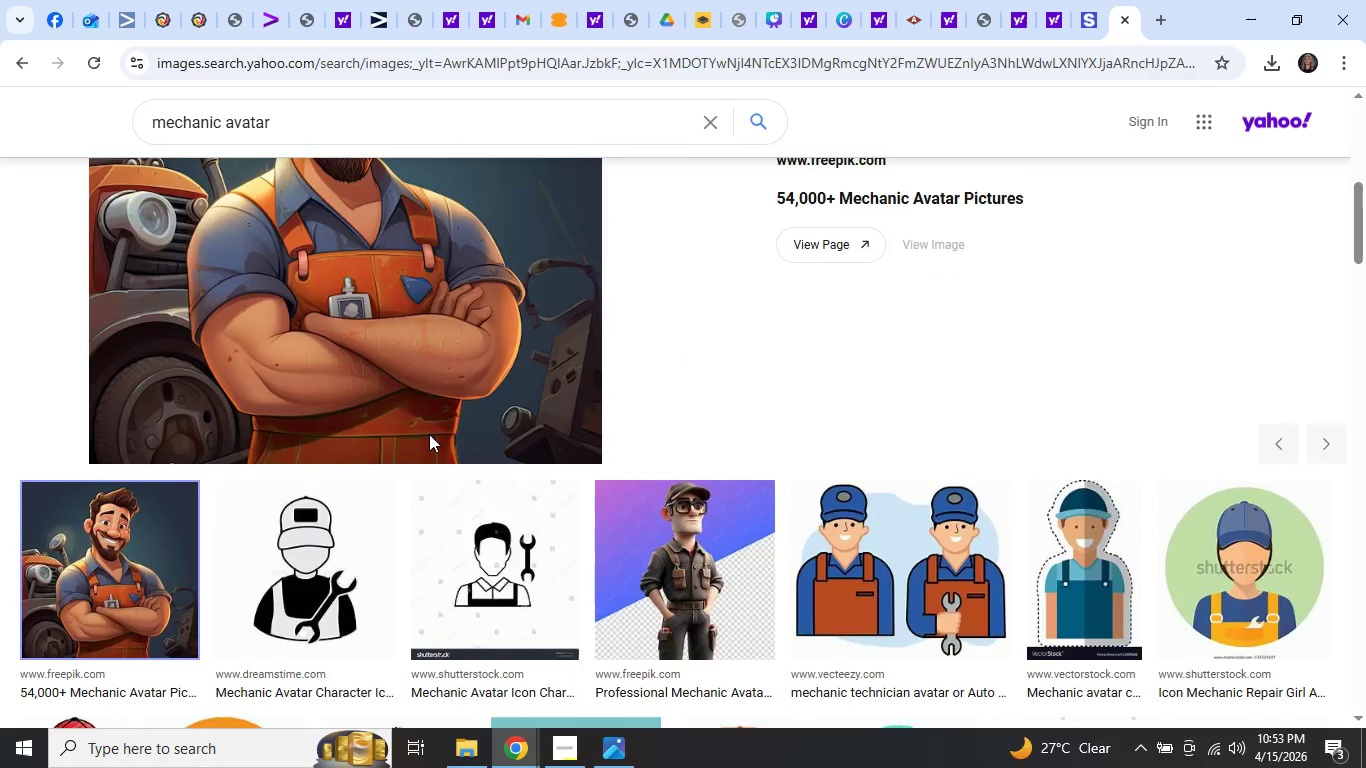 
scroll: coordinate [429, 434], scroll_direction: up, amount: 2.0
 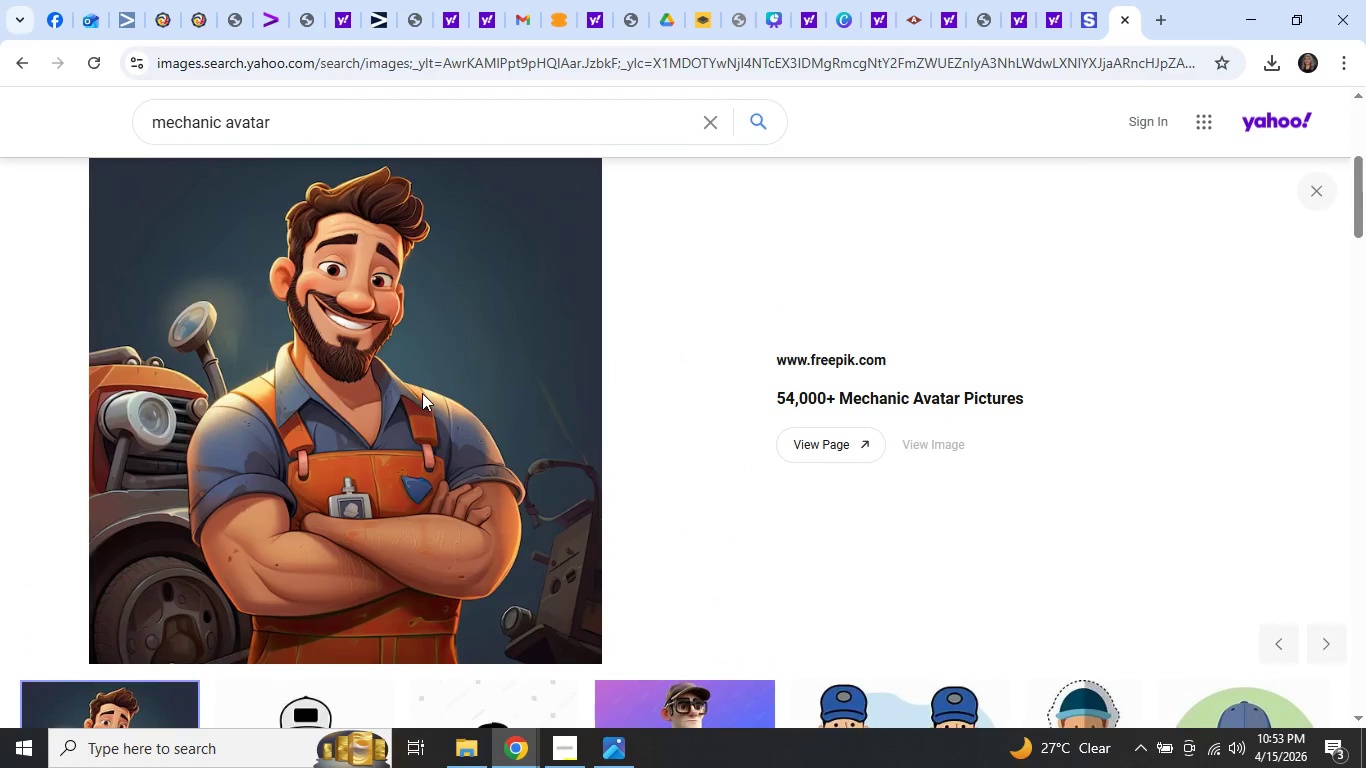 
right_click([422, 393])
 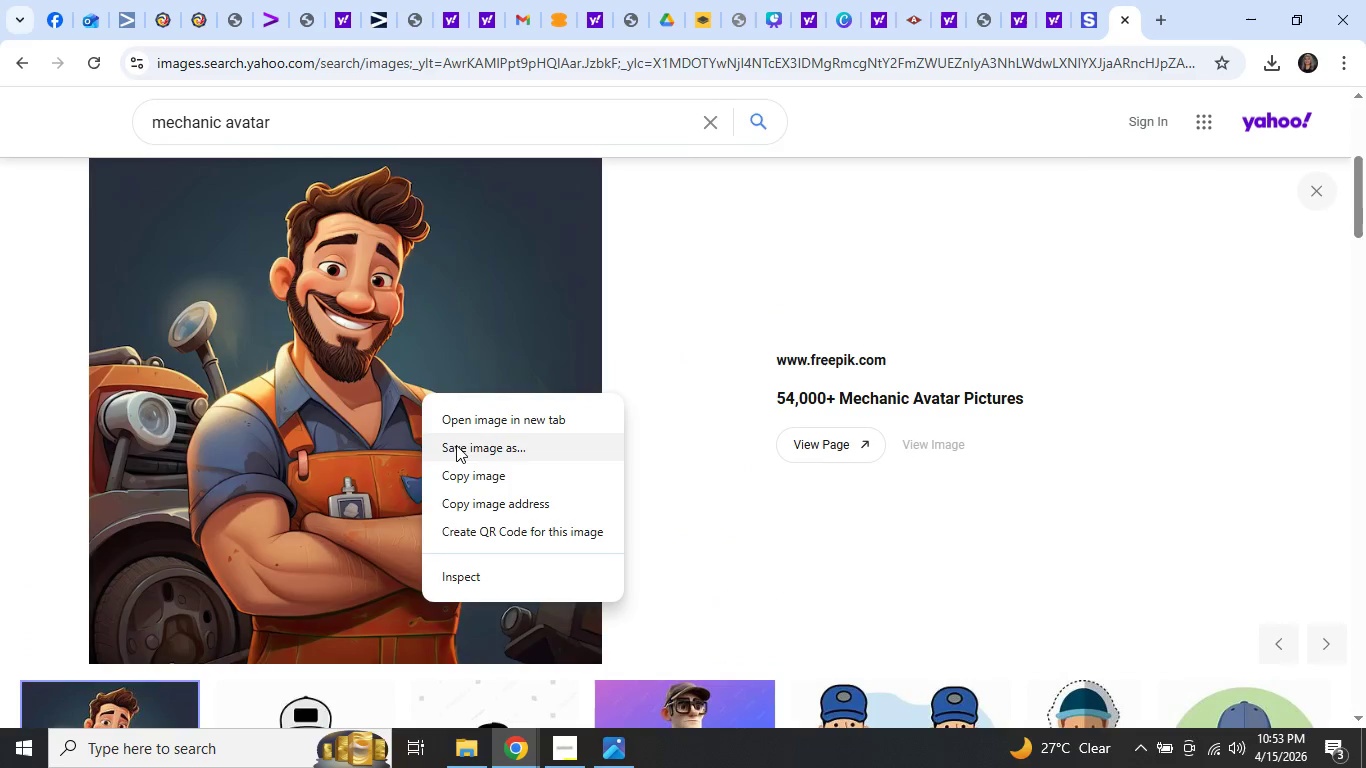 
left_click([457, 449])
 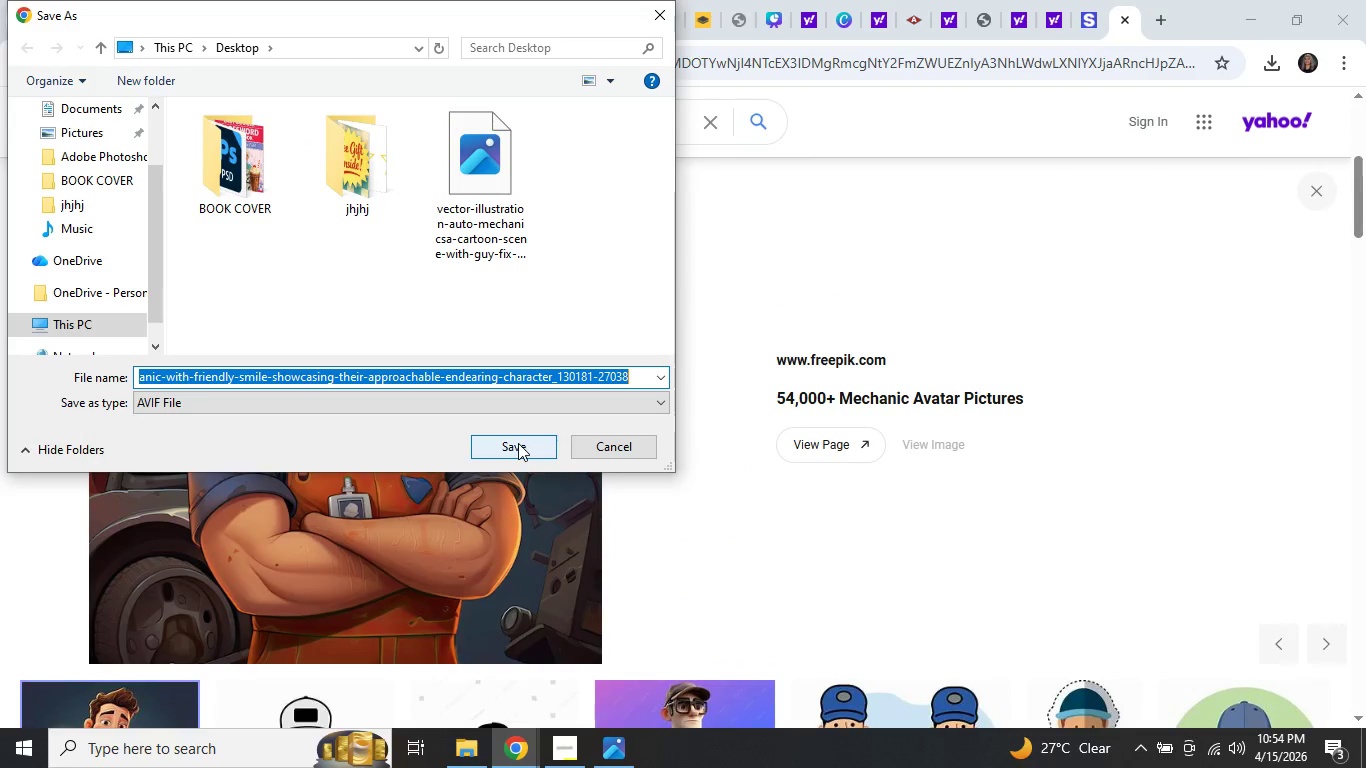 
type(mecha)
 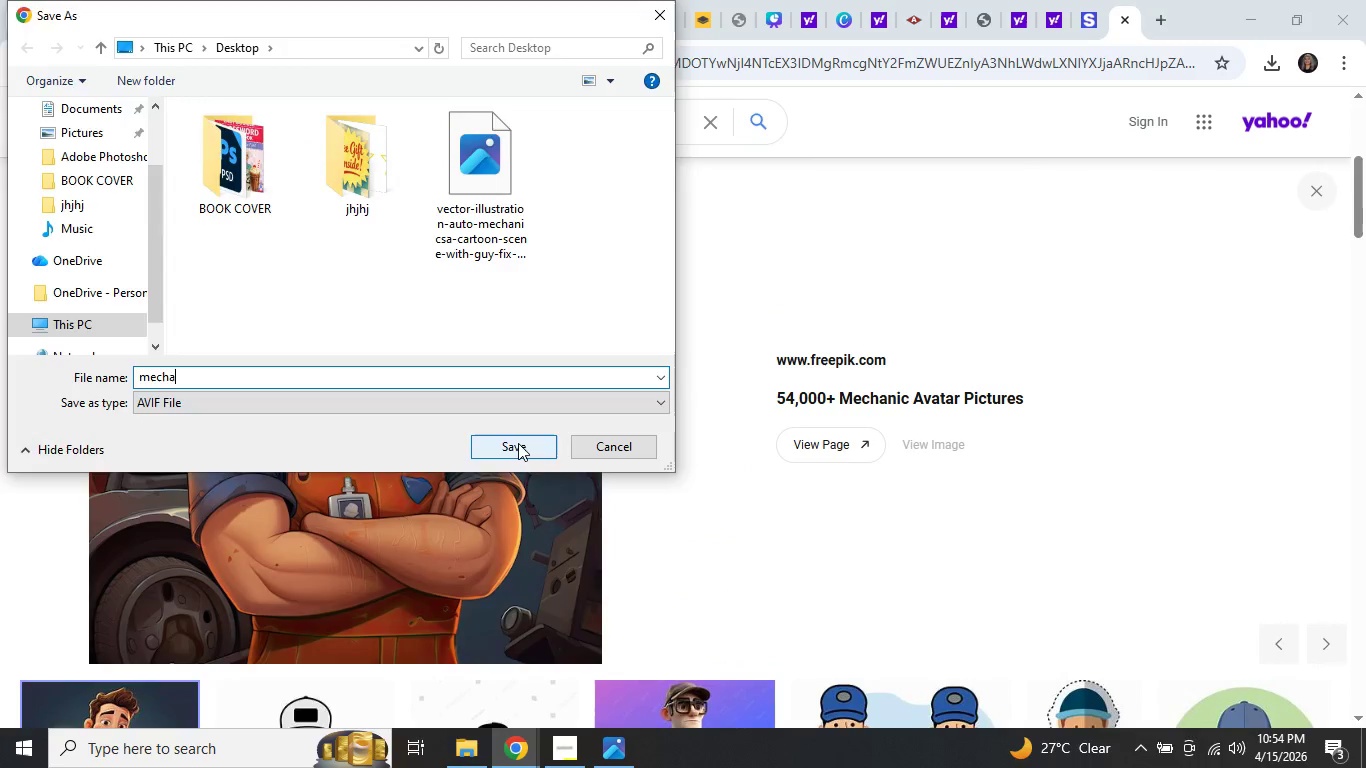 
key(Enter)
 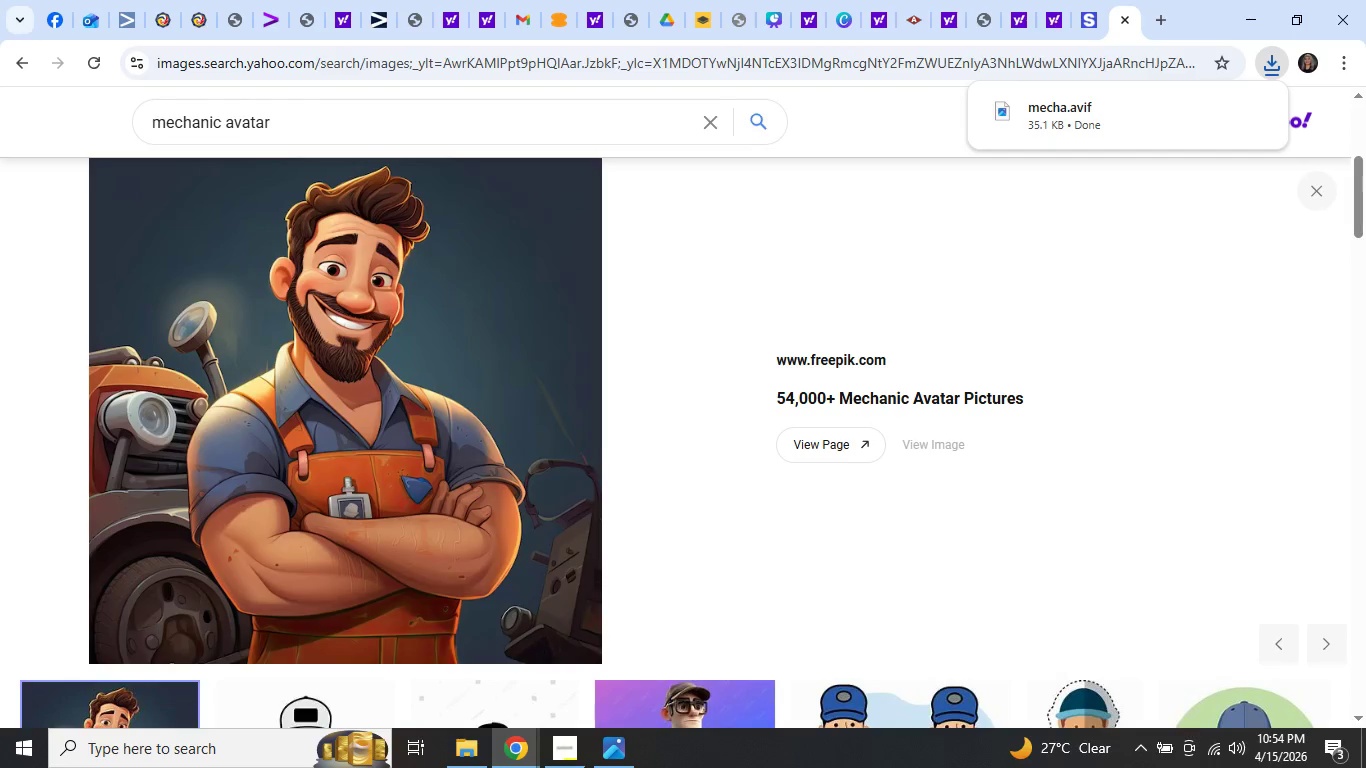 
left_click([598, 752])
 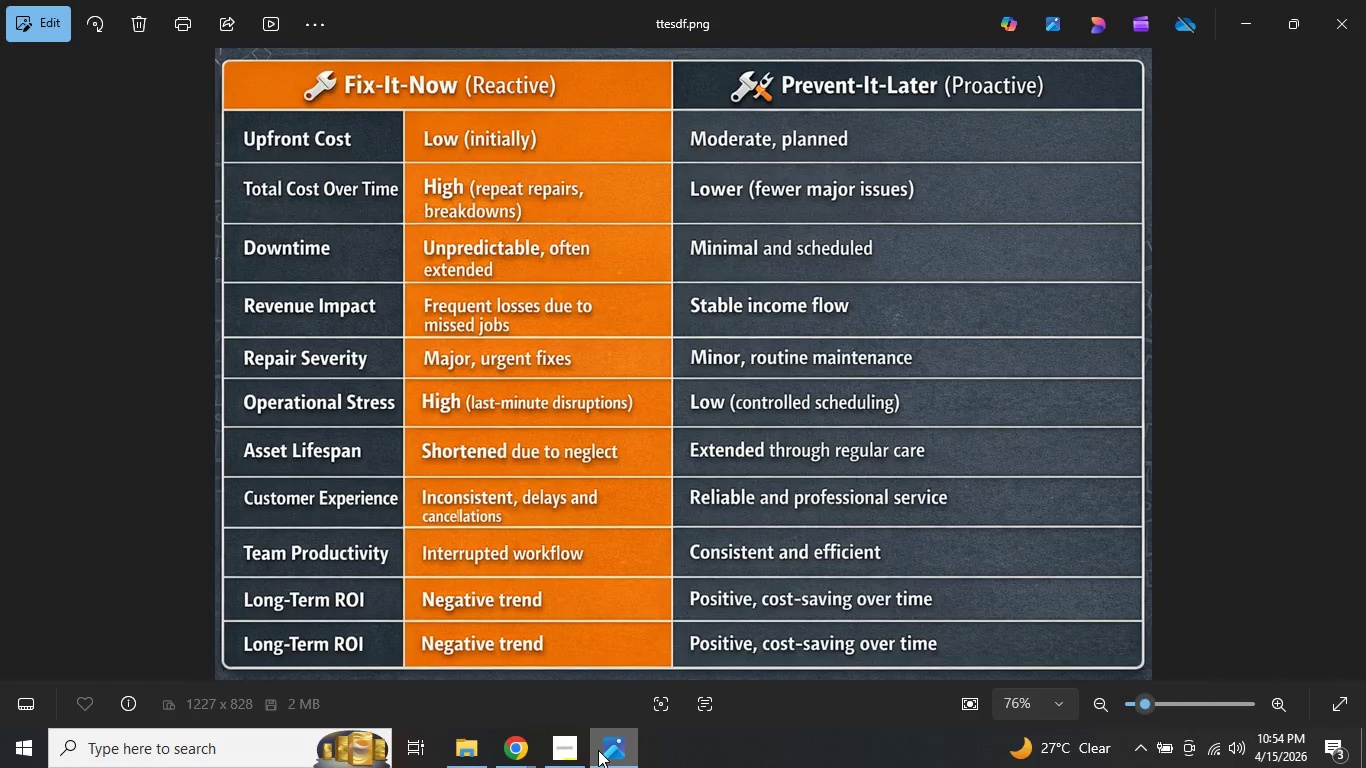 
left_click([598, 750])
 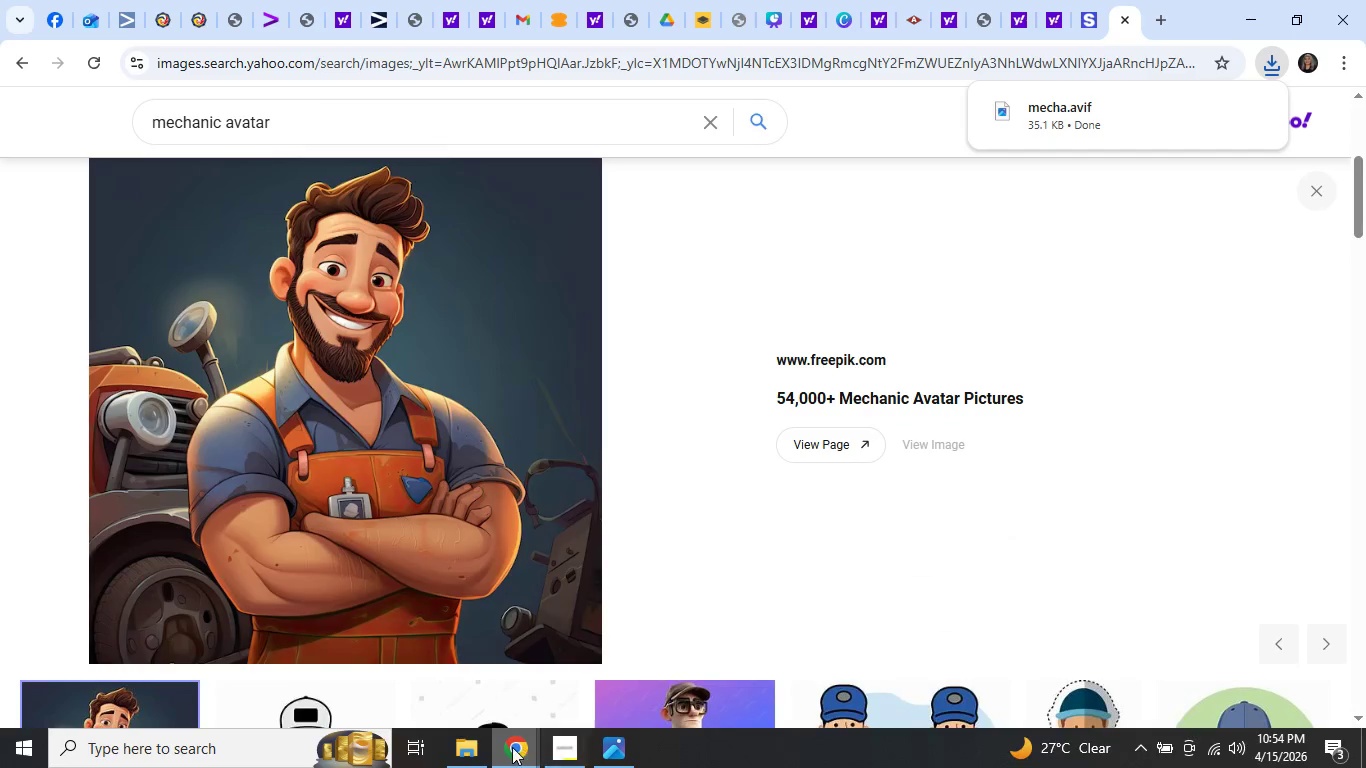 
left_click([512, 747])
 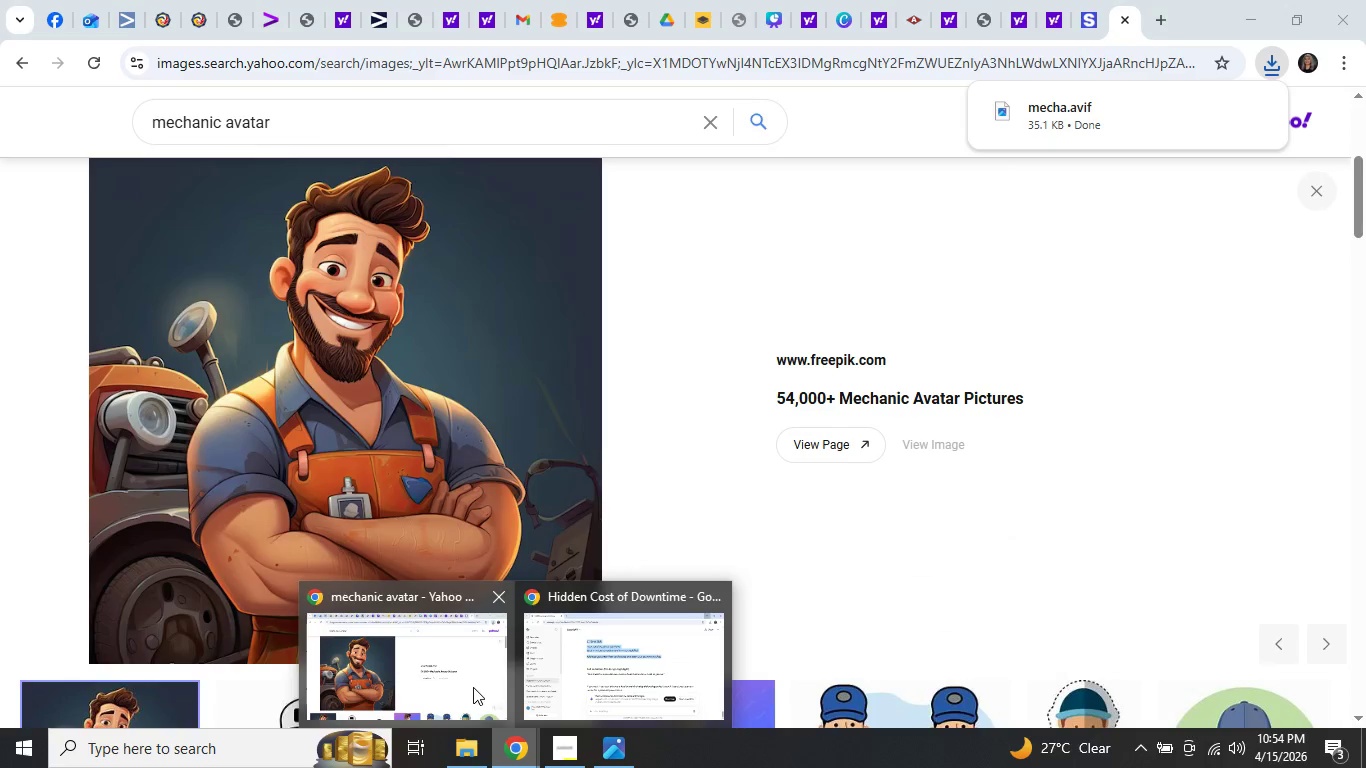 
left_click([420, 663])
 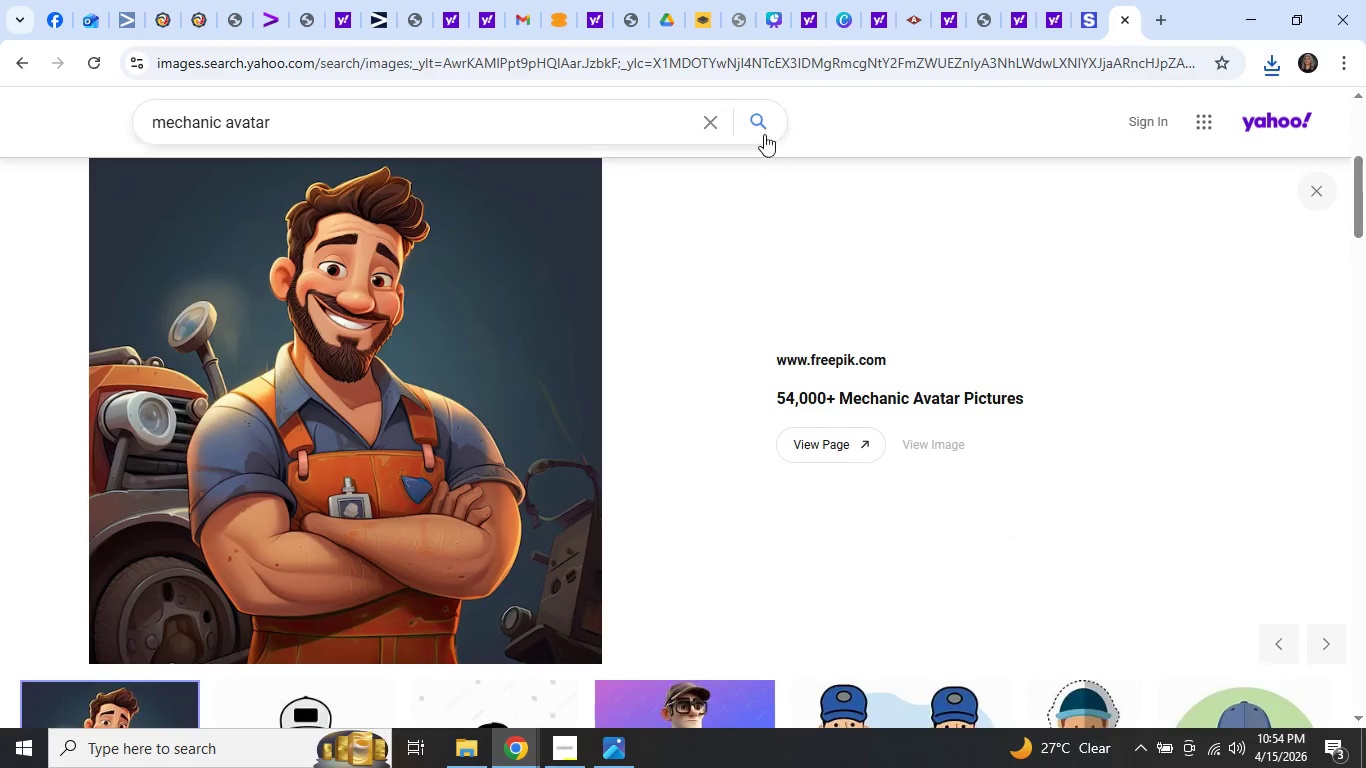 
mouse_move([824, 8])
 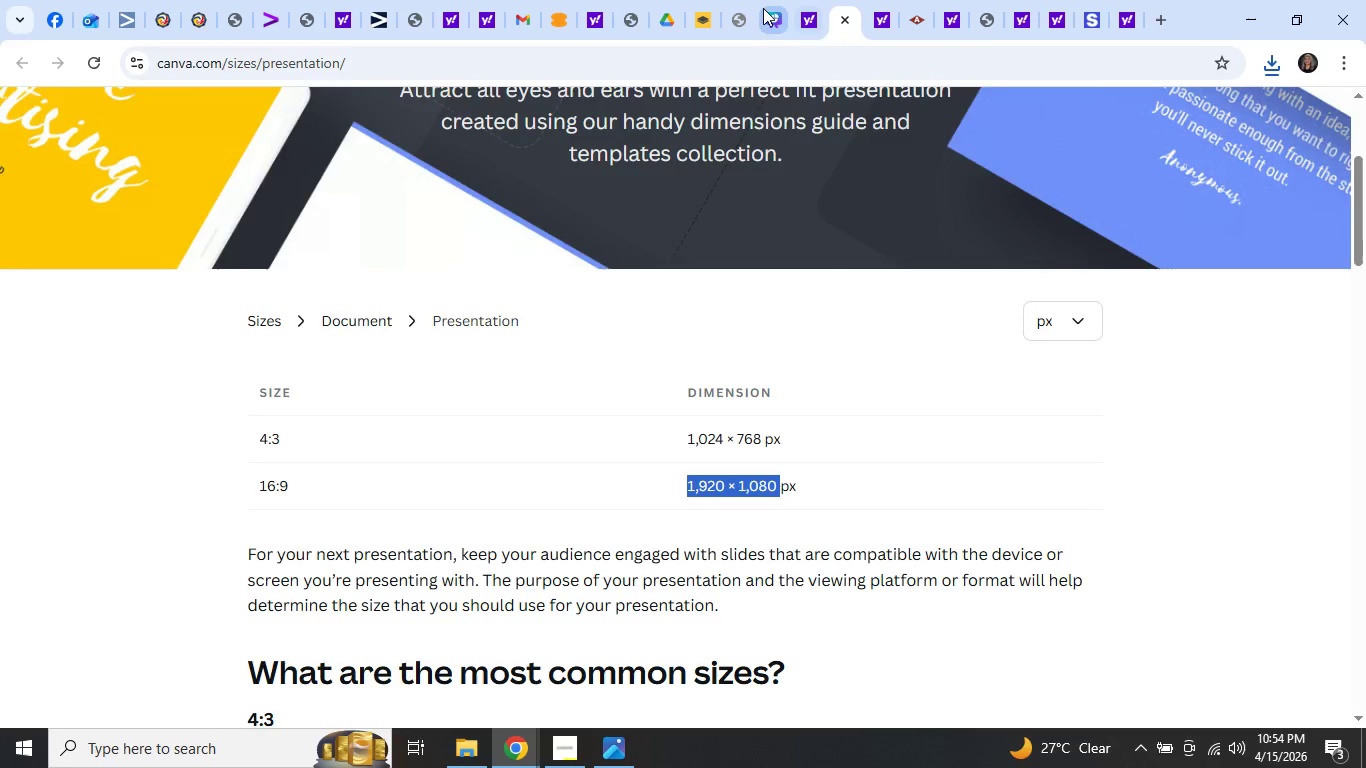 
left_click([763, 8])
 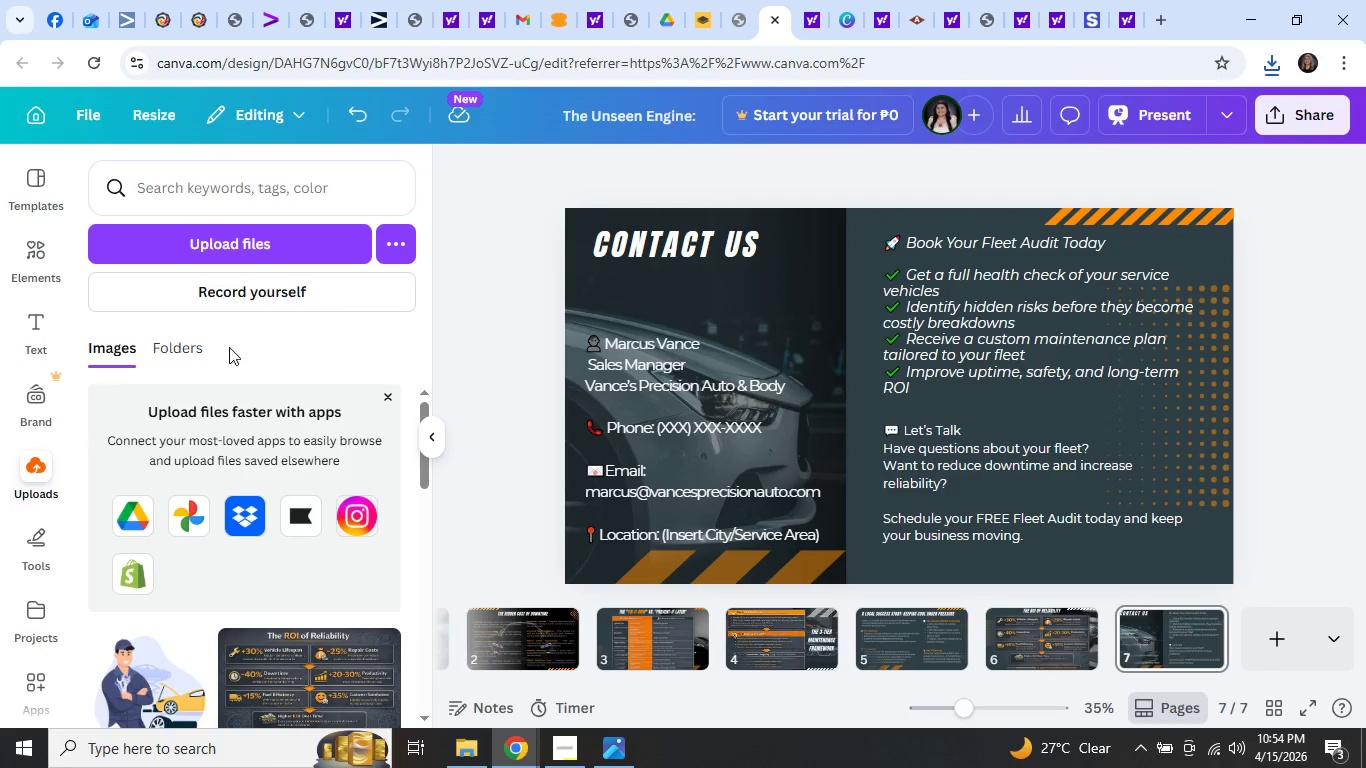 
left_click([209, 248])
 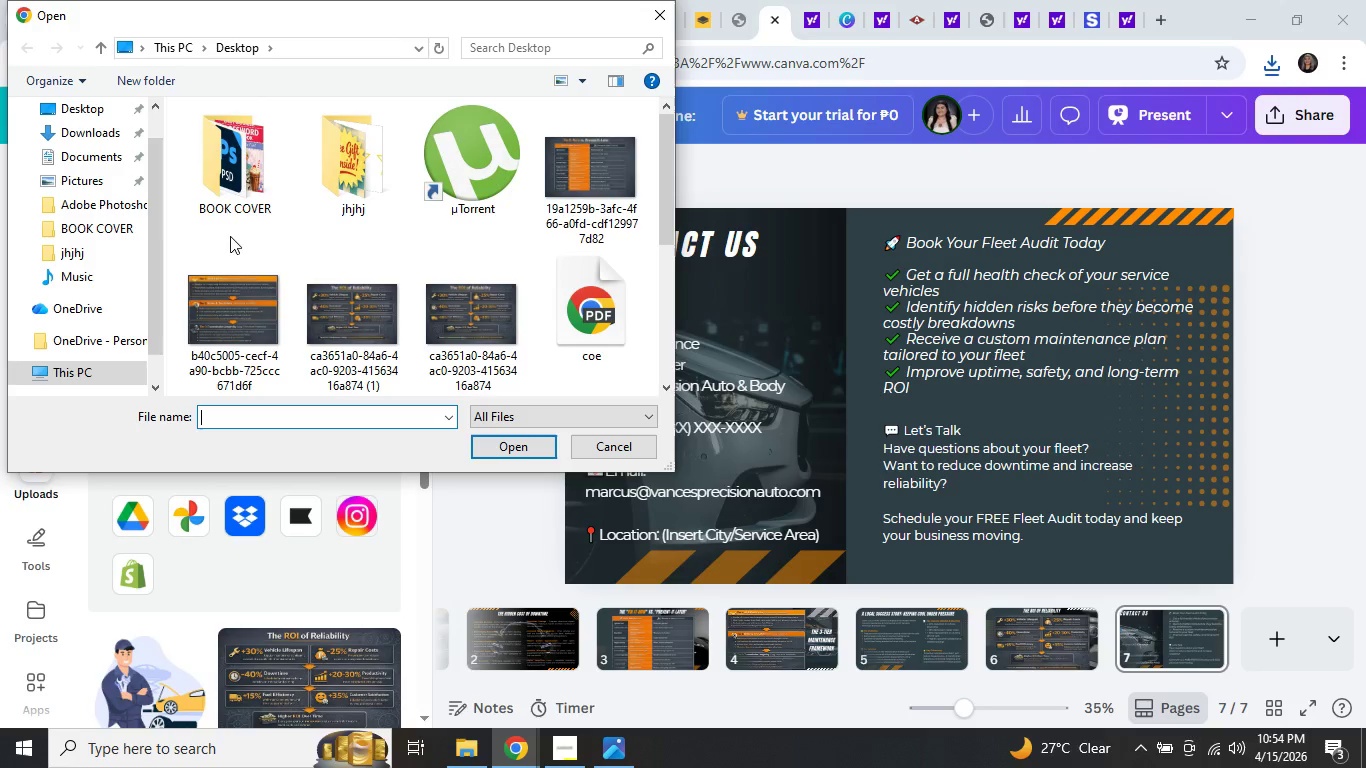 
scroll: coordinate [337, 296], scroll_direction: down, amount: 4.0
 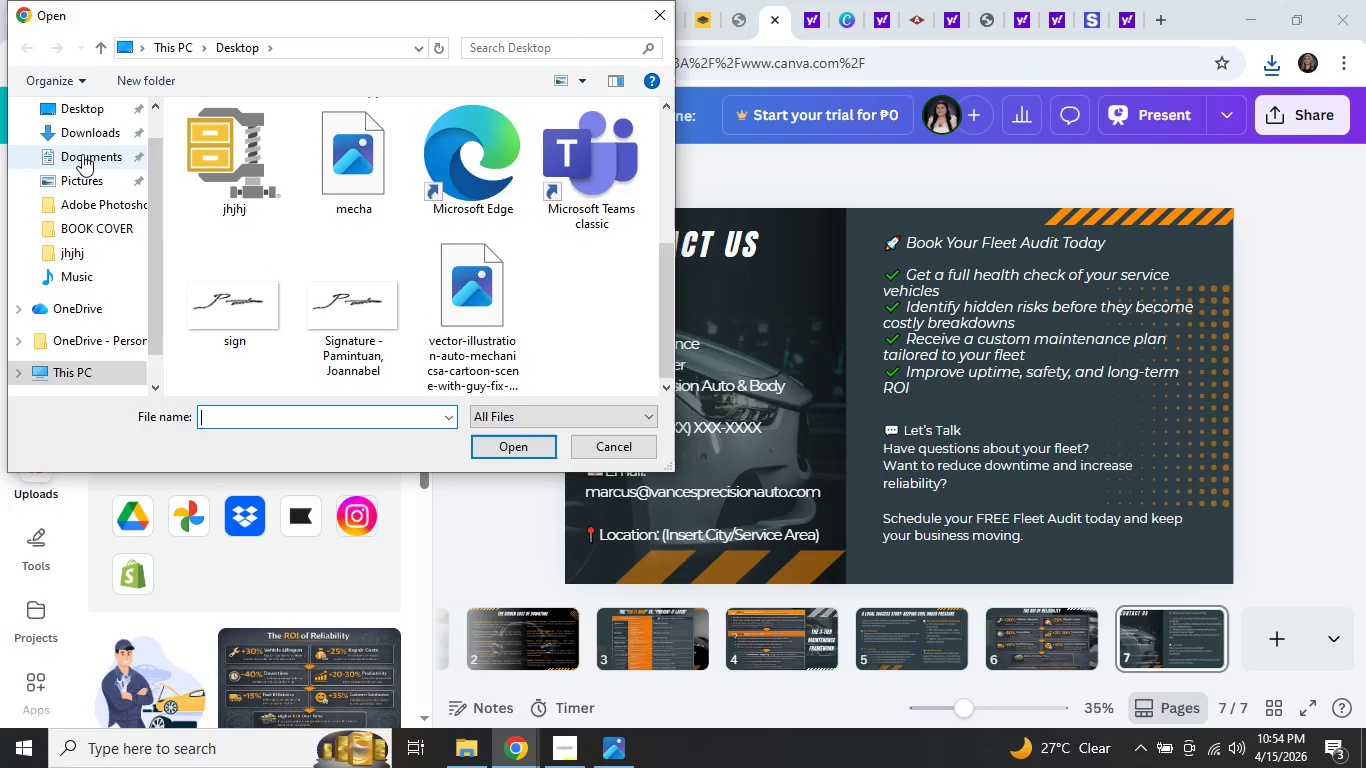 
left_click([88, 140])
 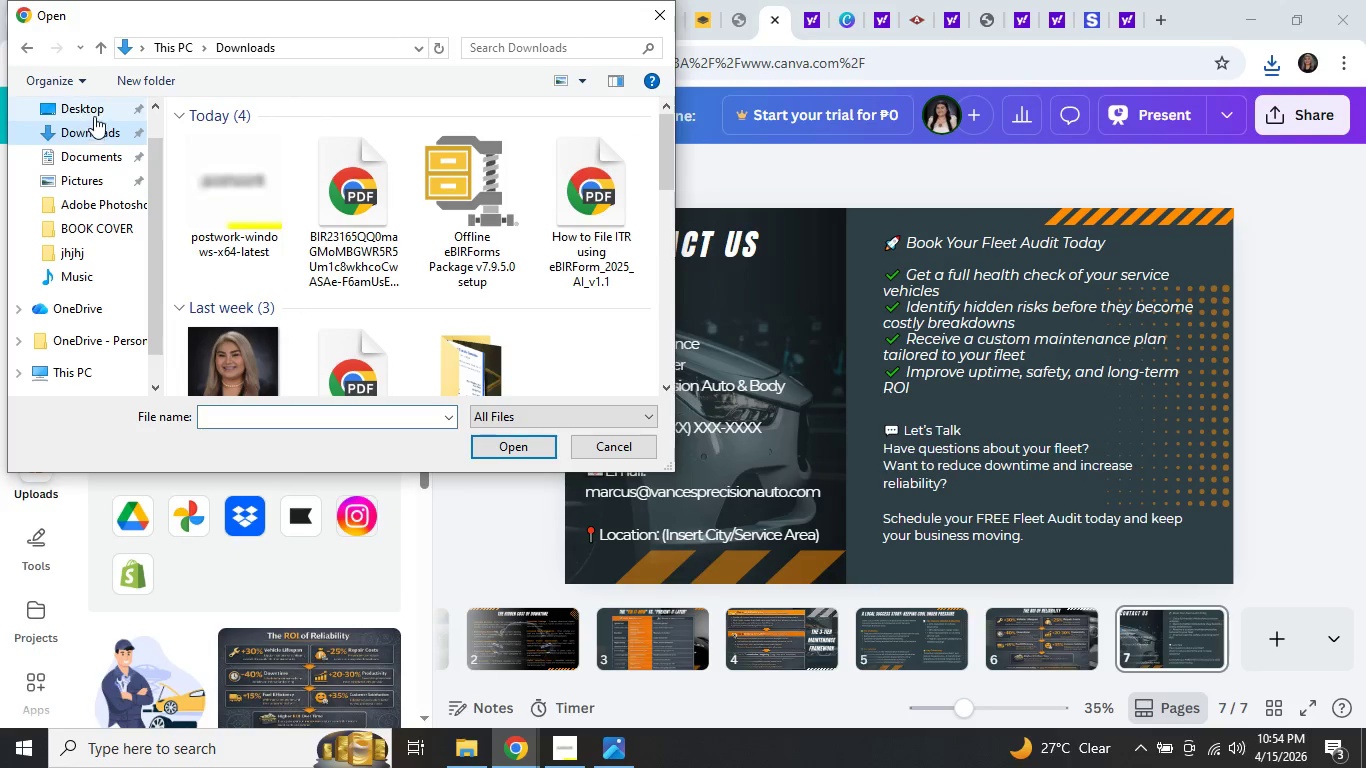 
left_click([98, 104])
 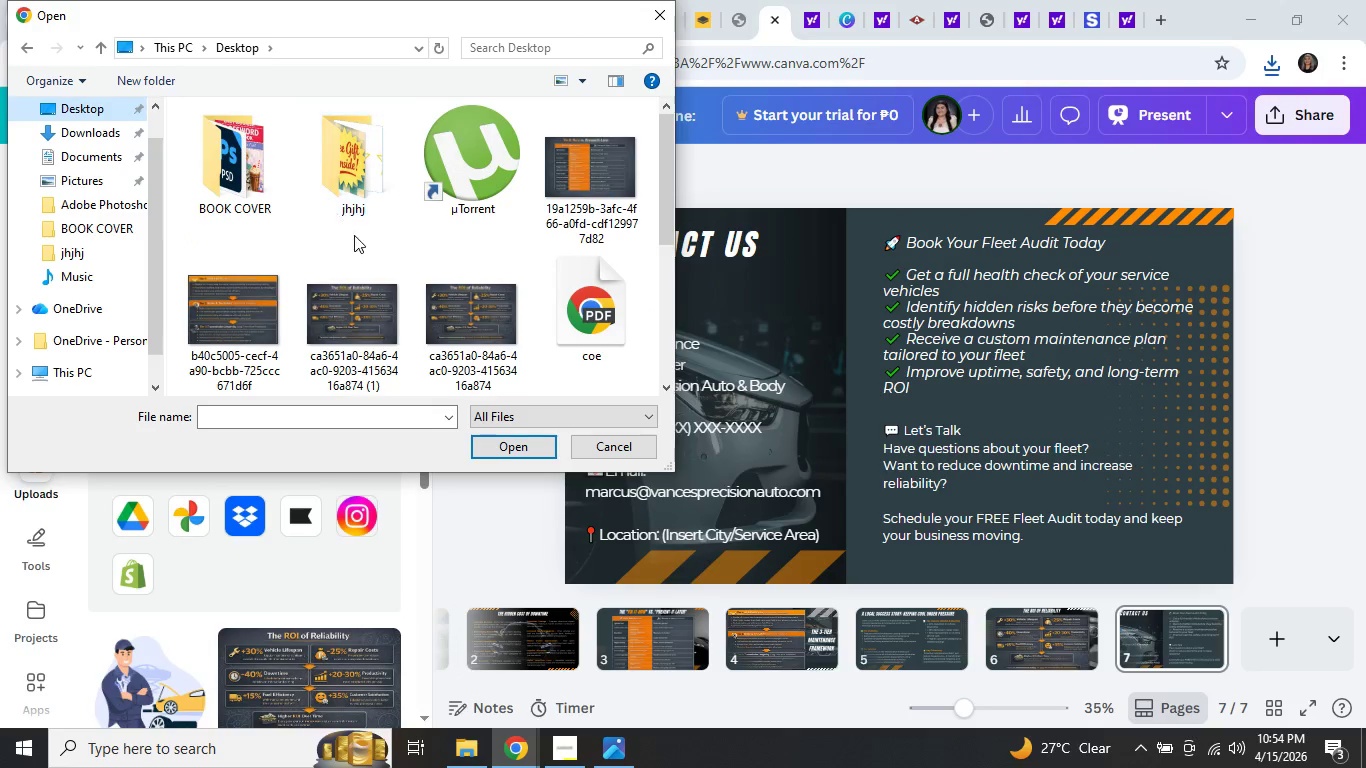 
scroll: coordinate [393, 292], scroll_direction: down, amount: 3.0
 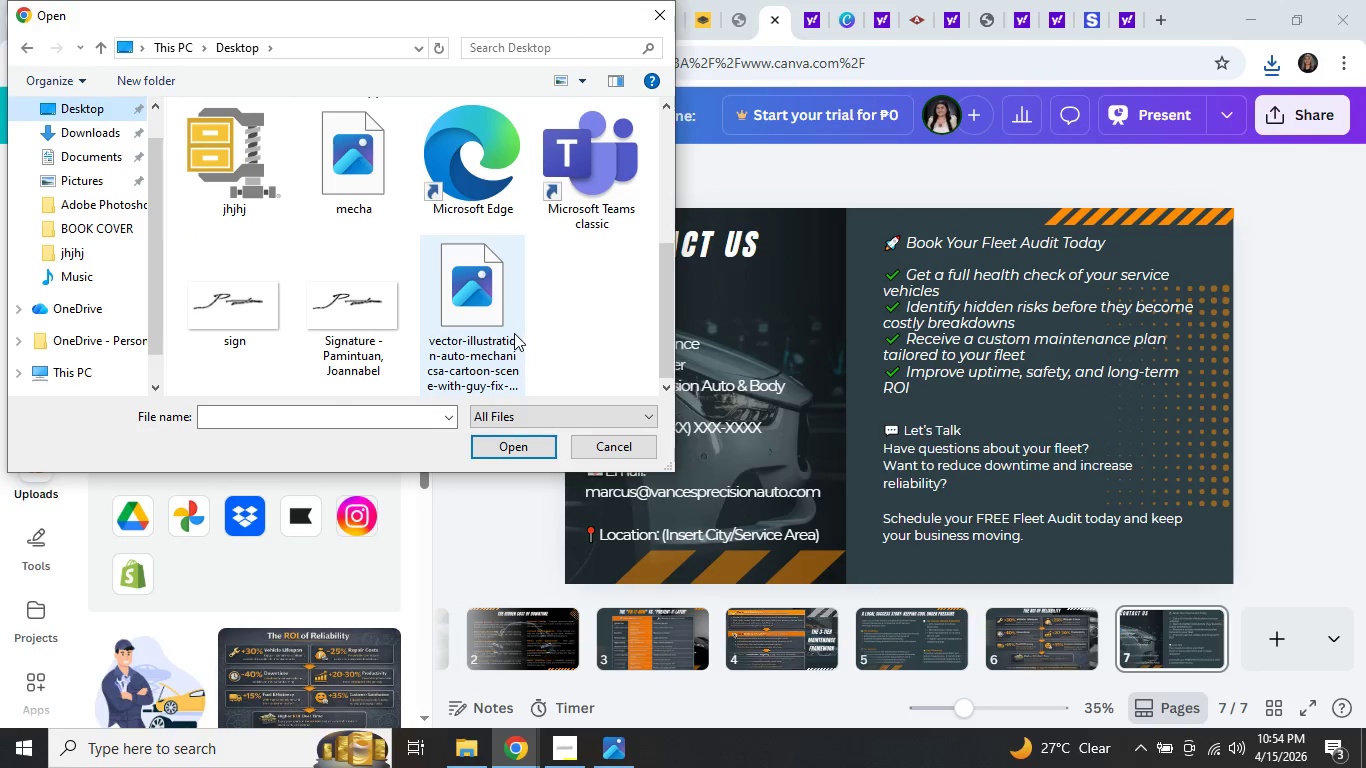 
left_click([380, 185])
 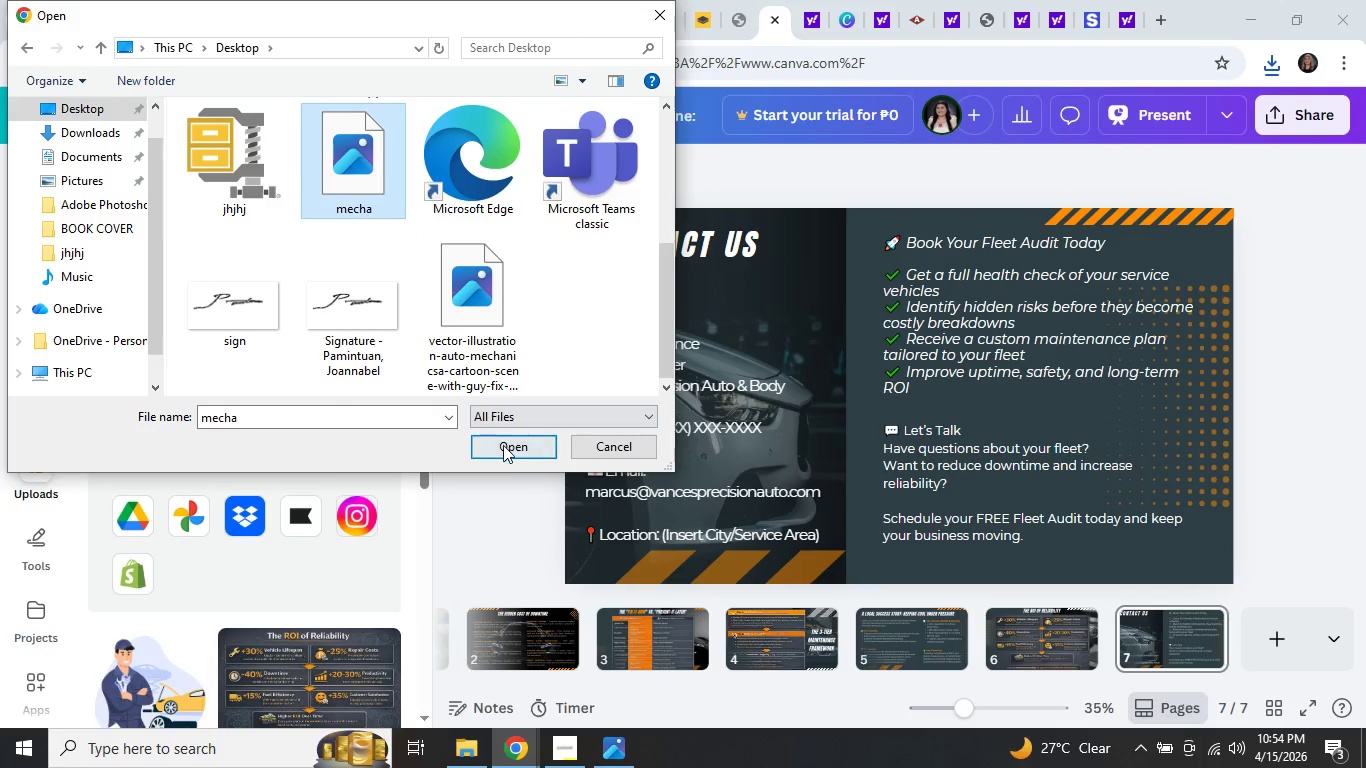 
left_click([505, 448])
 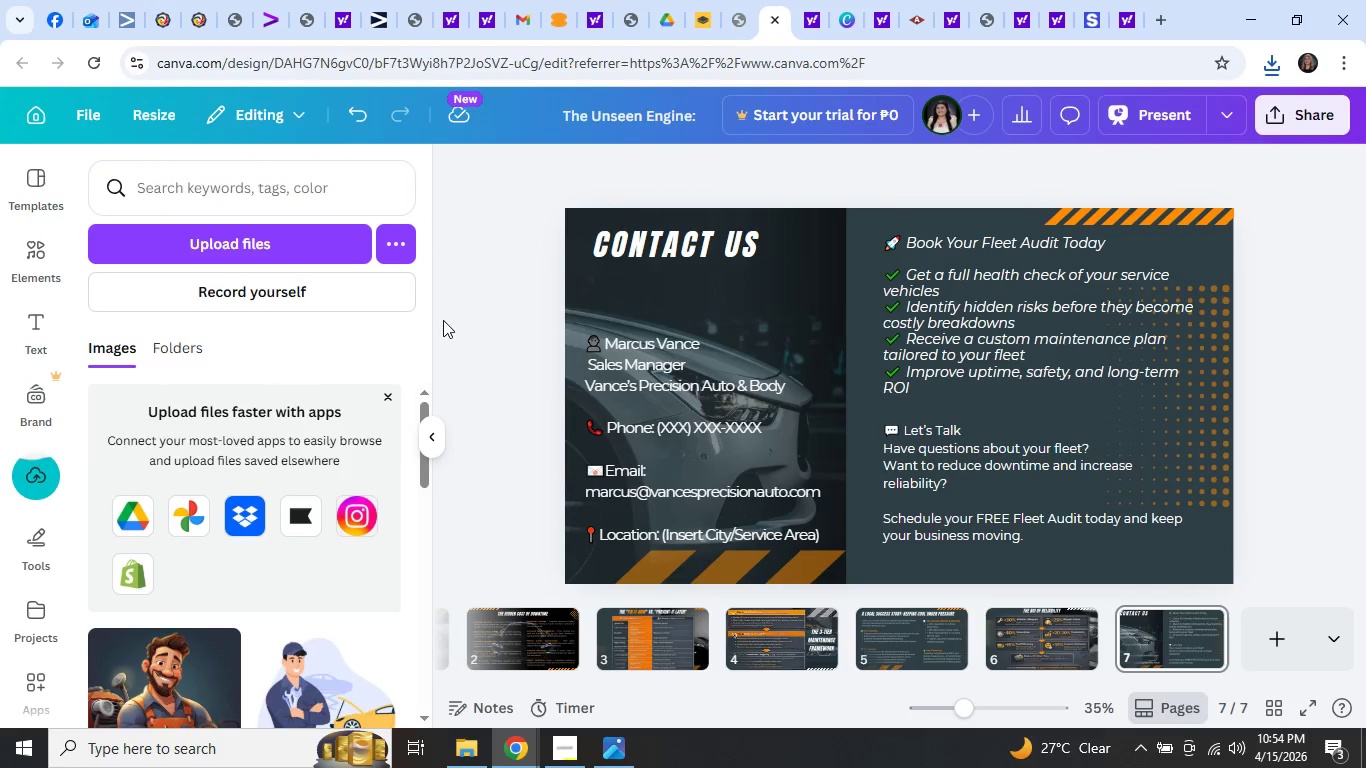 
left_click([37, 254])
 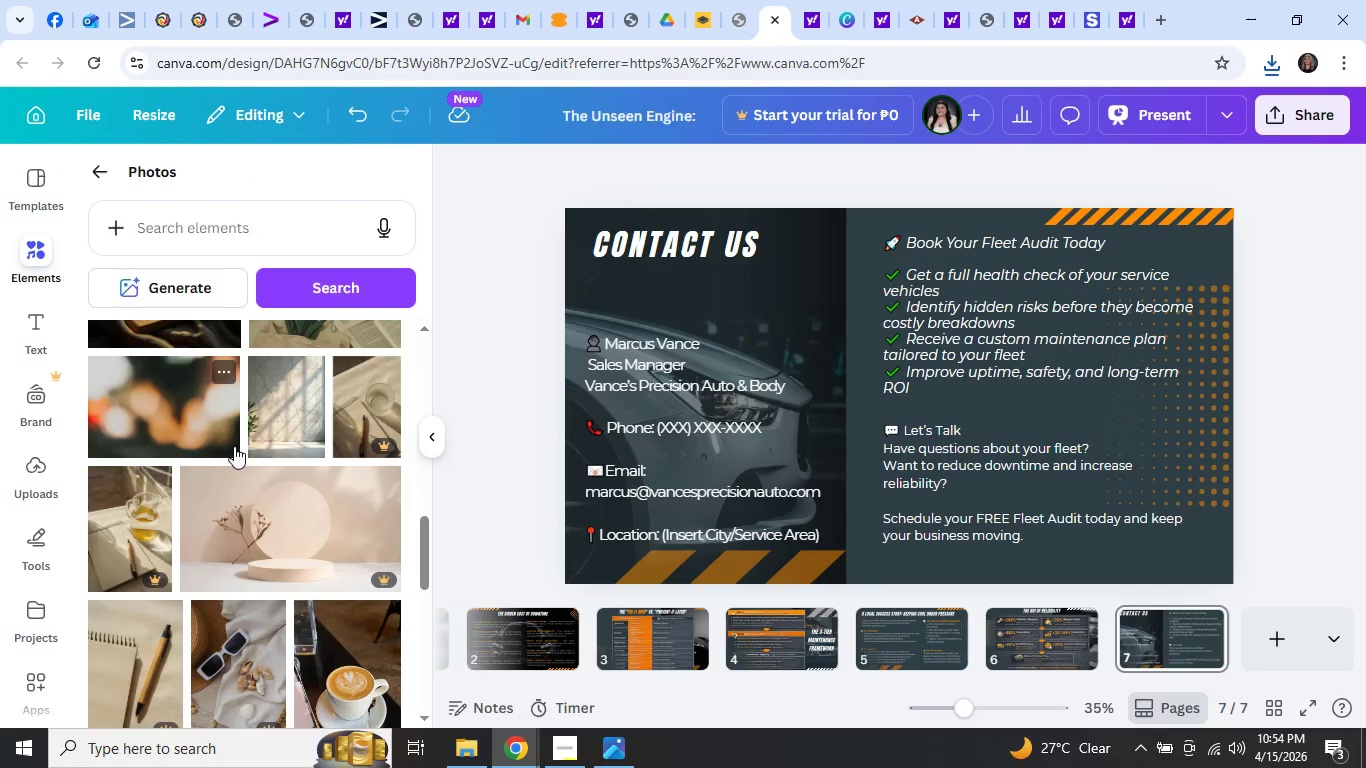 
scroll: coordinate [248, 478], scroll_direction: up, amount: 15.0
 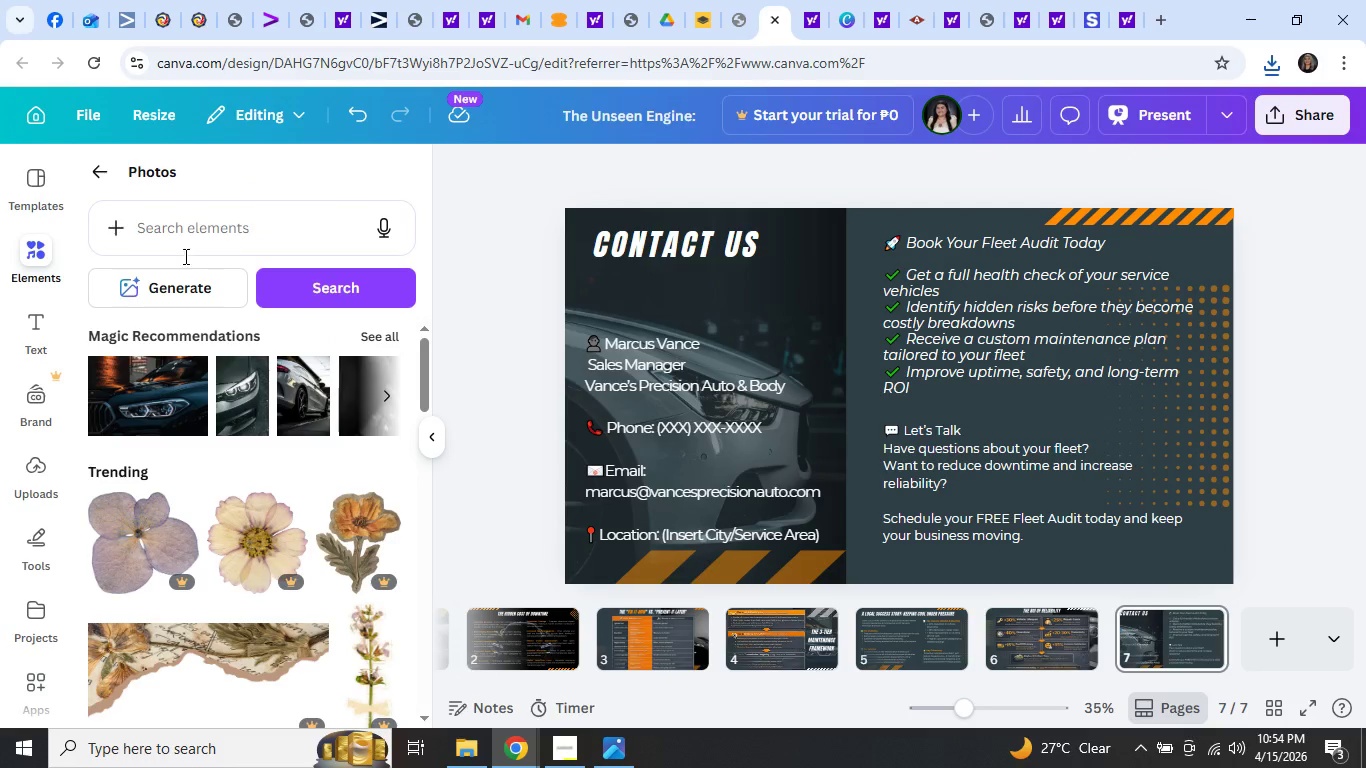 
left_click([205, 230])
 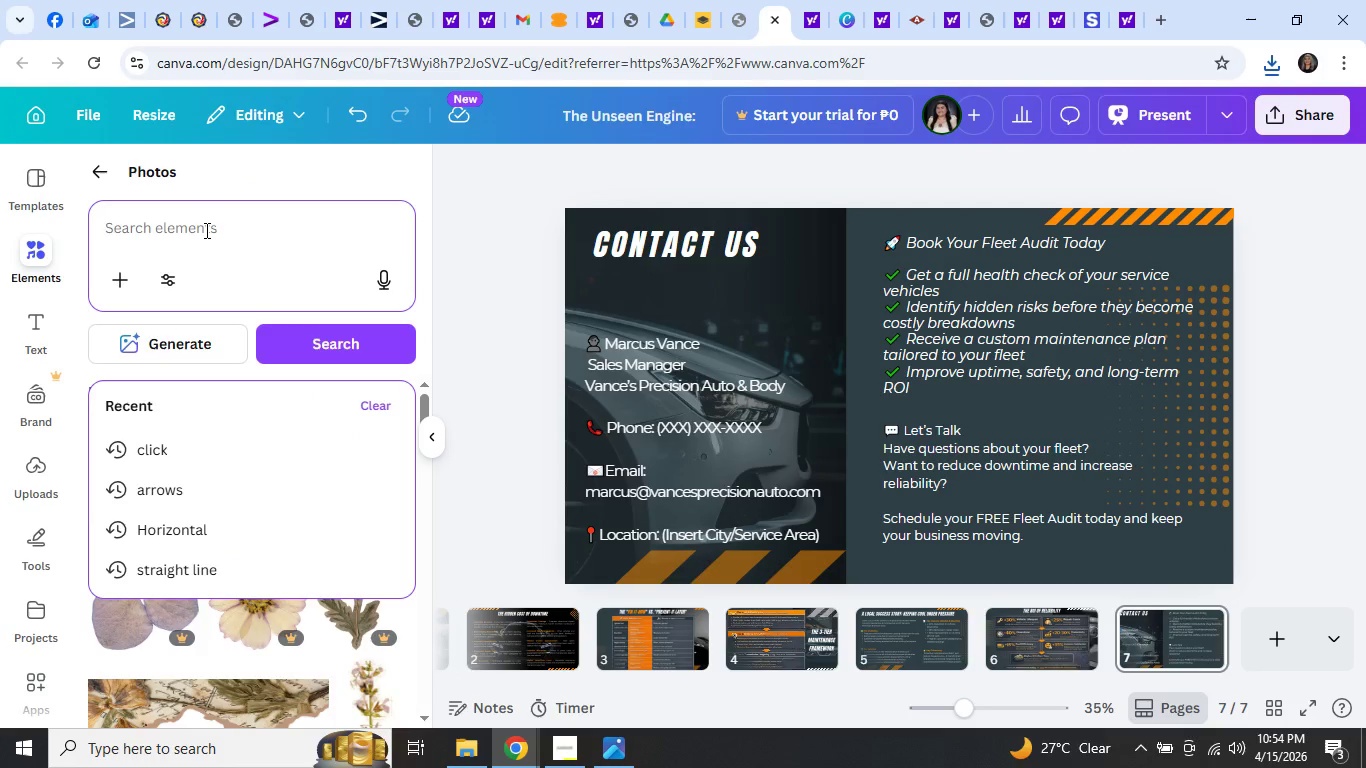 
type(frame)
 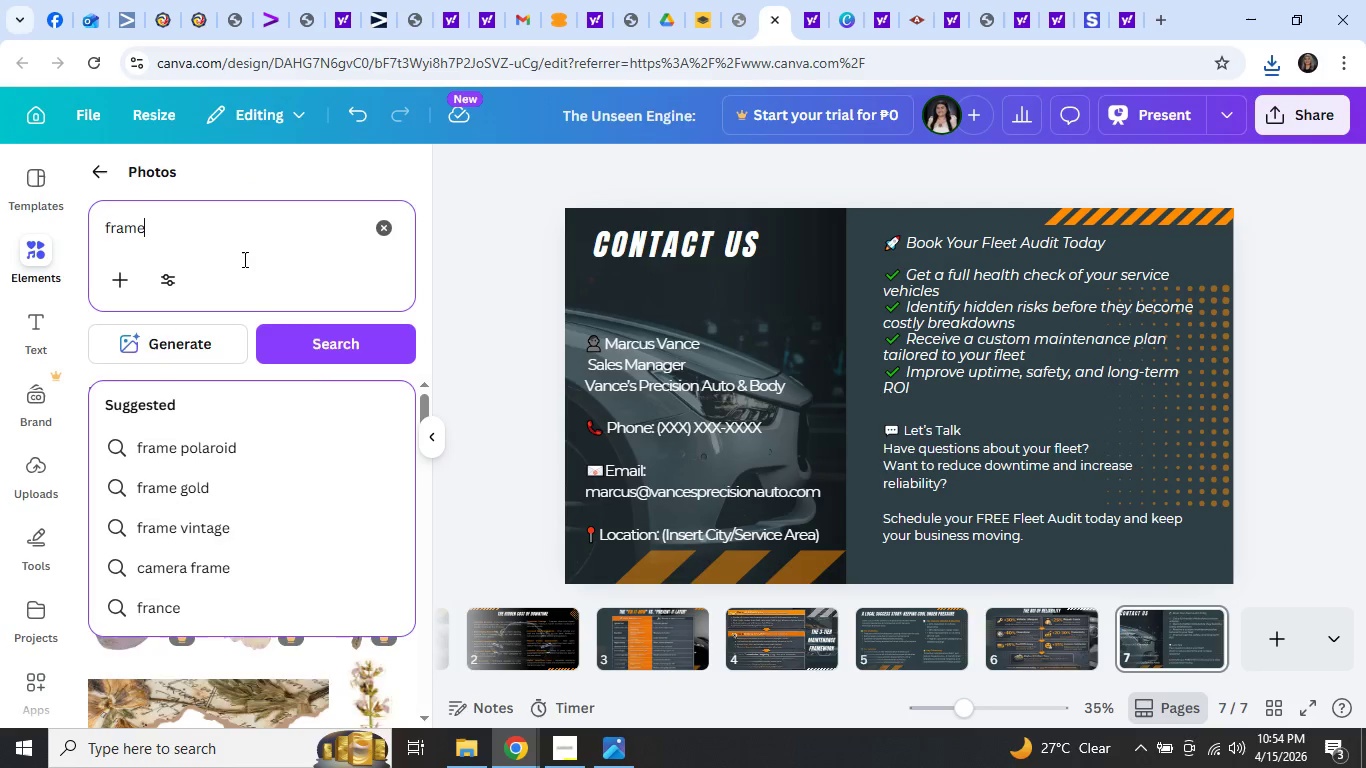 
key(Enter)
 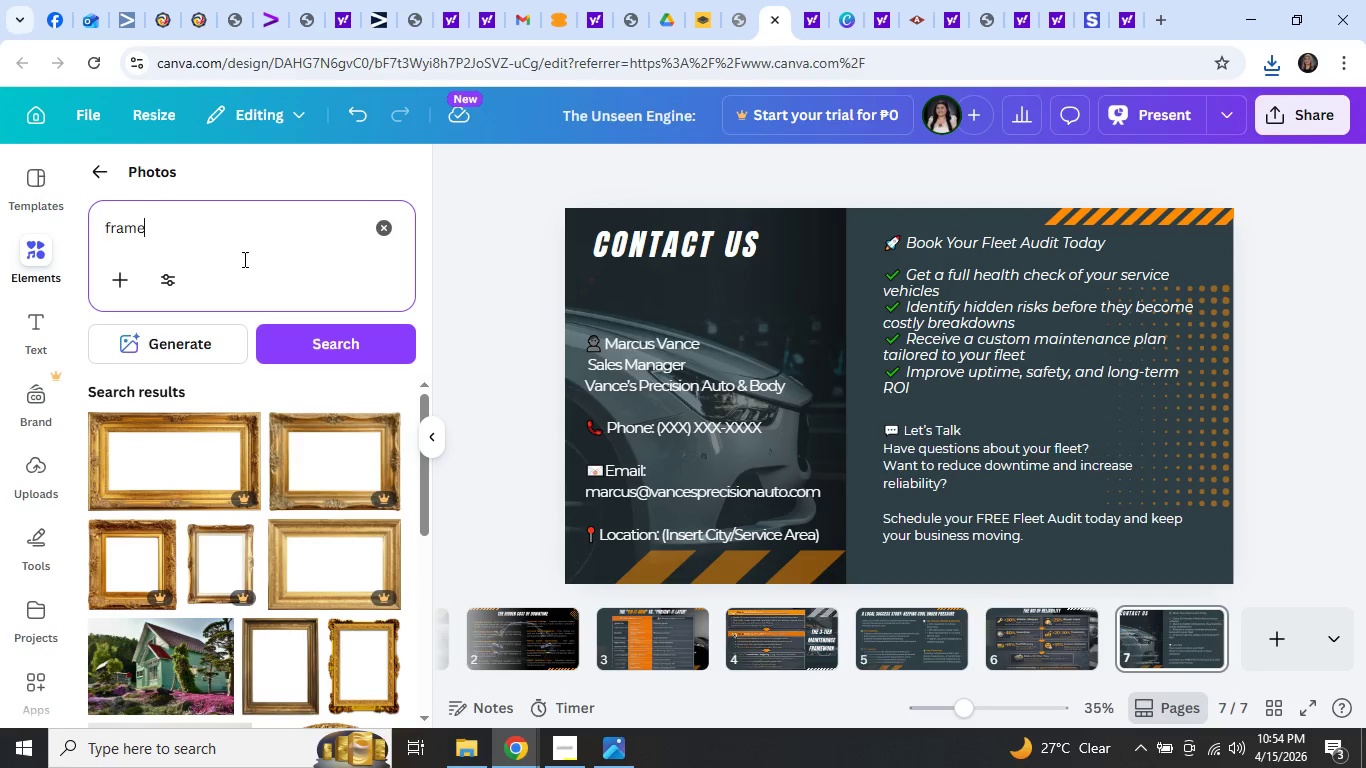 
scroll: coordinate [315, 484], scroll_direction: down, amount: 6.0
 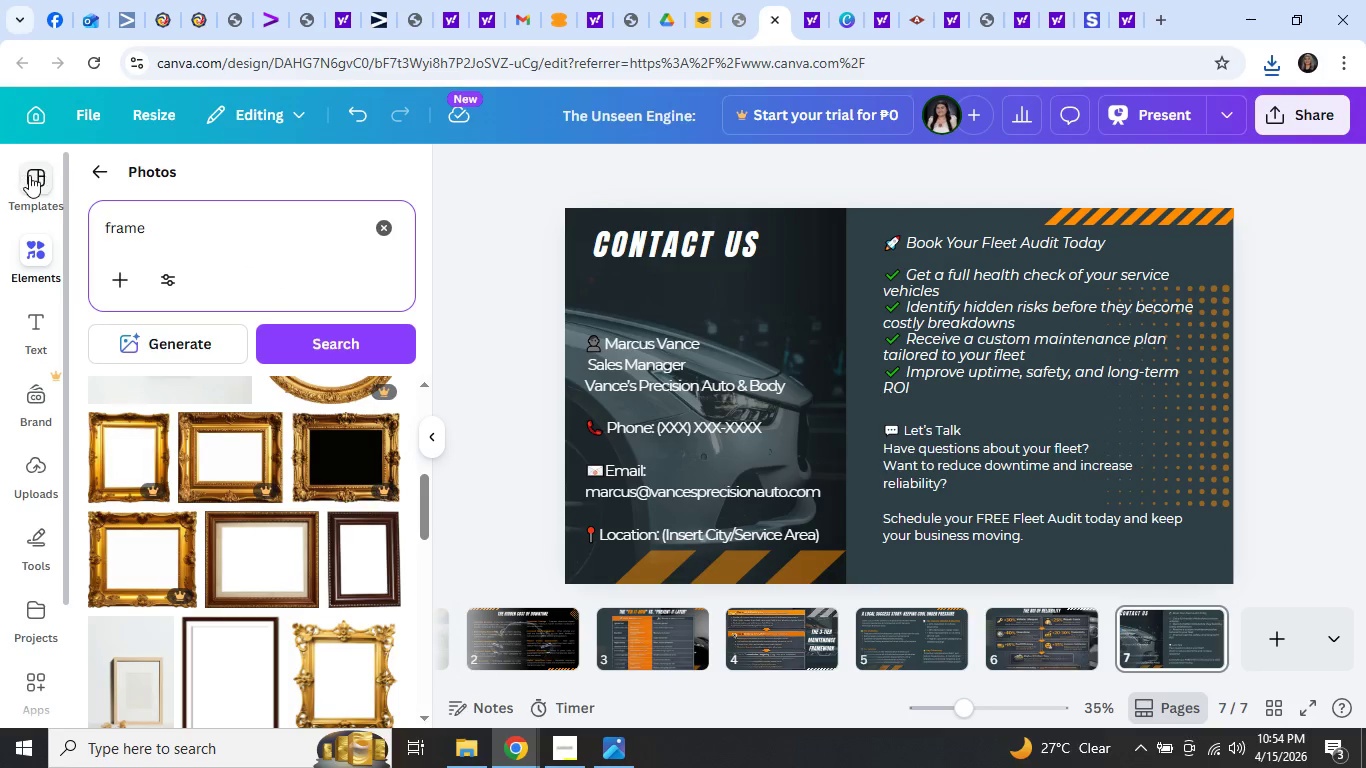 
left_click([29, 175])
 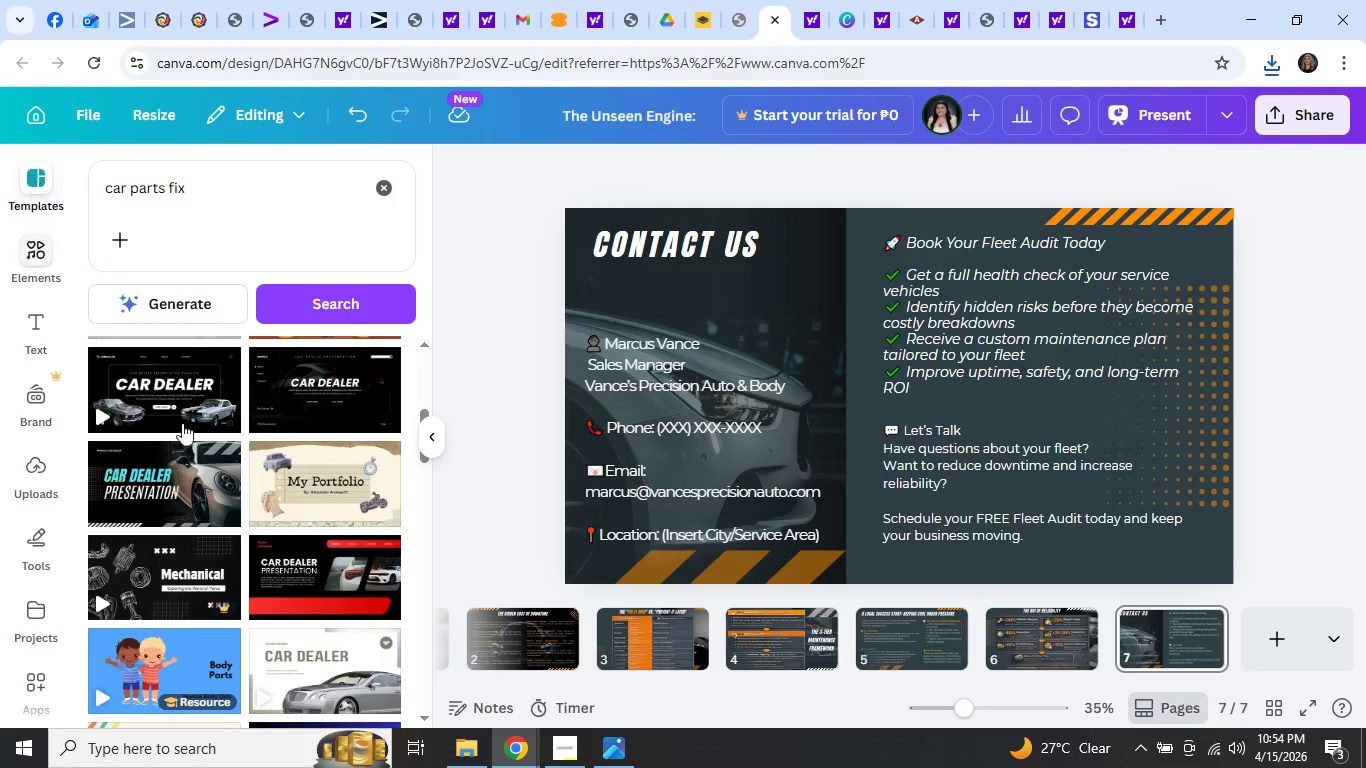 
scroll: coordinate [258, 529], scroll_direction: up, amount: 9.0
 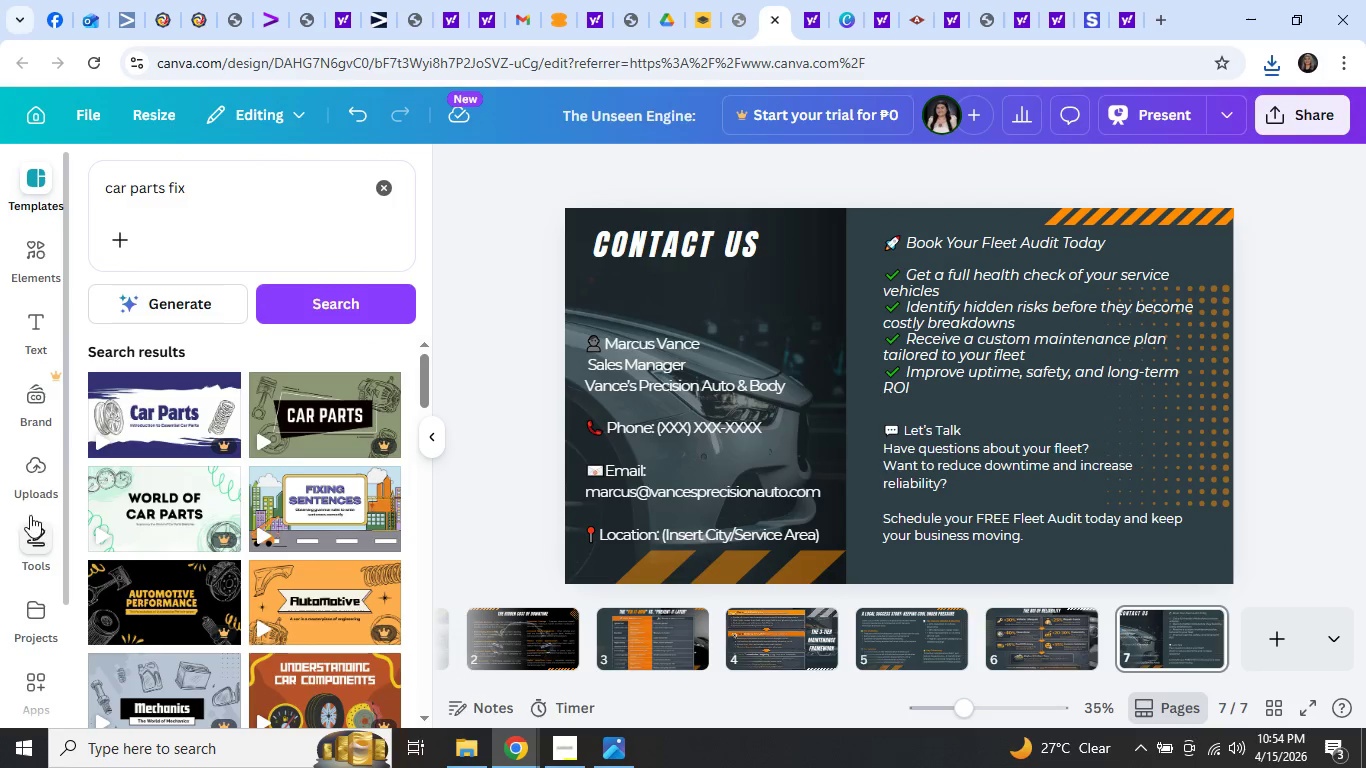 
left_click([45, 259])
 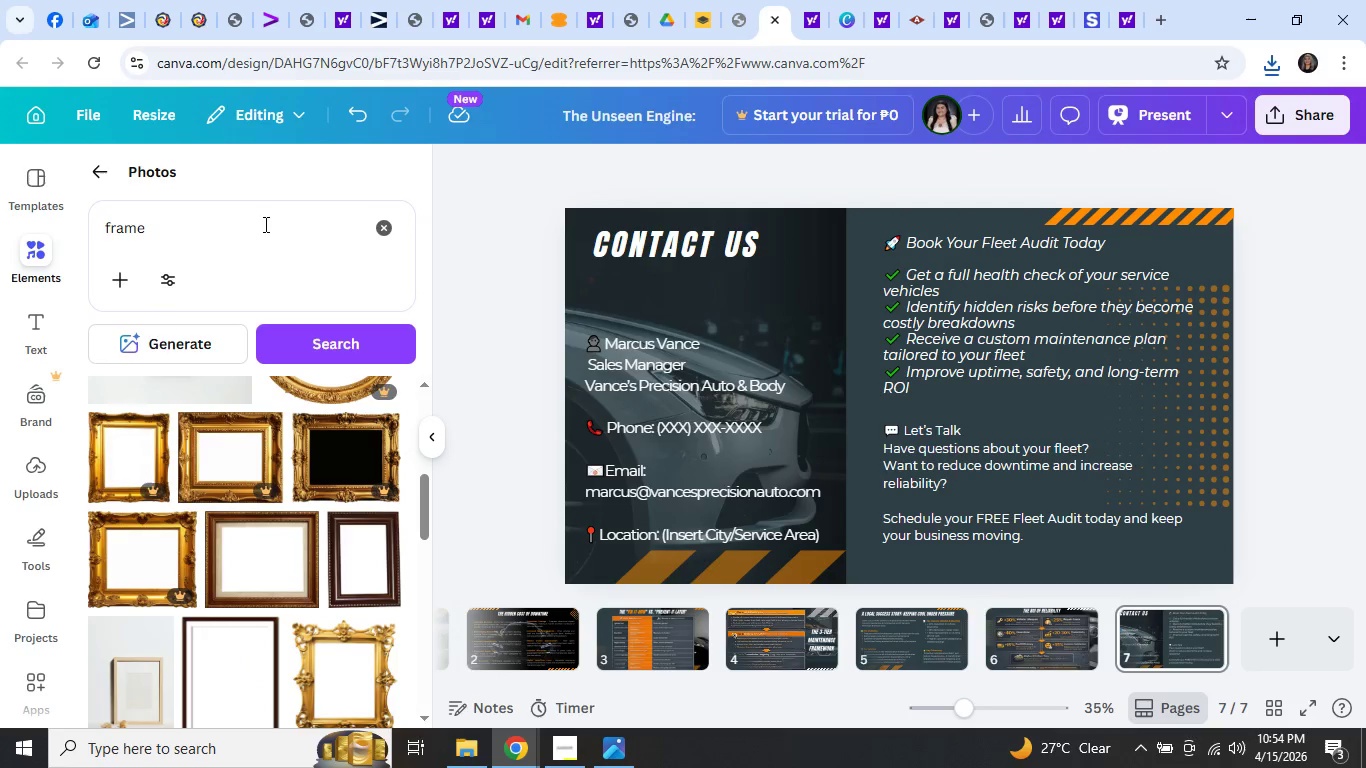 
left_click([372, 231])
 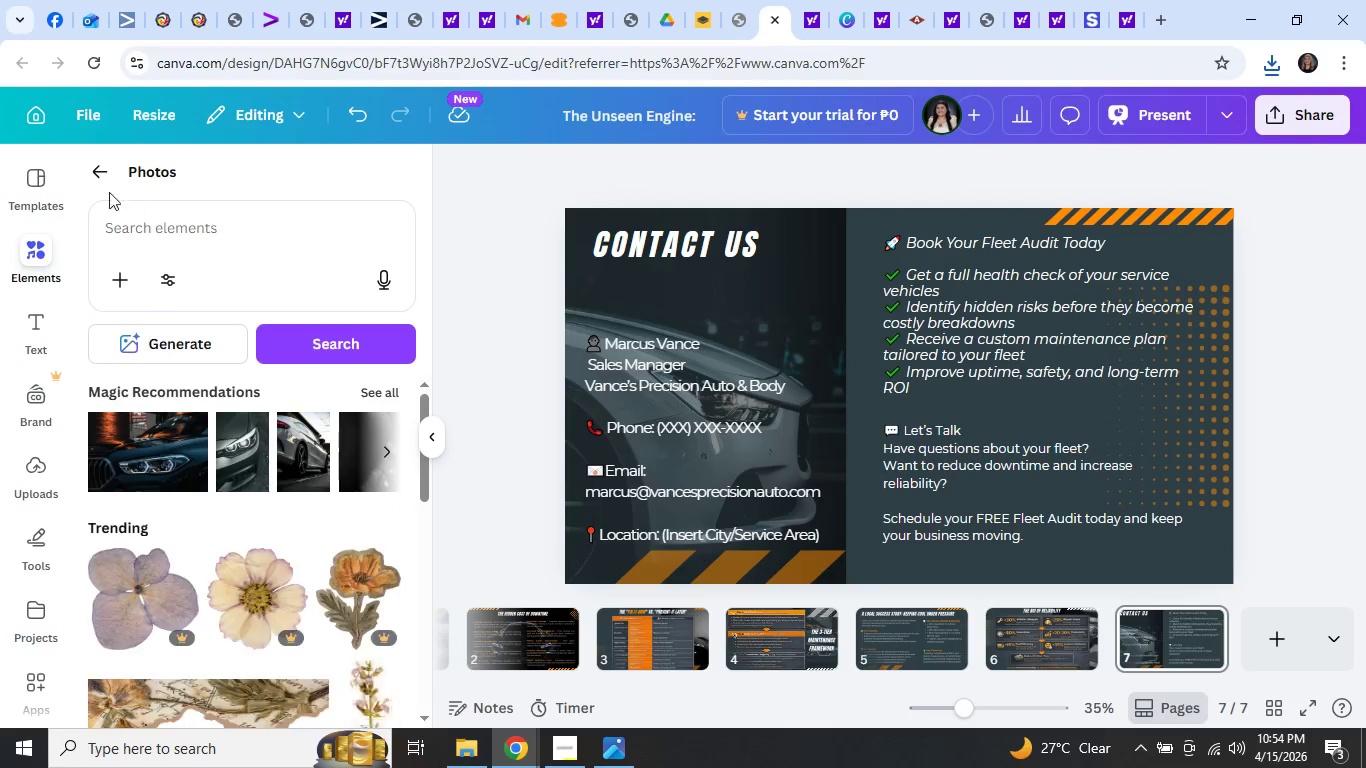 
left_click([105, 181])
 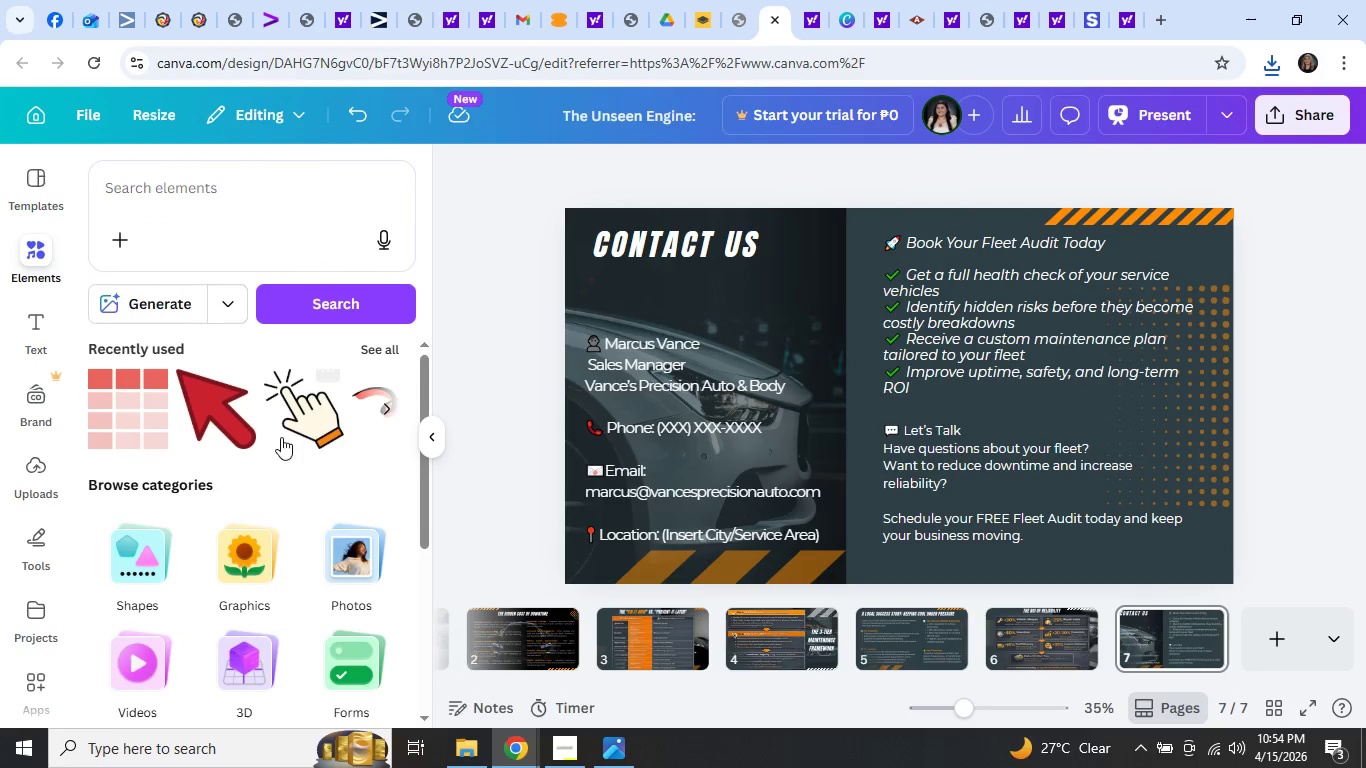 
scroll: coordinate [259, 587], scroll_direction: down, amount: 4.0
 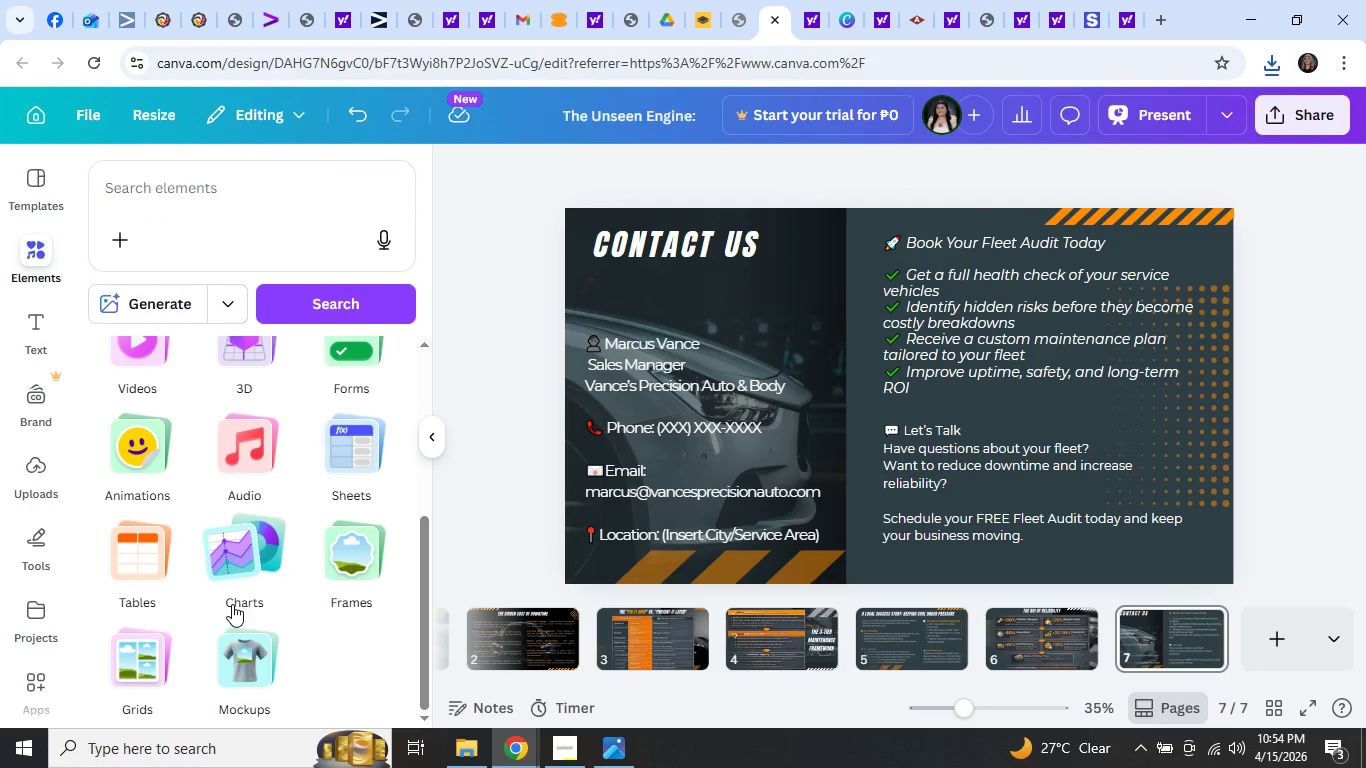 
scroll: coordinate [232, 604], scroll_direction: up, amount: 2.0
 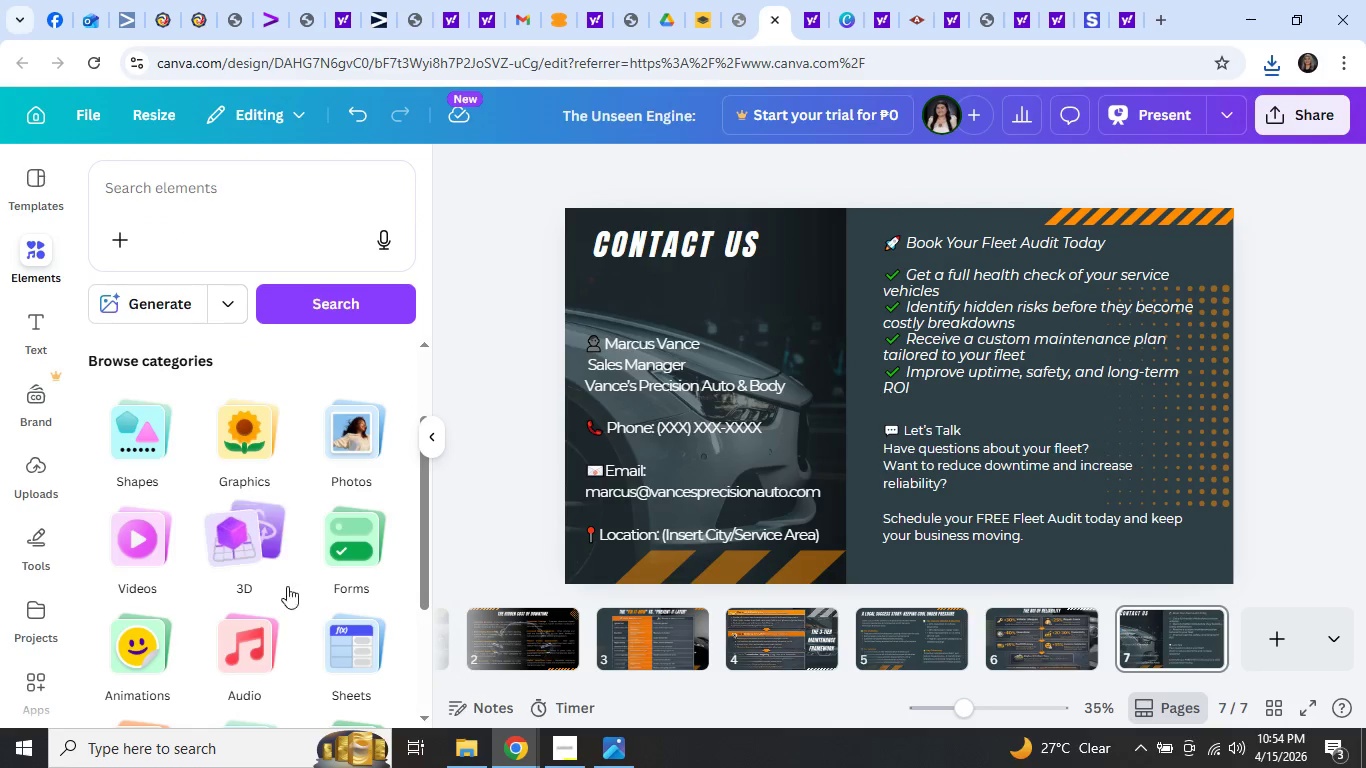 
scroll: coordinate [296, 599], scroll_direction: down, amount: 1.0
 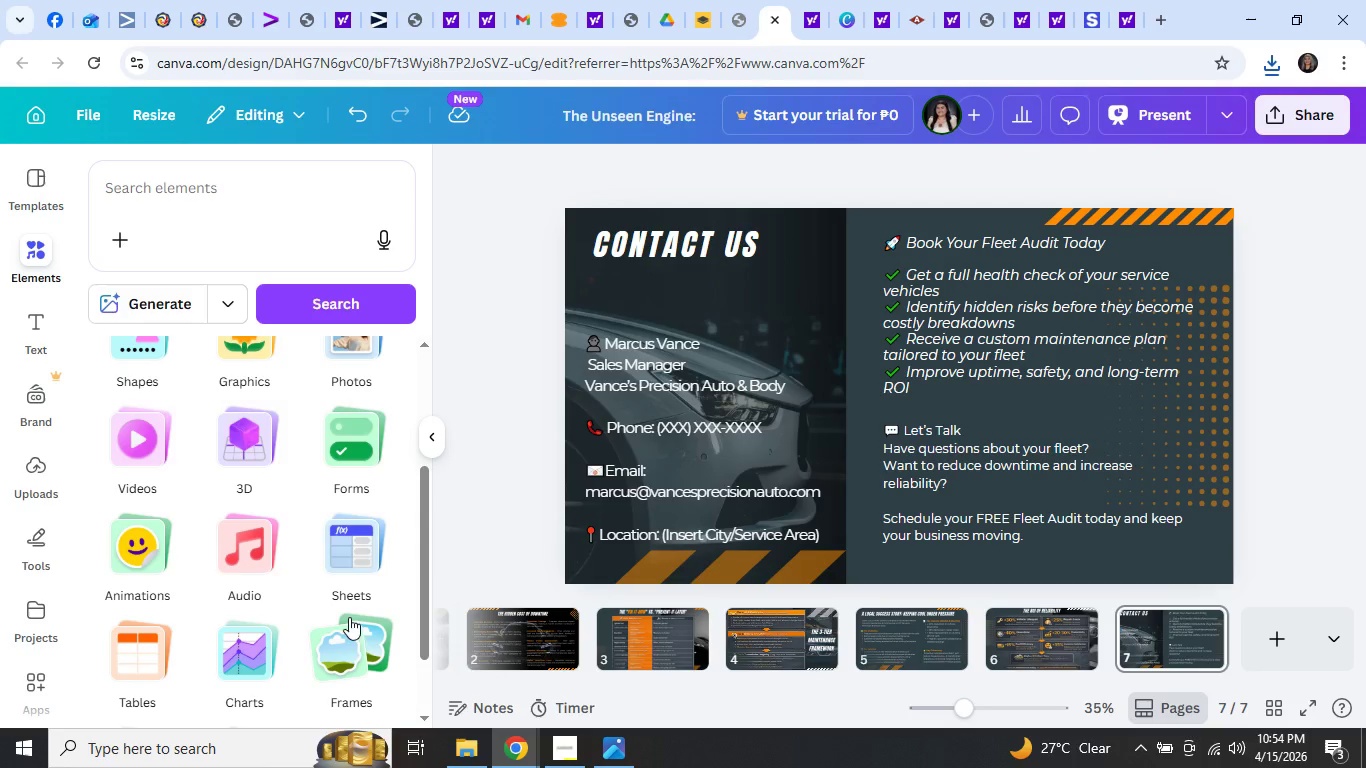 
left_click([356, 626])
 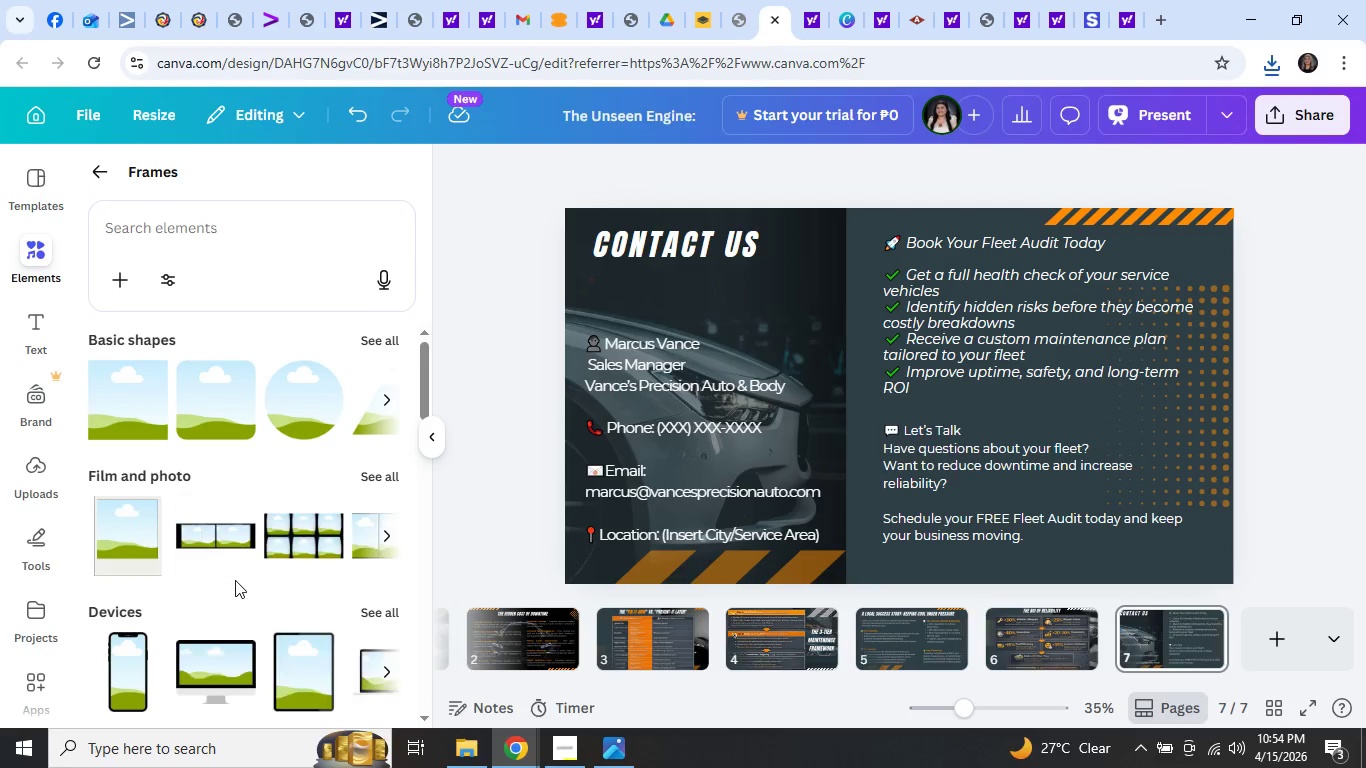 
scroll: coordinate [235, 580], scroll_direction: none, amount: 0.0
 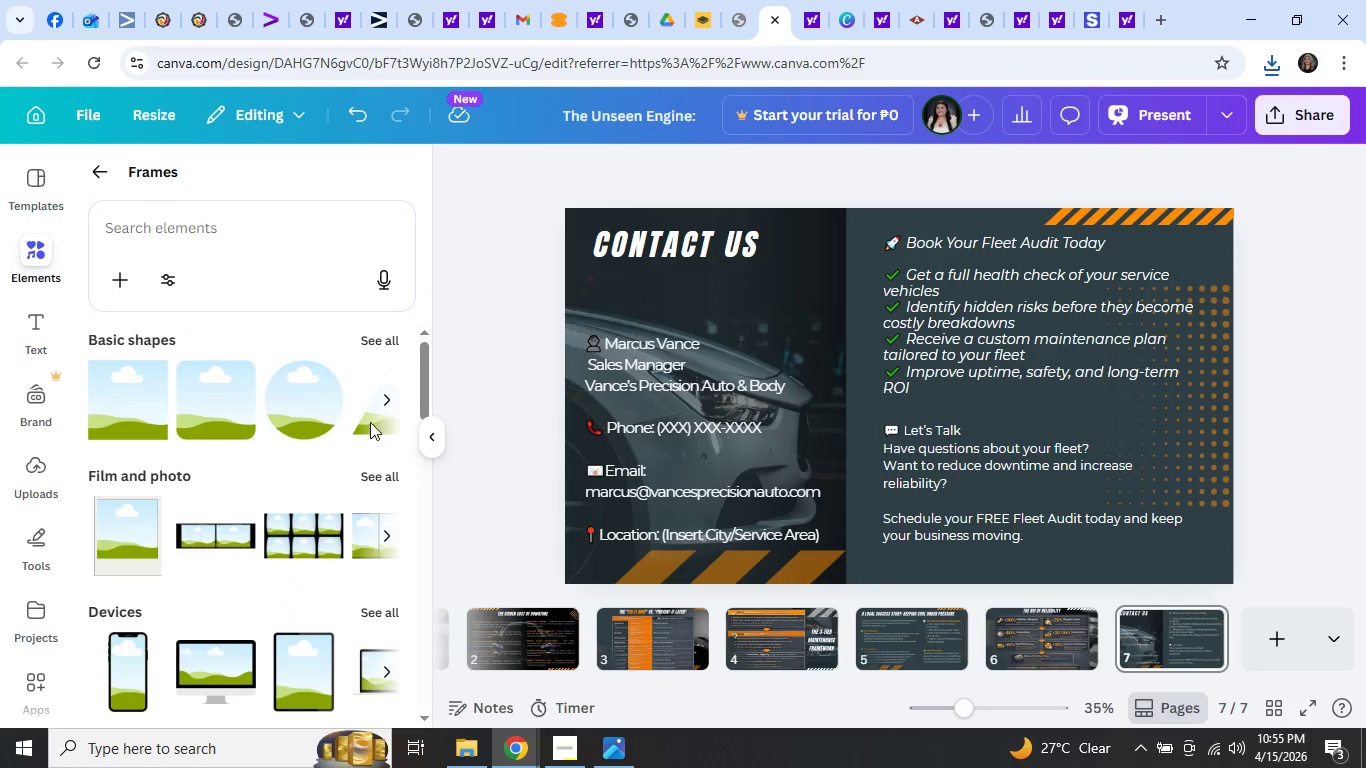 
left_click([380, 411])
 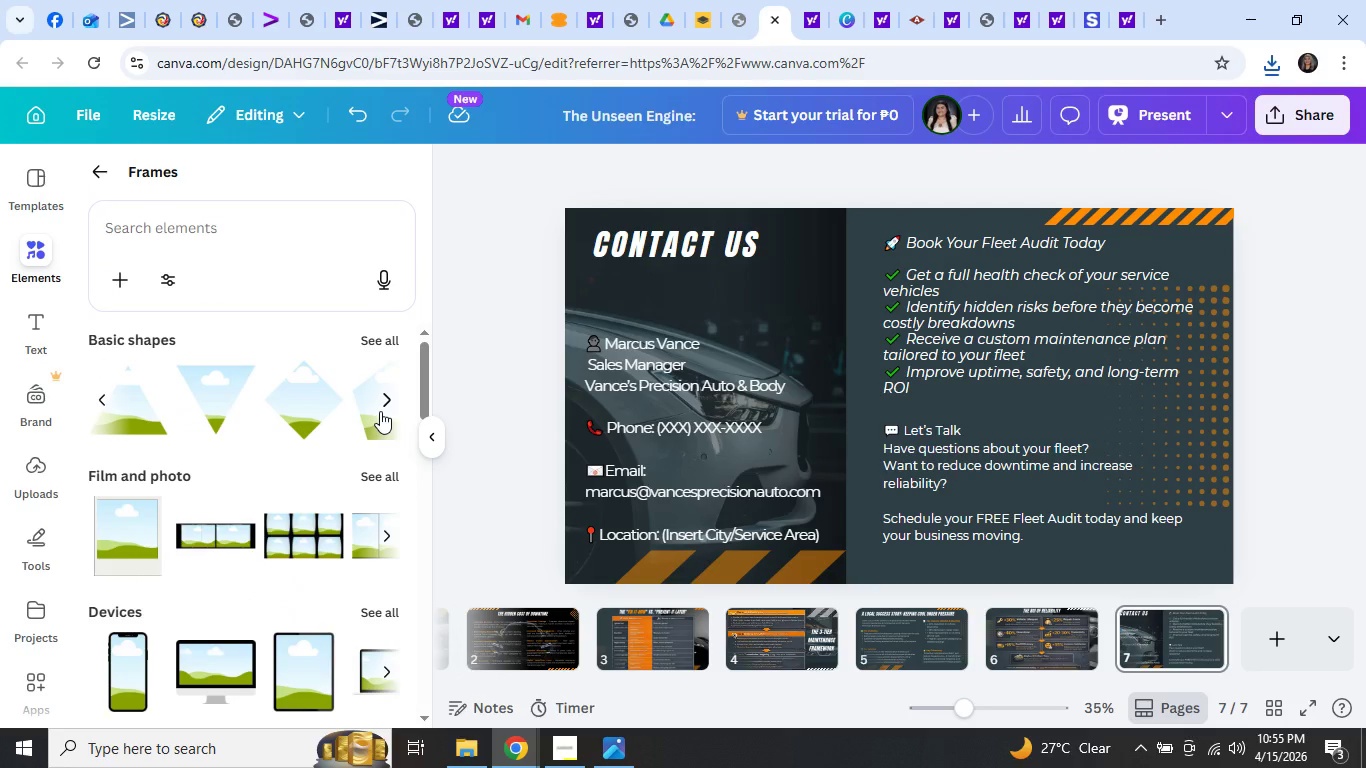 
left_click([380, 411])
 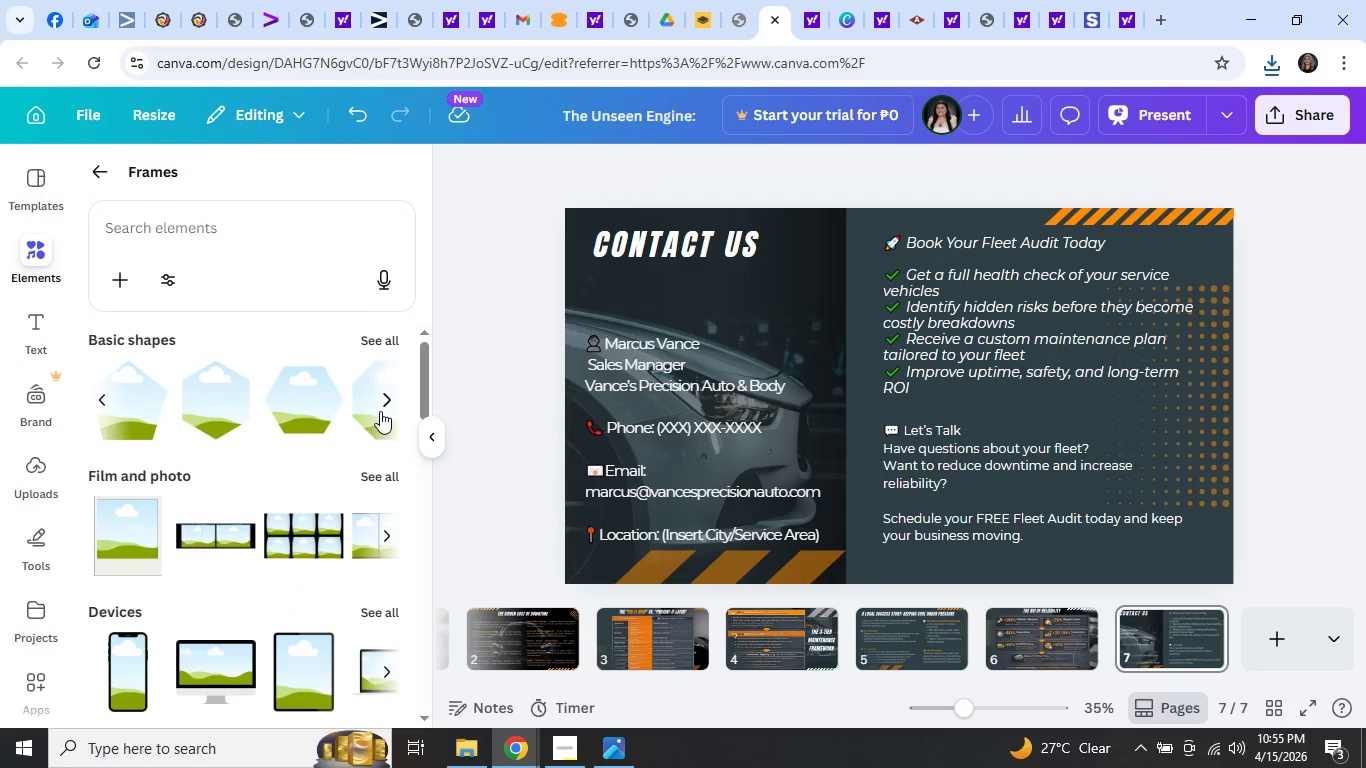 
left_click([380, 411])
 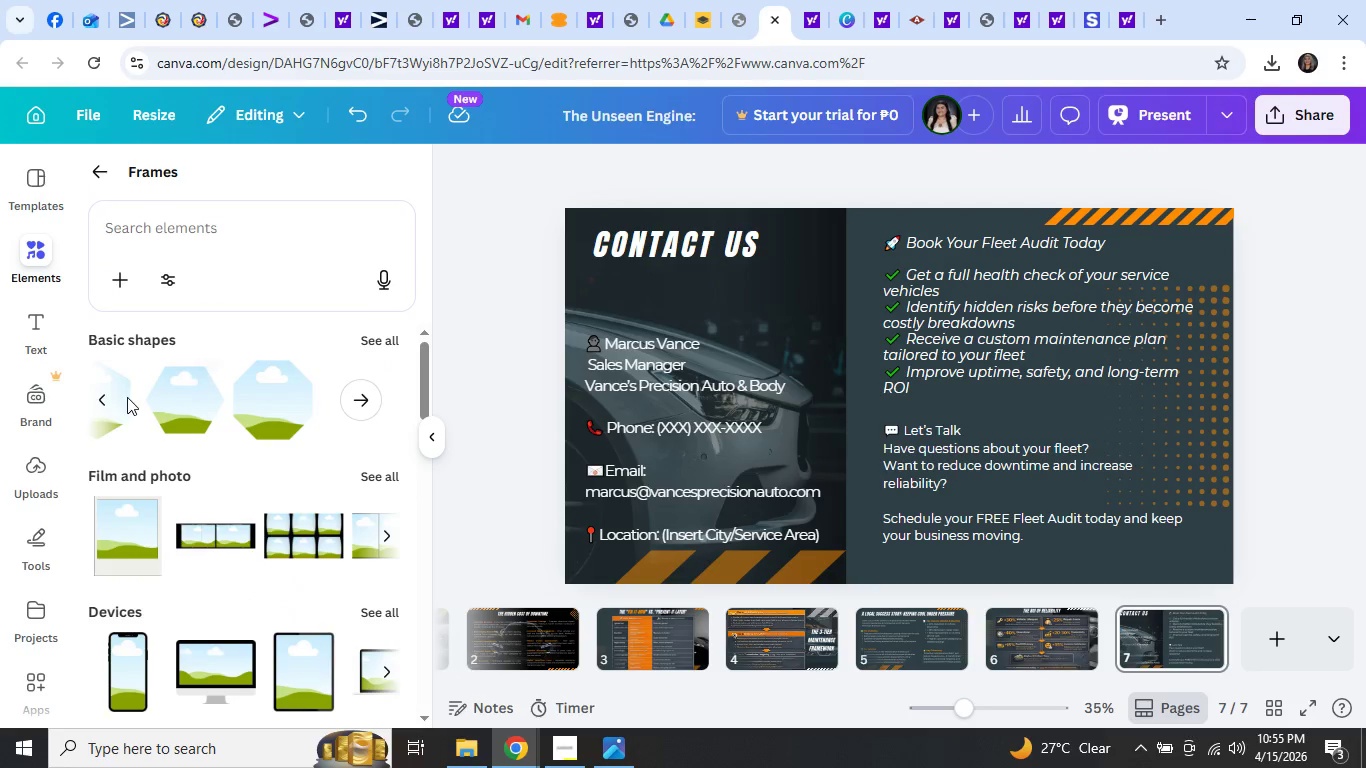 
left_click([102, 402])
 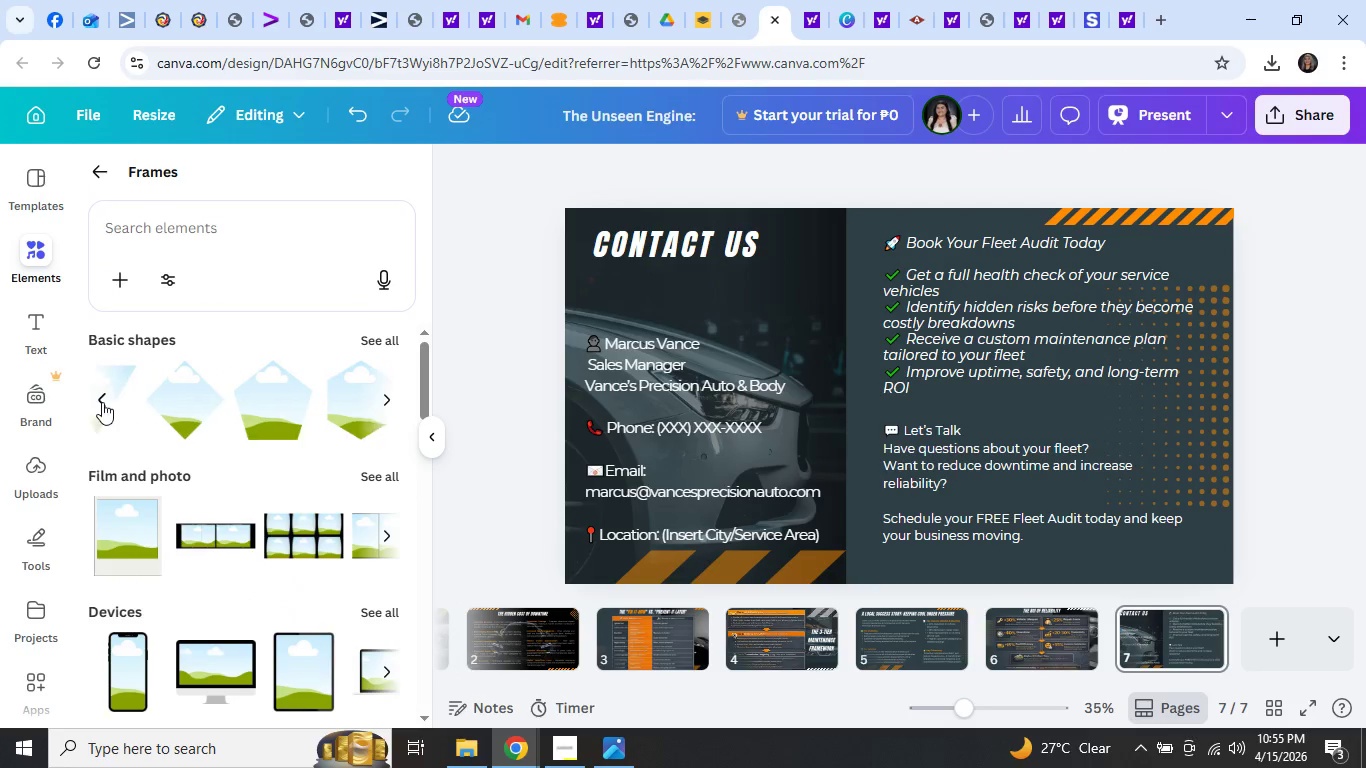 
left_click([102, 402])
 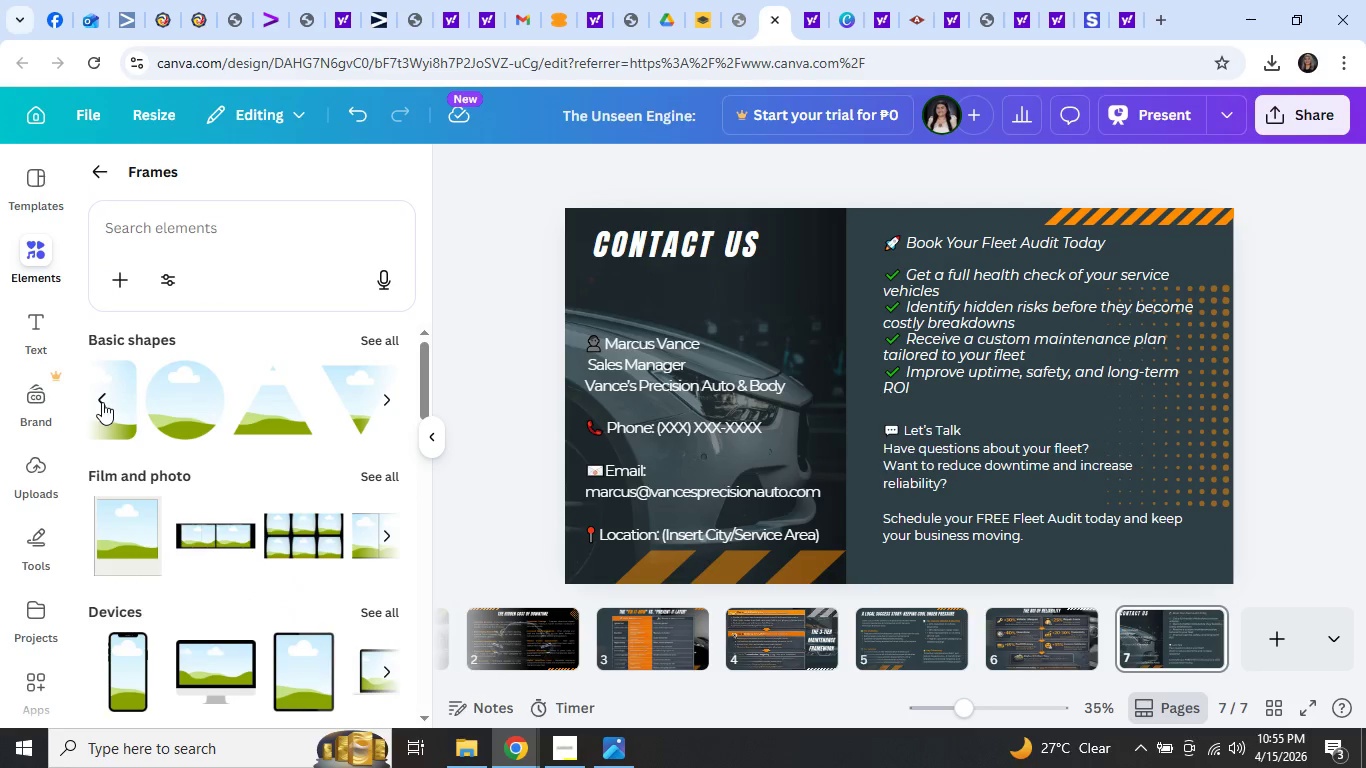 
left_click([102, 402])
 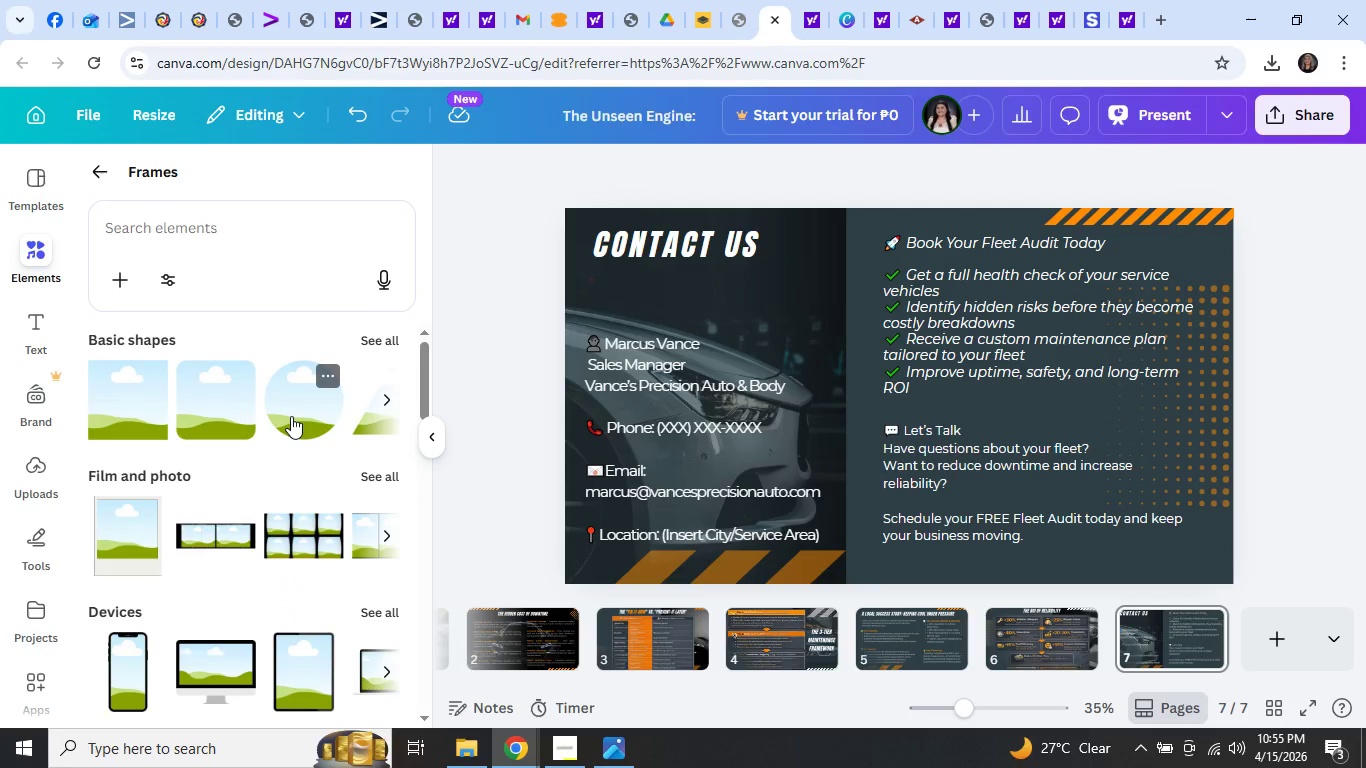 
left_click_drag(start_coordinate=[291, 416], to_coordinate=[650, 296])
 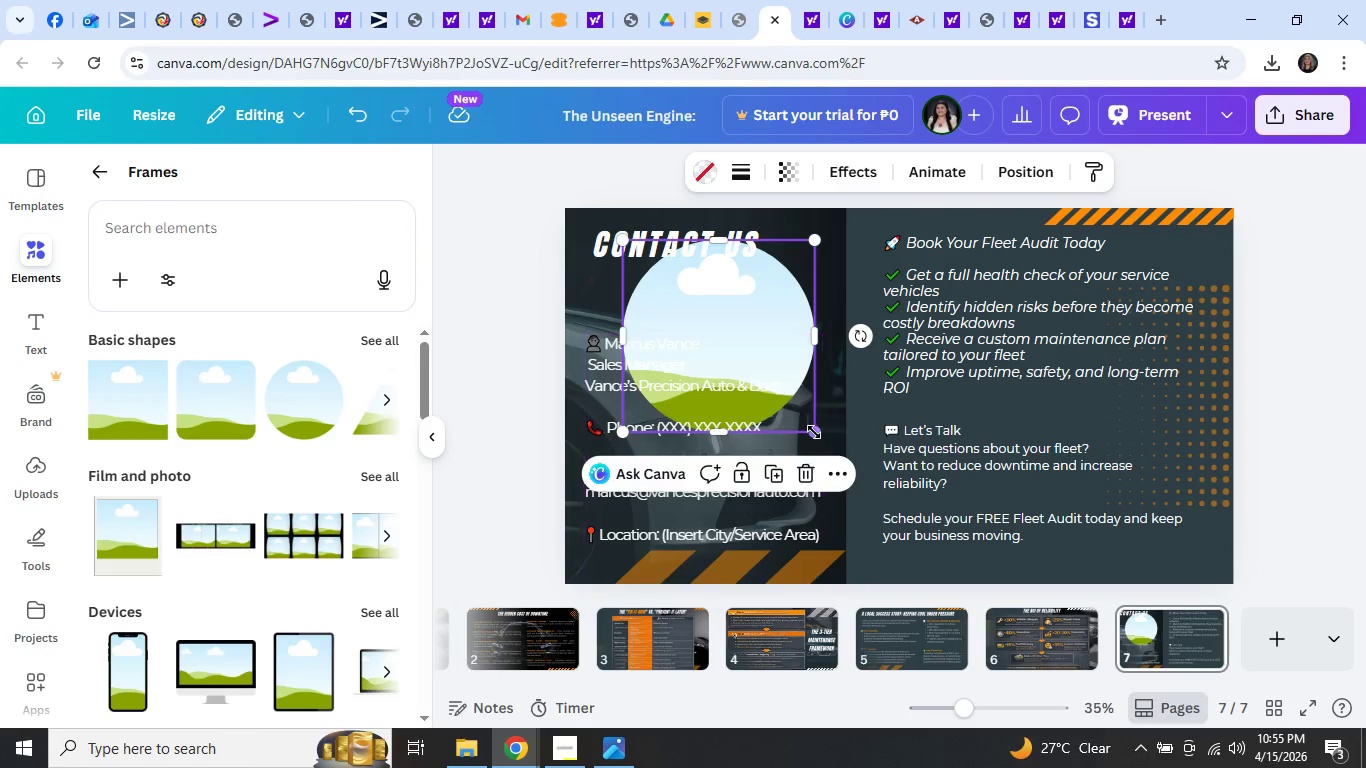 
left_click_drag(start_coordinate=[814, 432], to_coordinate=[705, 346])
 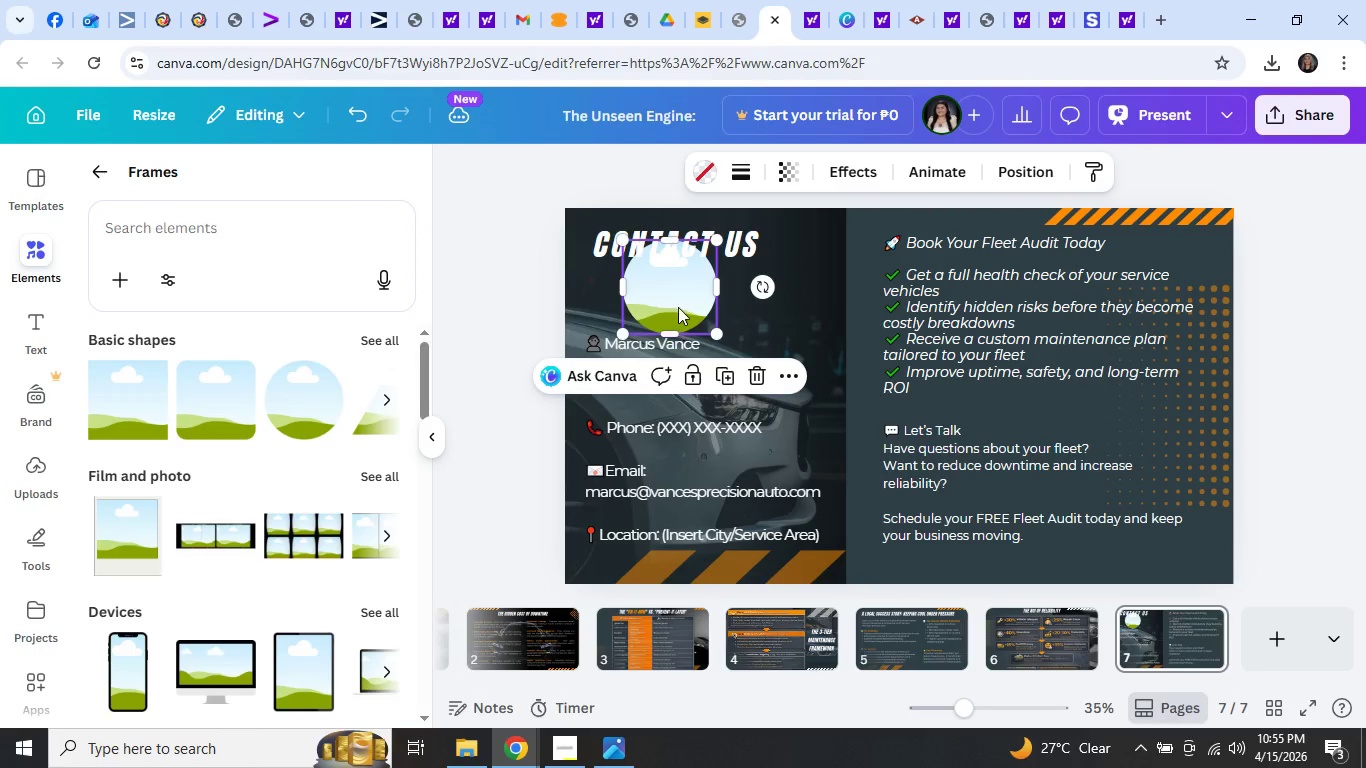 
left_click_drag(start_coordinate=[678, 307], to_coordinate=[682, 324])
 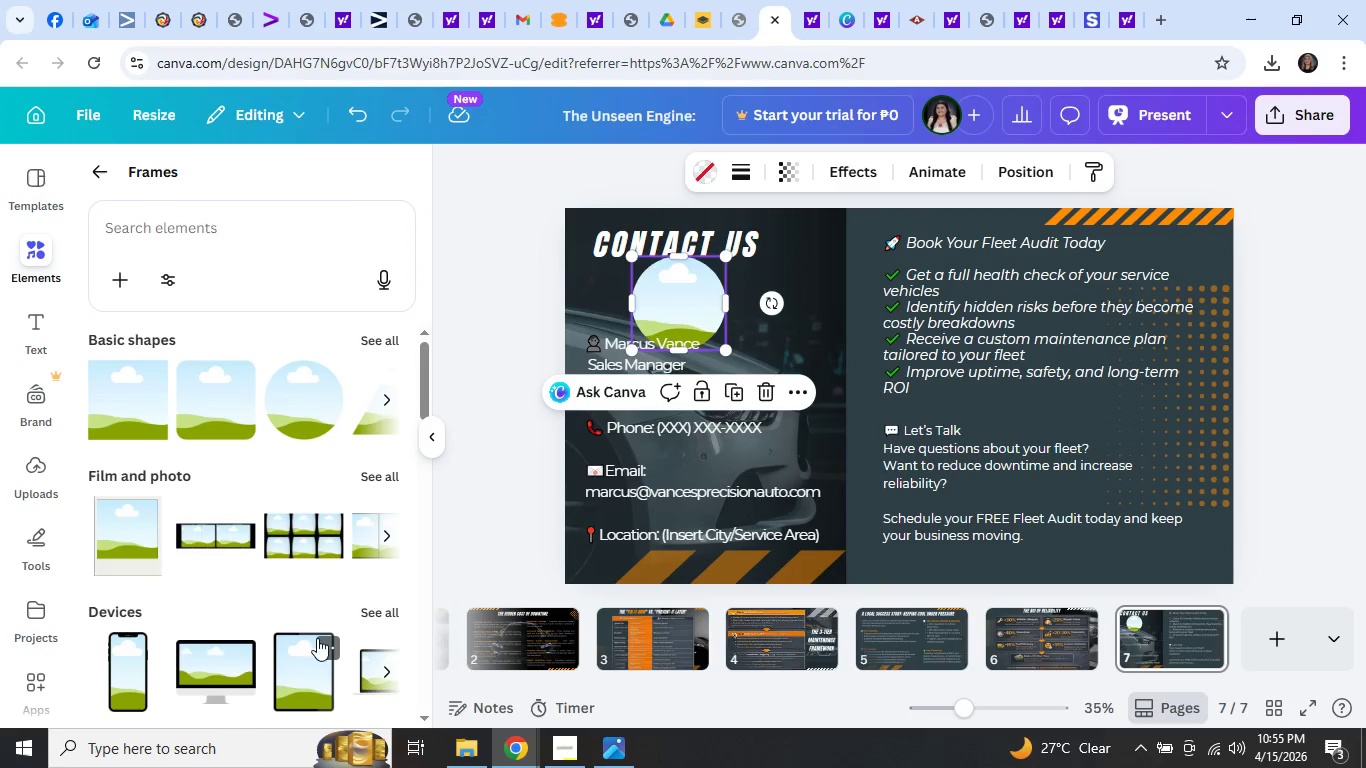 
scroll: coordinate [146, 545], scroll_direction: down, amount: 9.0
 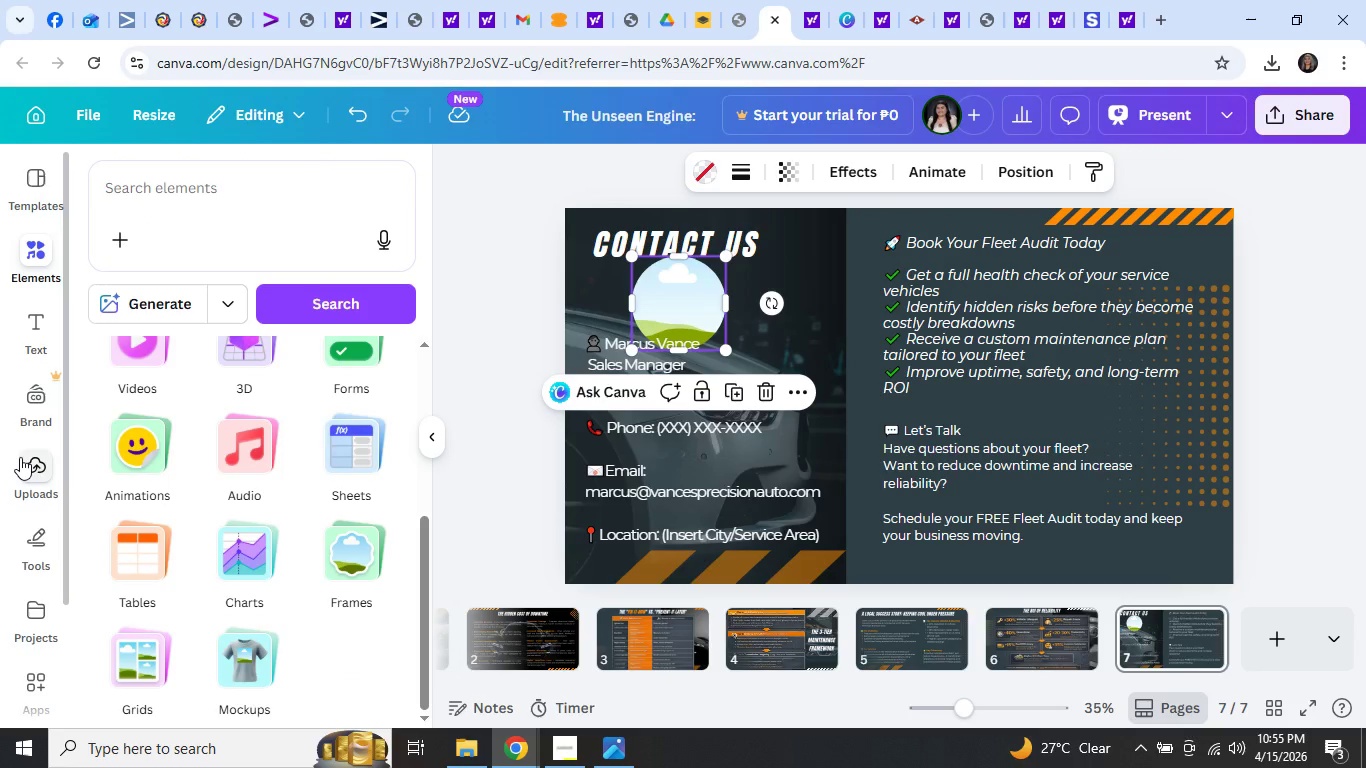 
left_click([20, 457])
 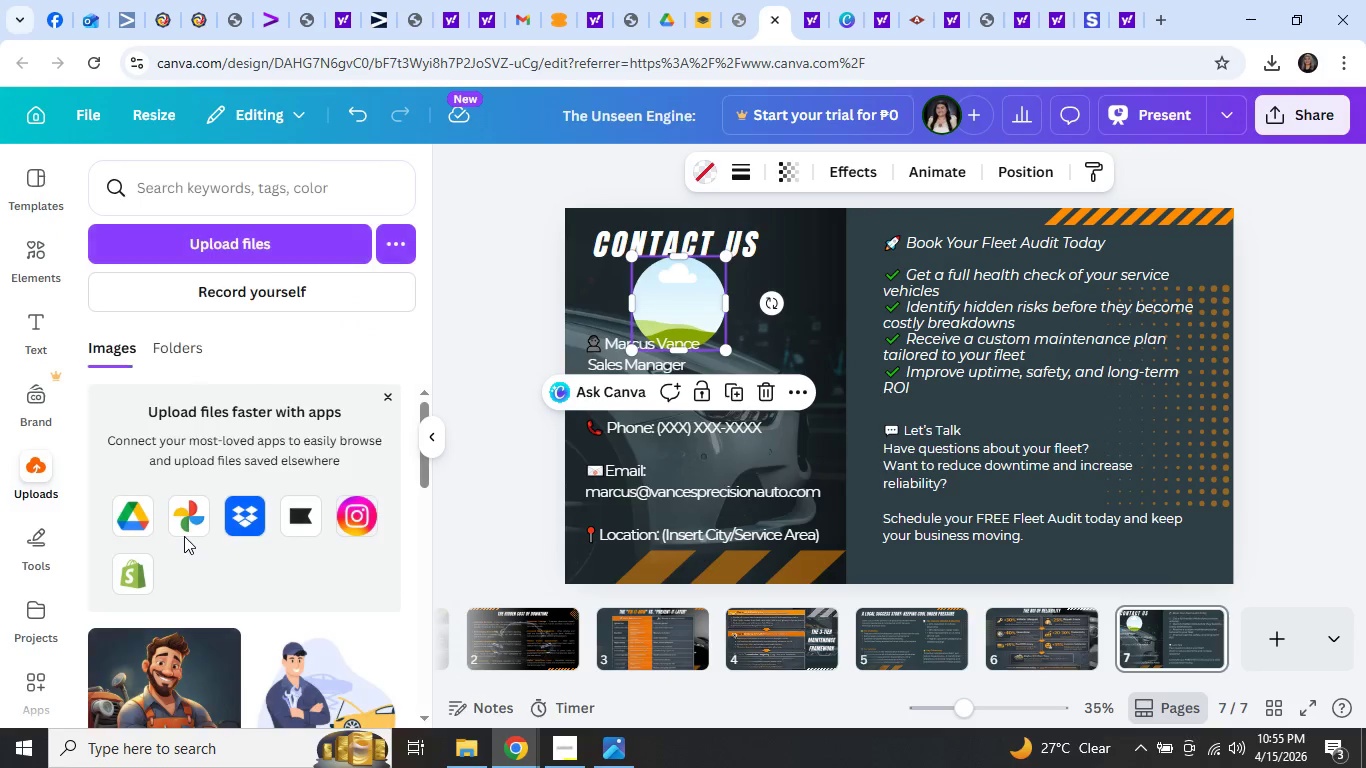 
scroll: coordinate [186, 540], scroll_direction: down, amount: 3.0
 